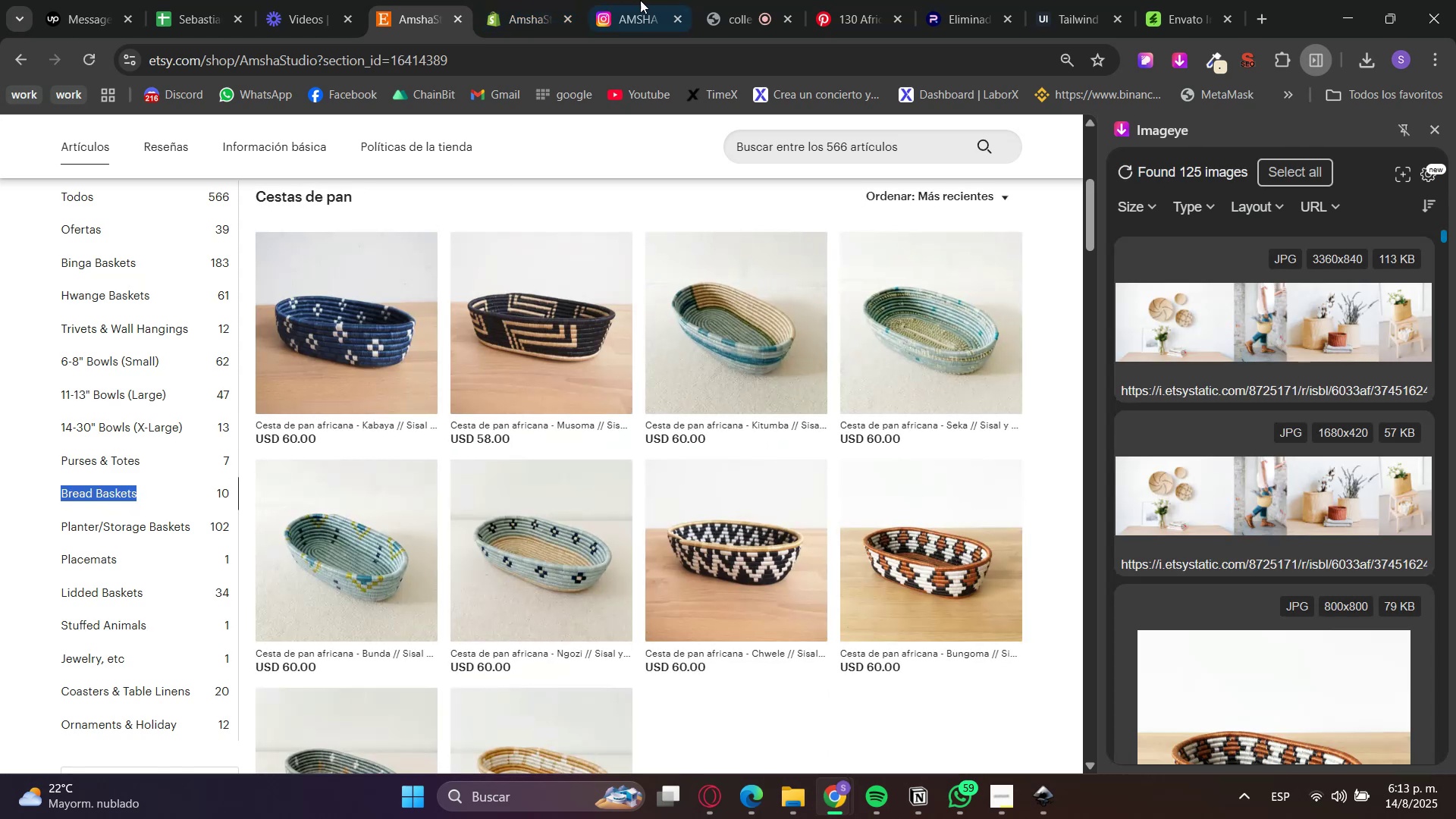 
key(Control+C)
 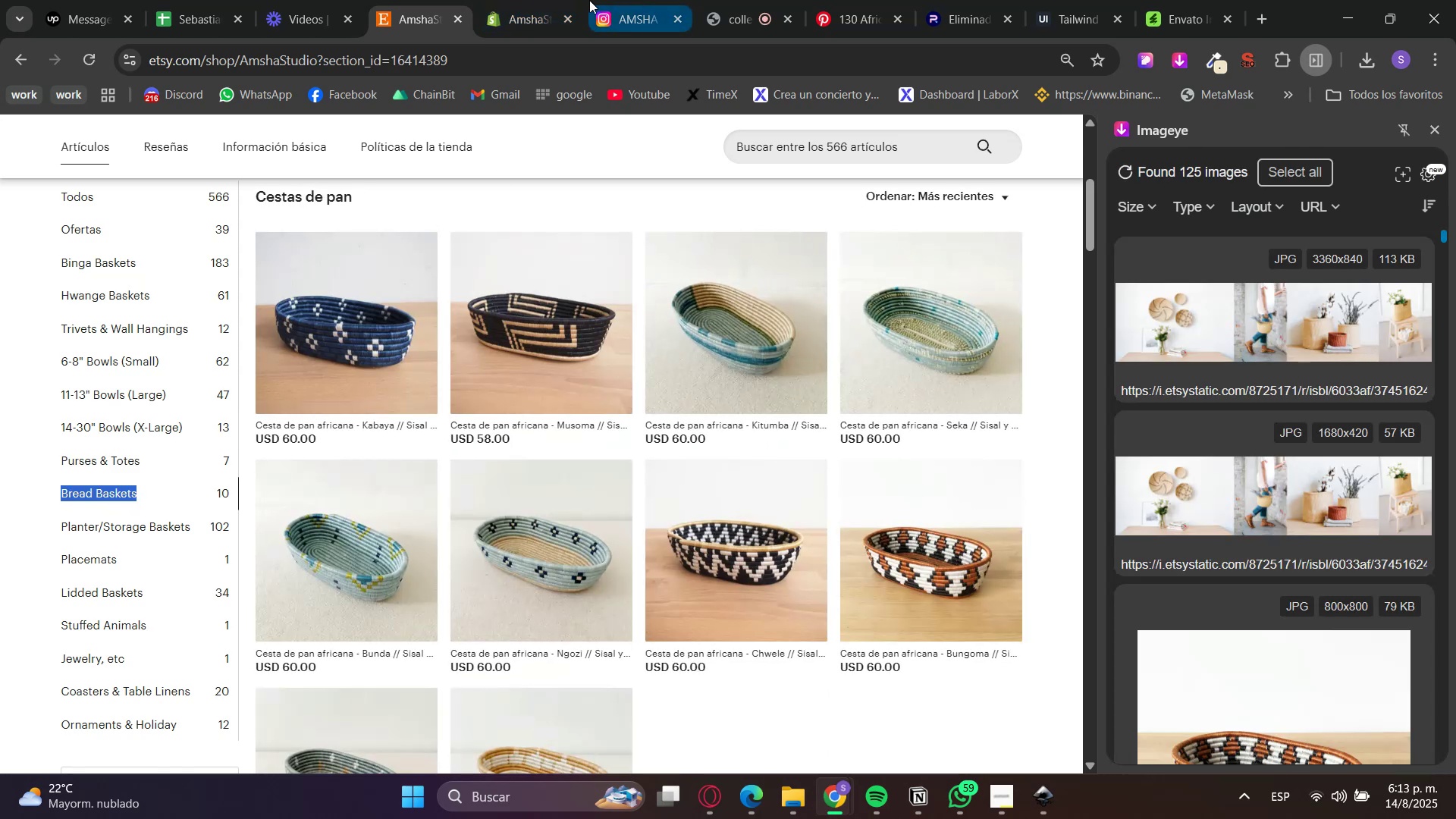 
left_click([542, 0])
 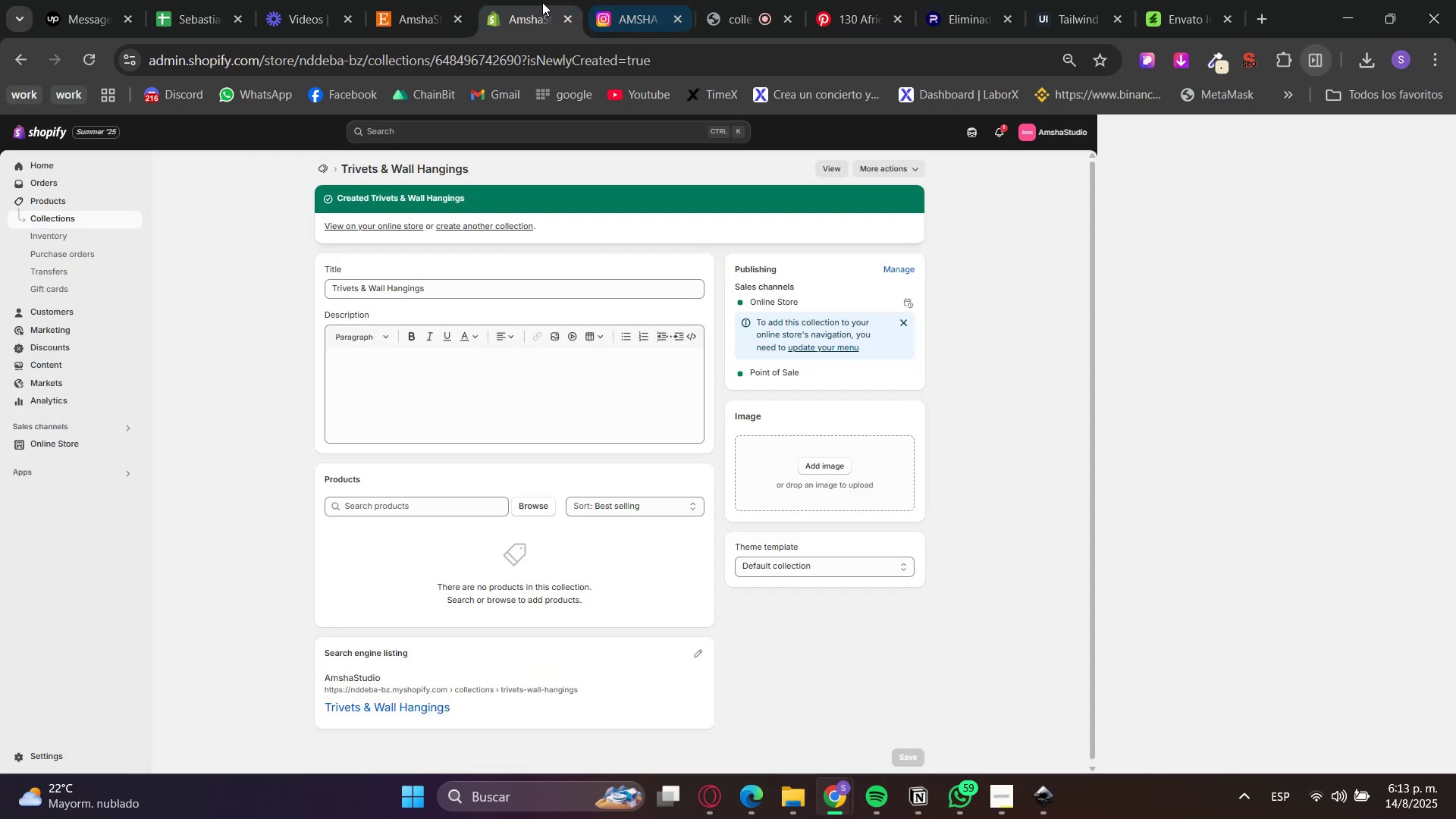 
hold_key(key=ControlLeft, duration=0.82)
 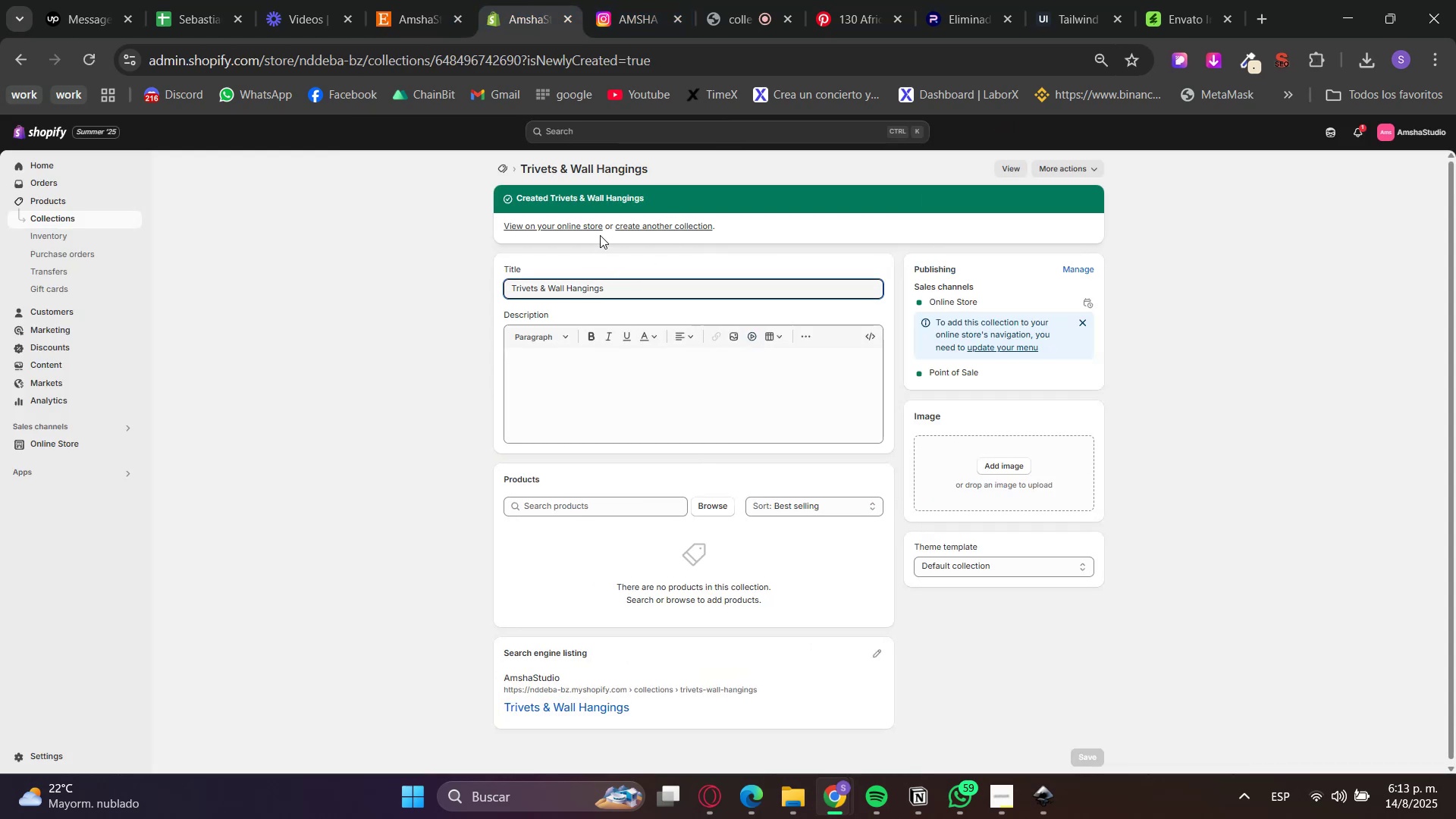 
left_click([670, 221])
 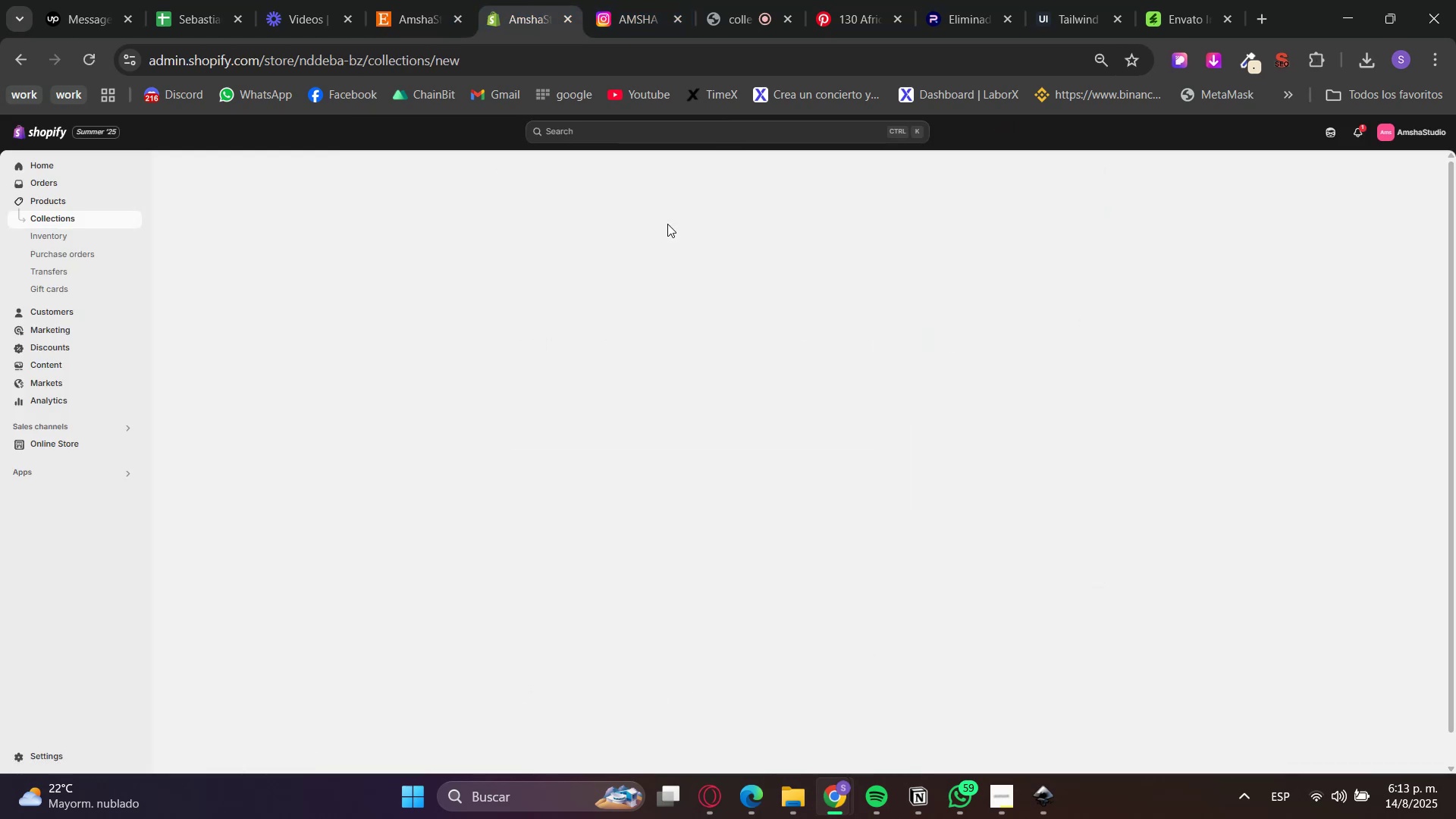 
left_click([593, 219])
 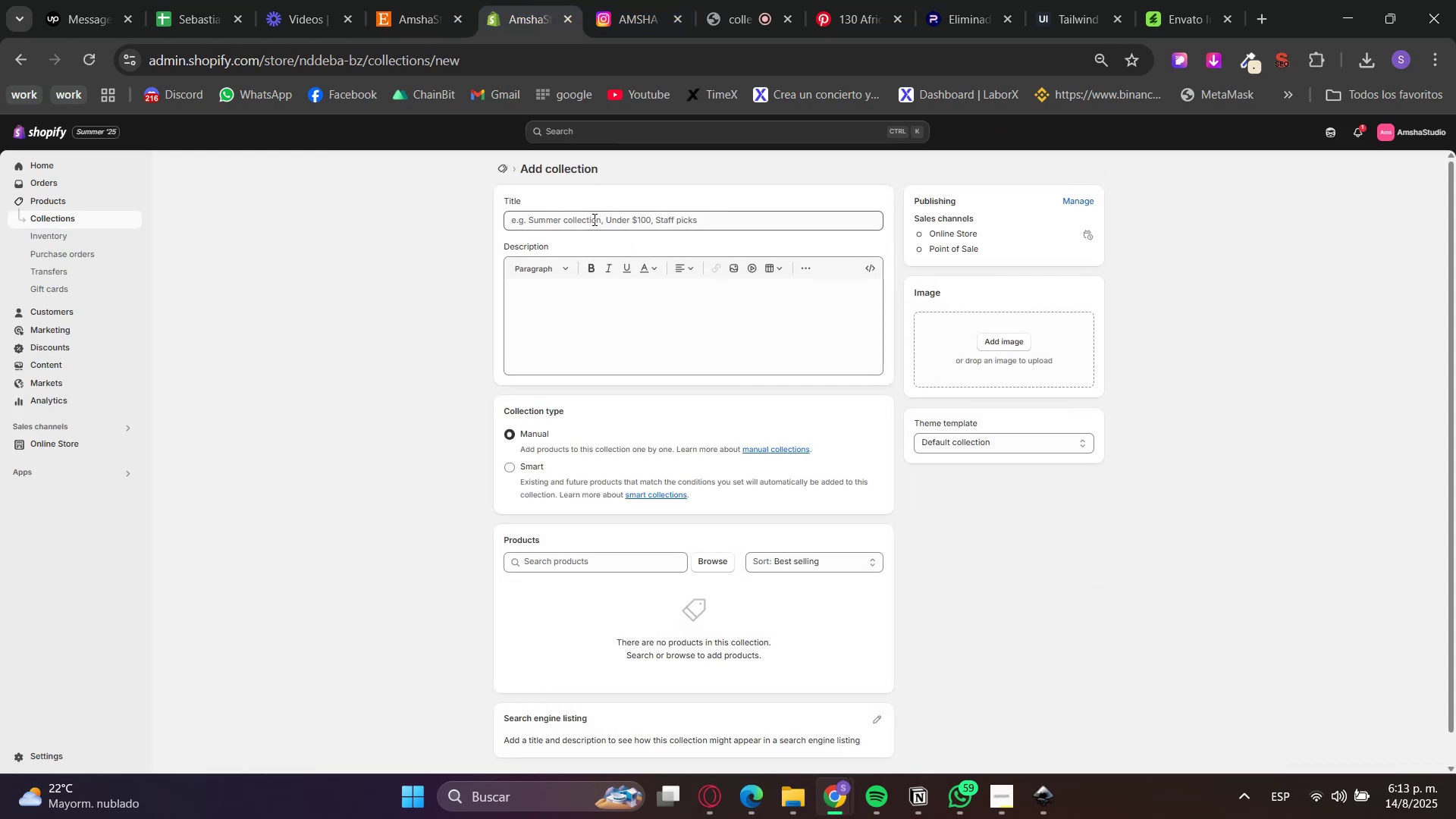 
key(Control+V)
 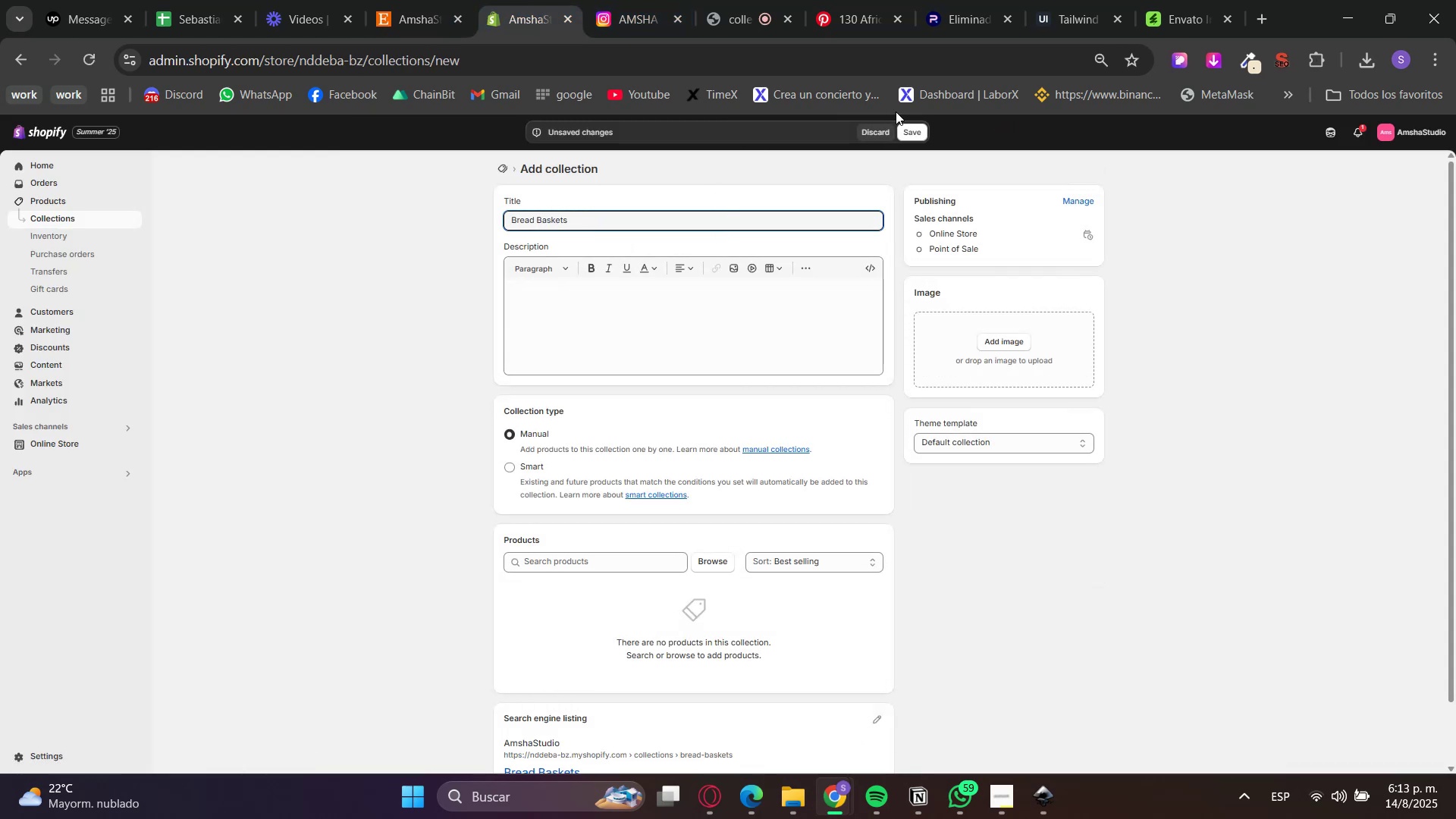 
left_click([909, 127])
 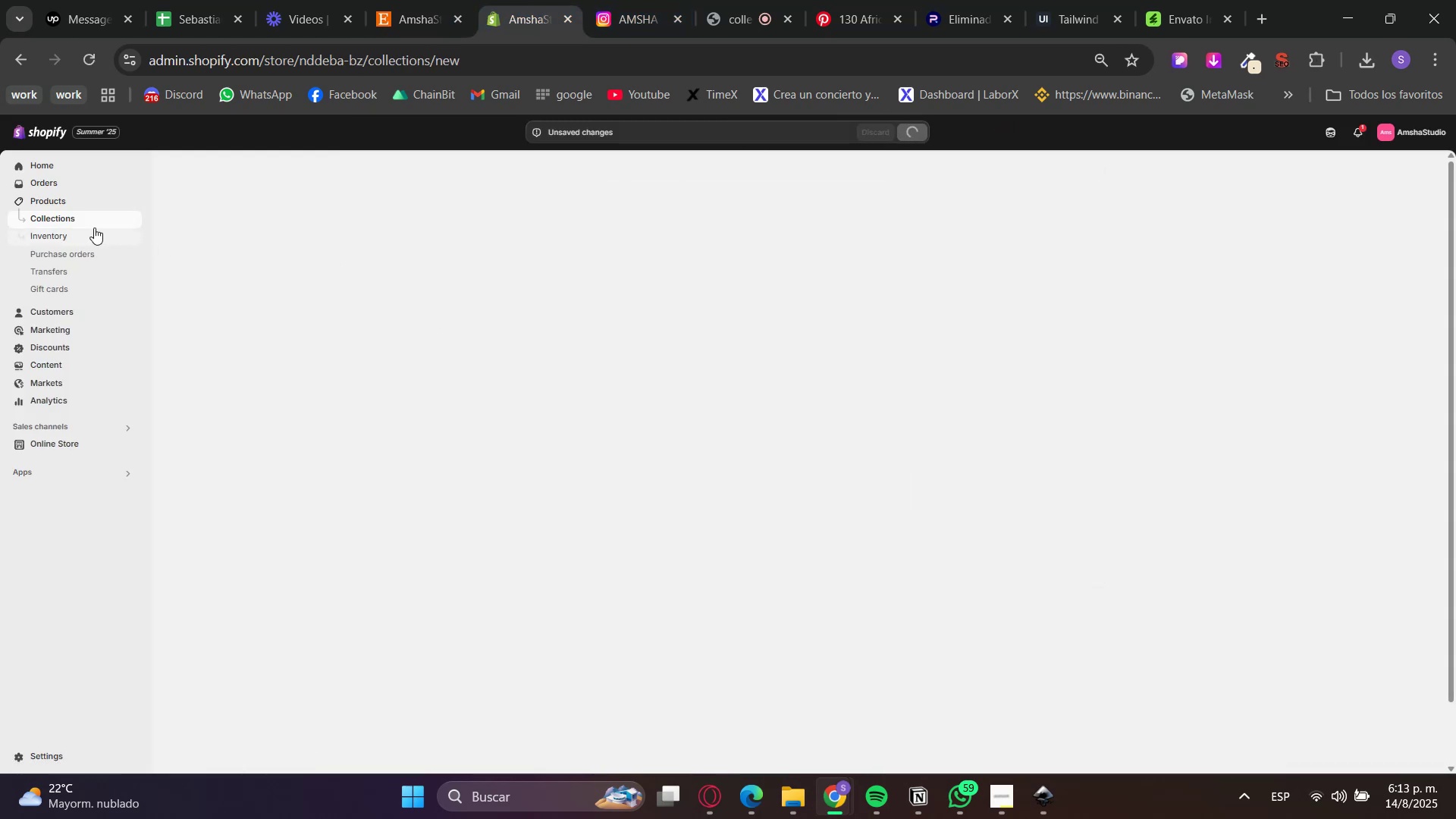 
left_click([77, 219])
 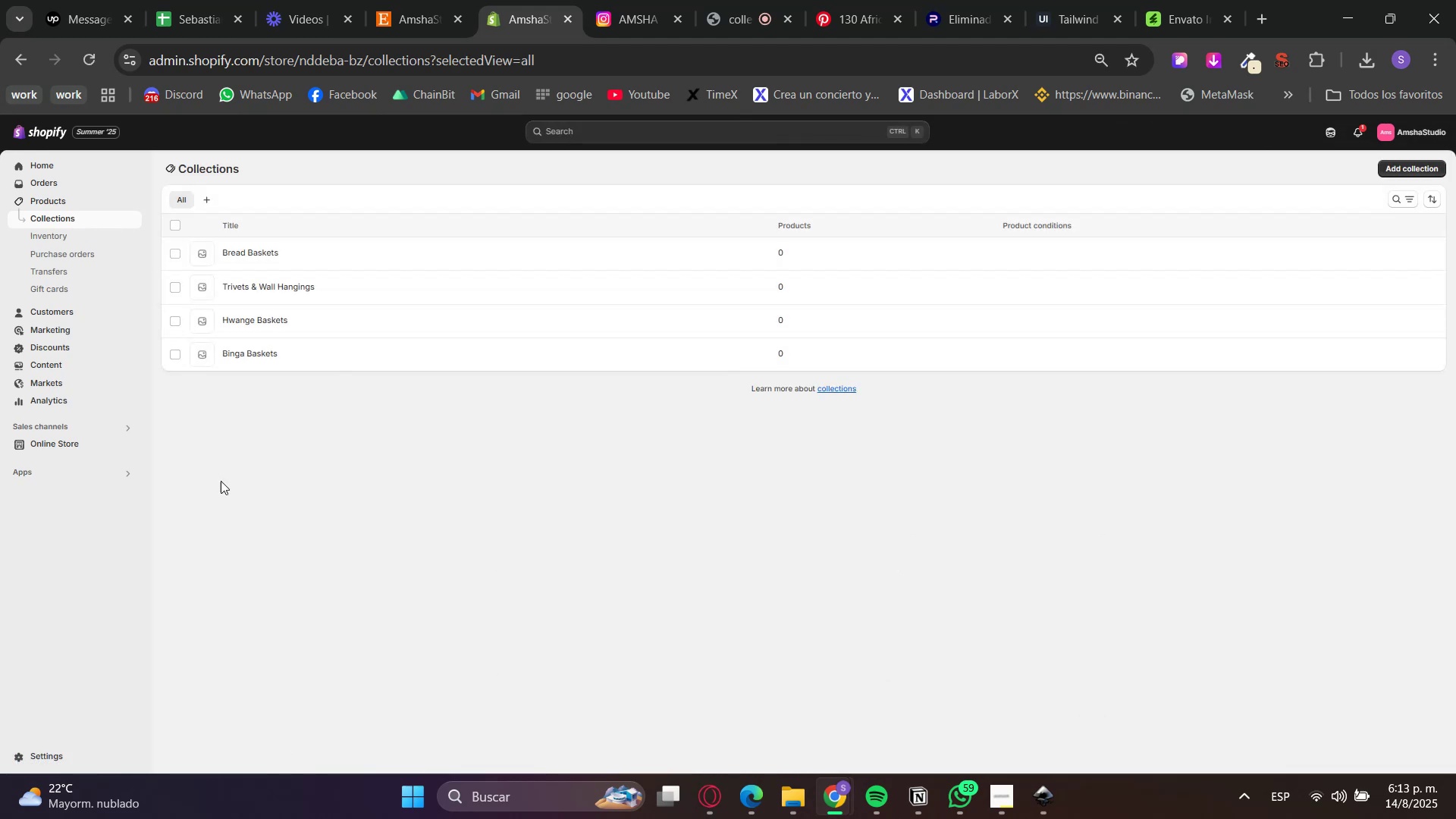 
left_click([30, 436])
 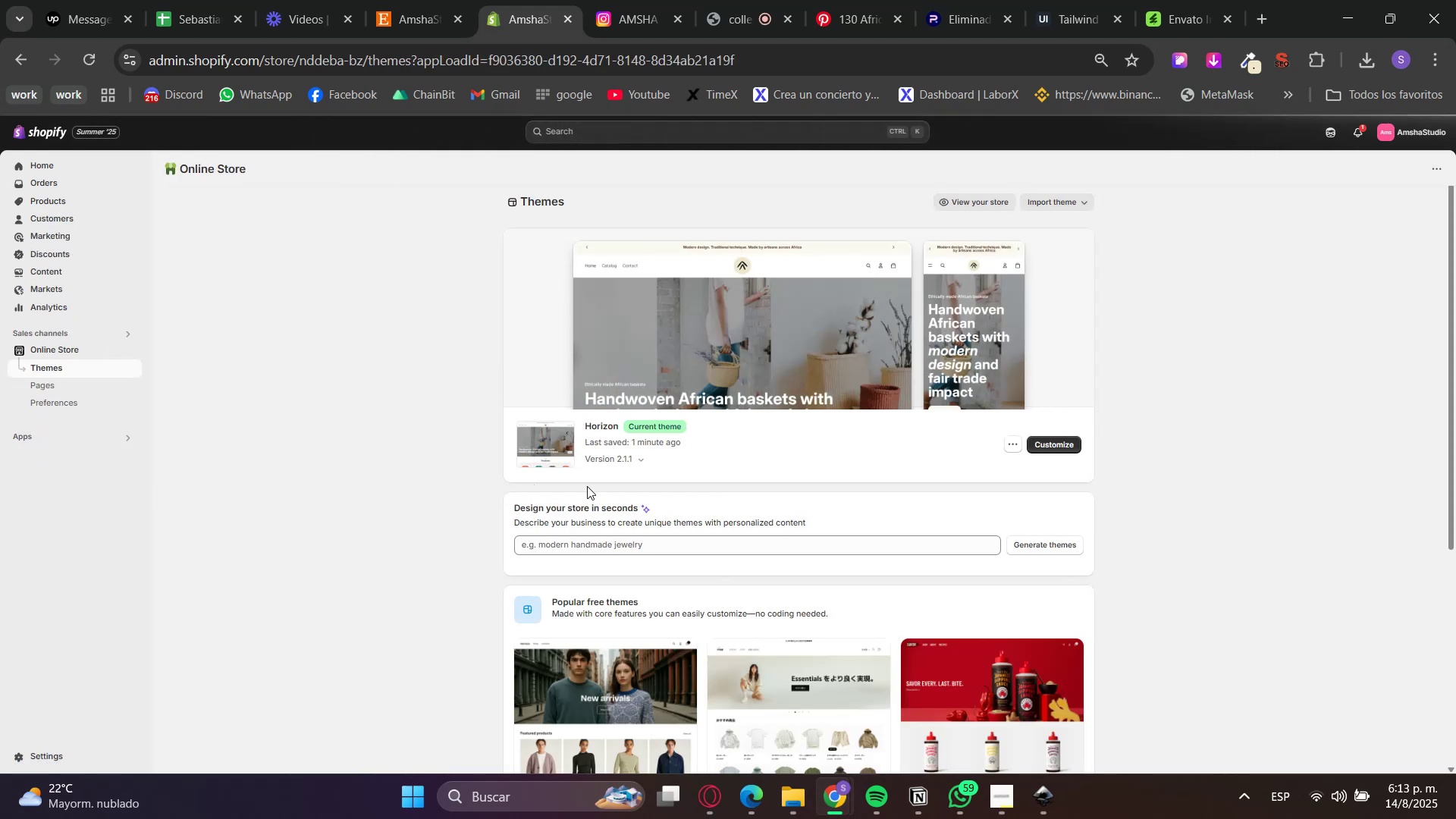 
left_click([72, 202])
 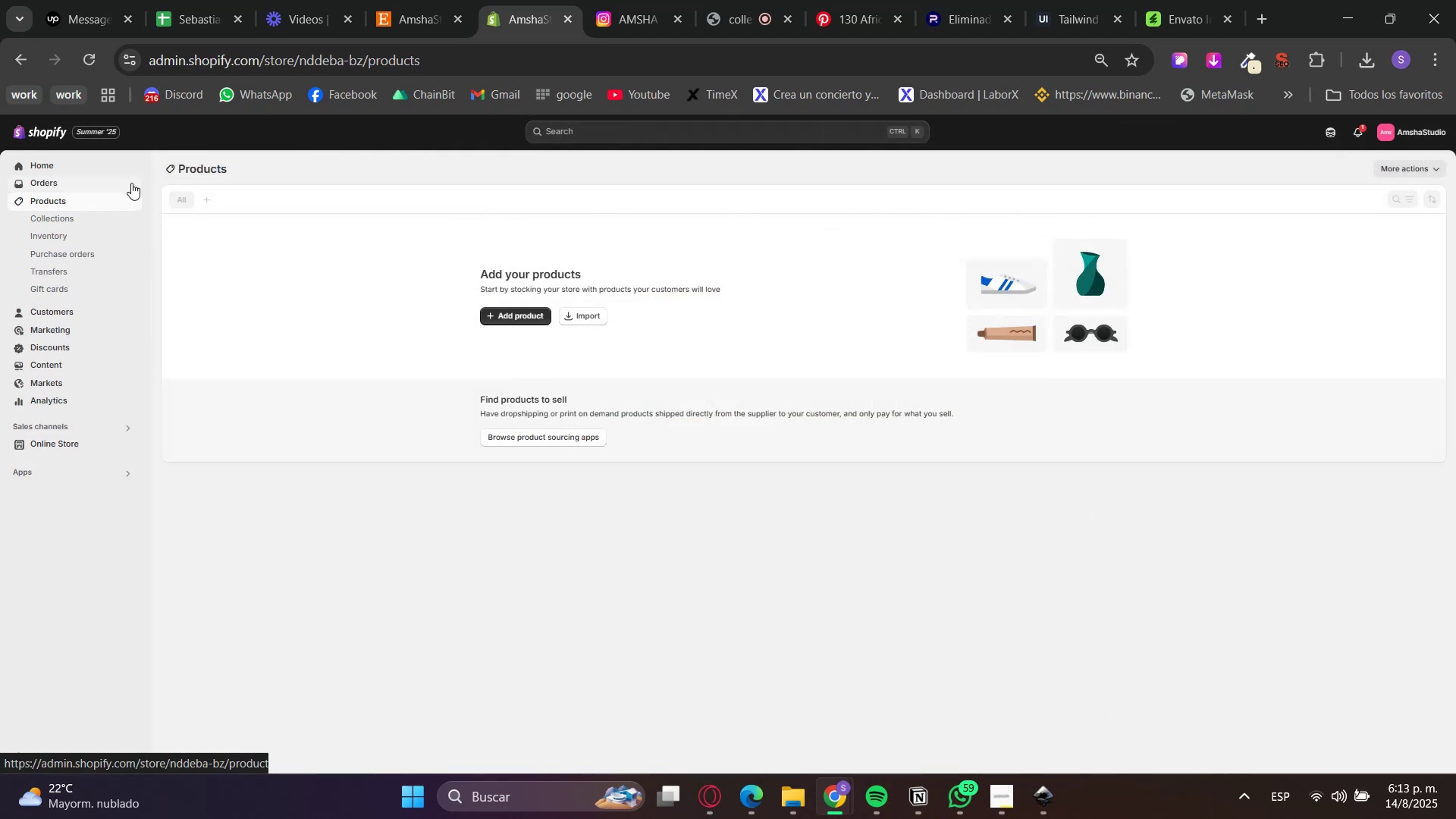 
left_click([455, 0])
 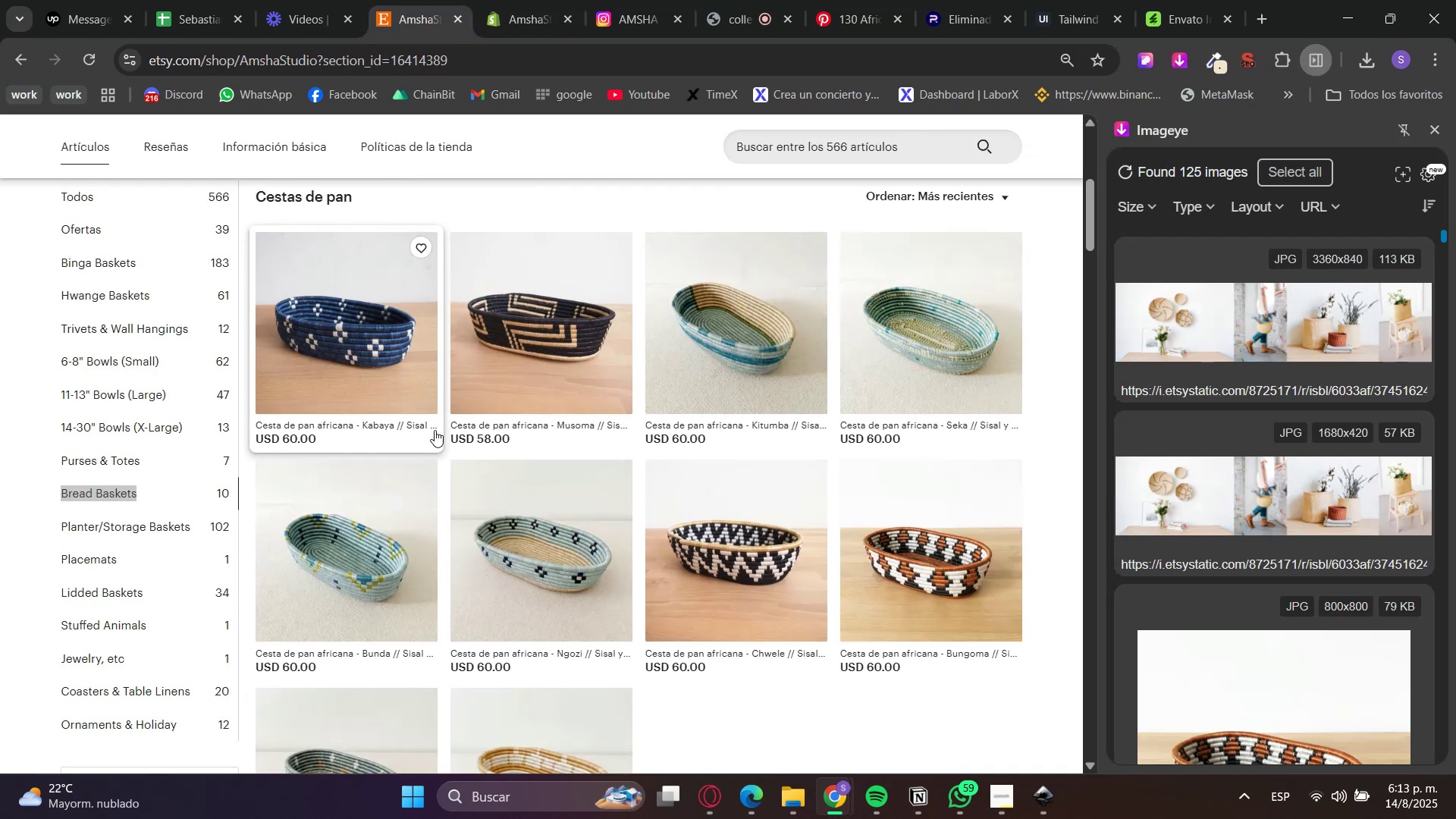 
scroll: coordinate [201, 397], scroll_direction: up, amount: 1.0
 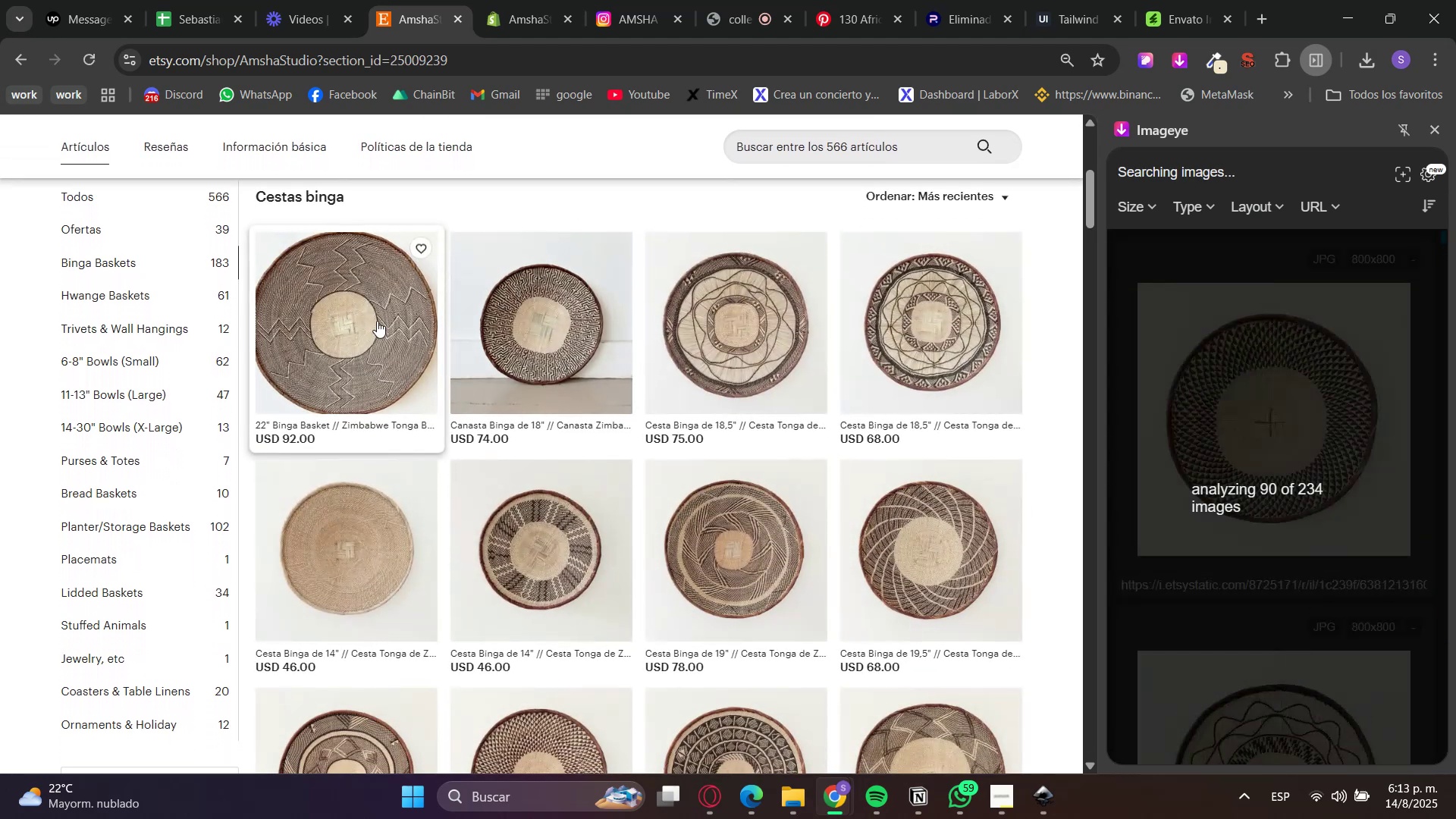 
hold_key(key=ControlLeft, duration=1.41)
left_click([766, 347])
 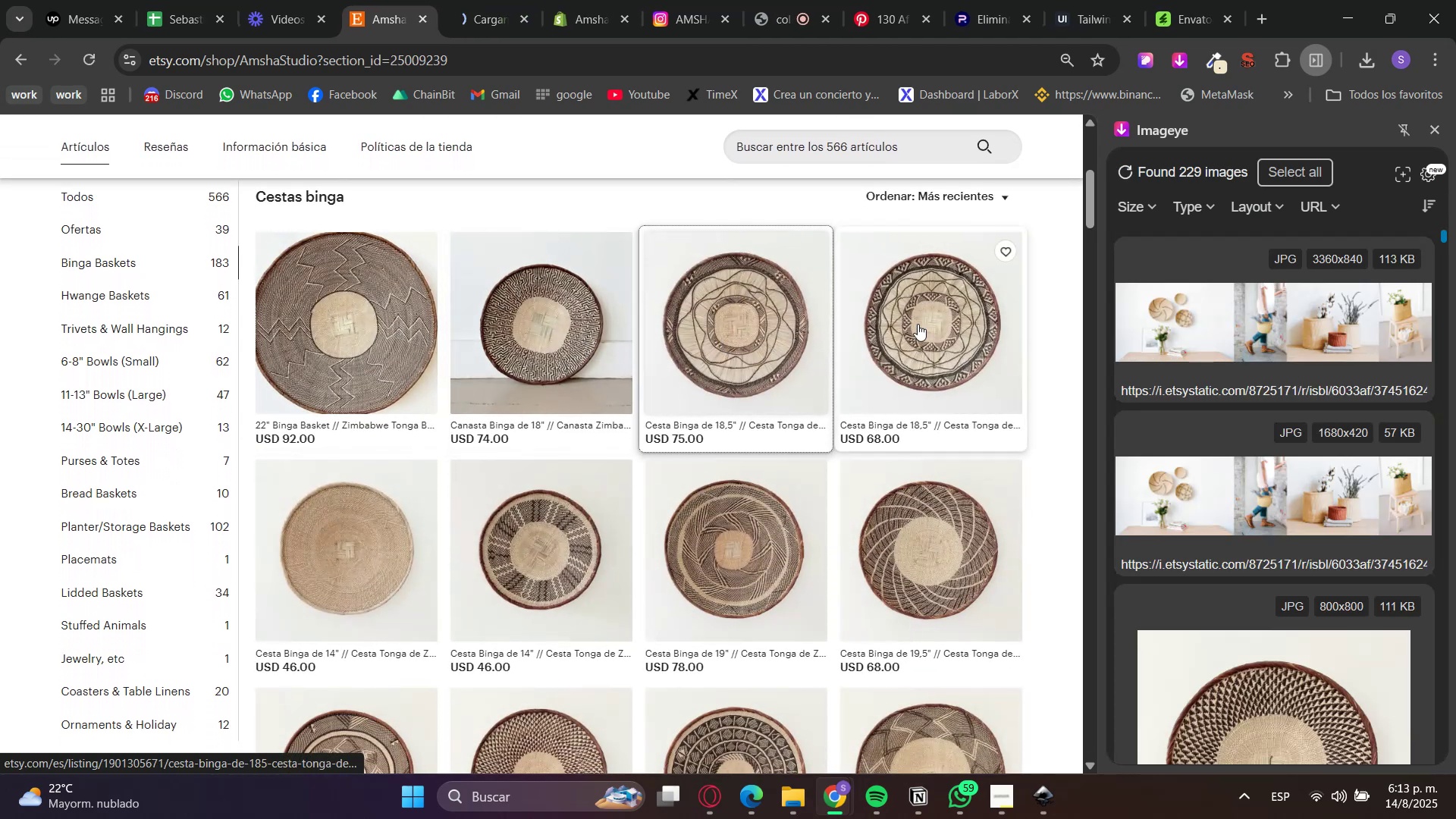 
double_click([918, 324])
 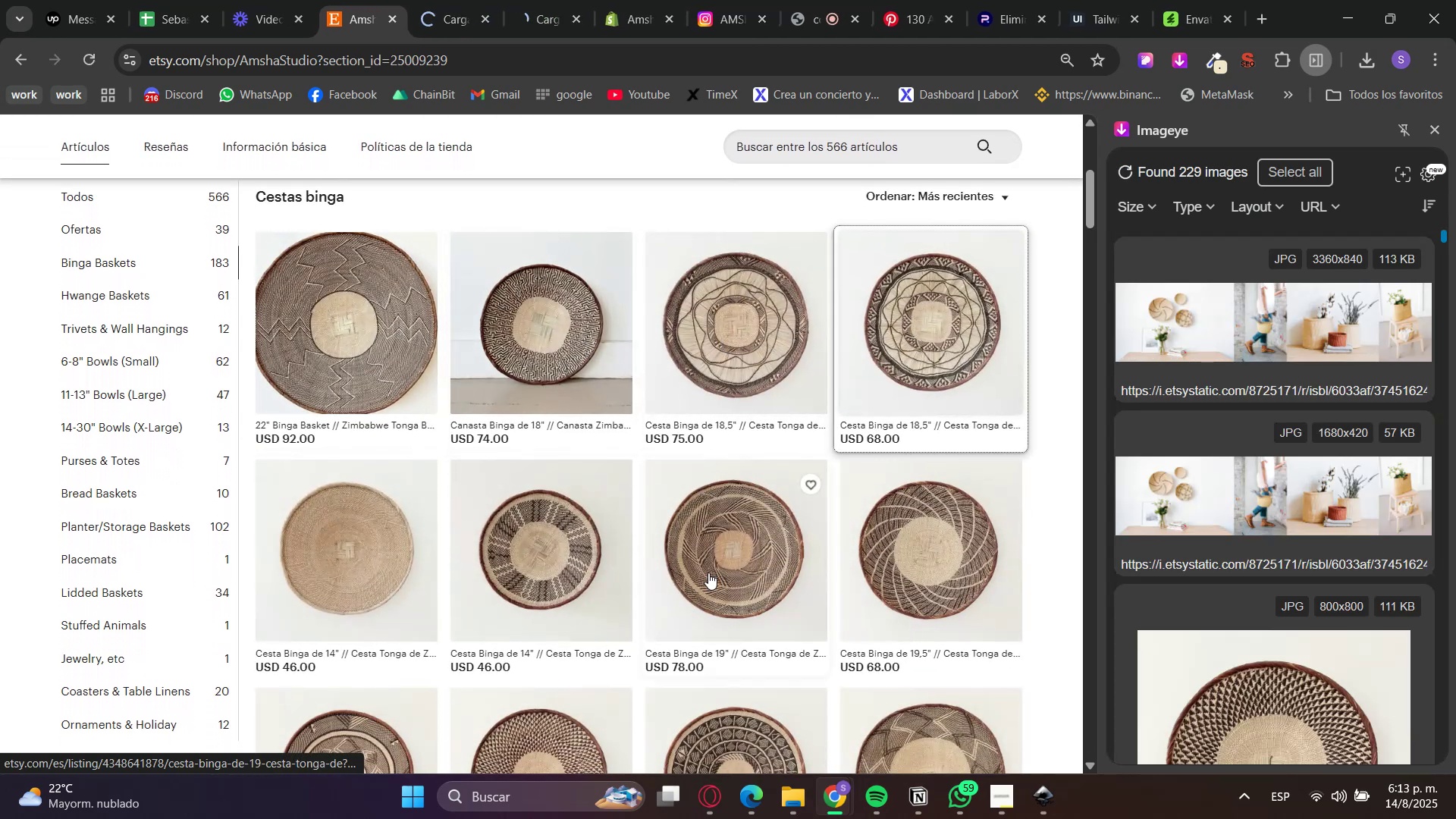 
hold_key(key=ControlLeft, duration=0.59)
left_click([728, 572])
 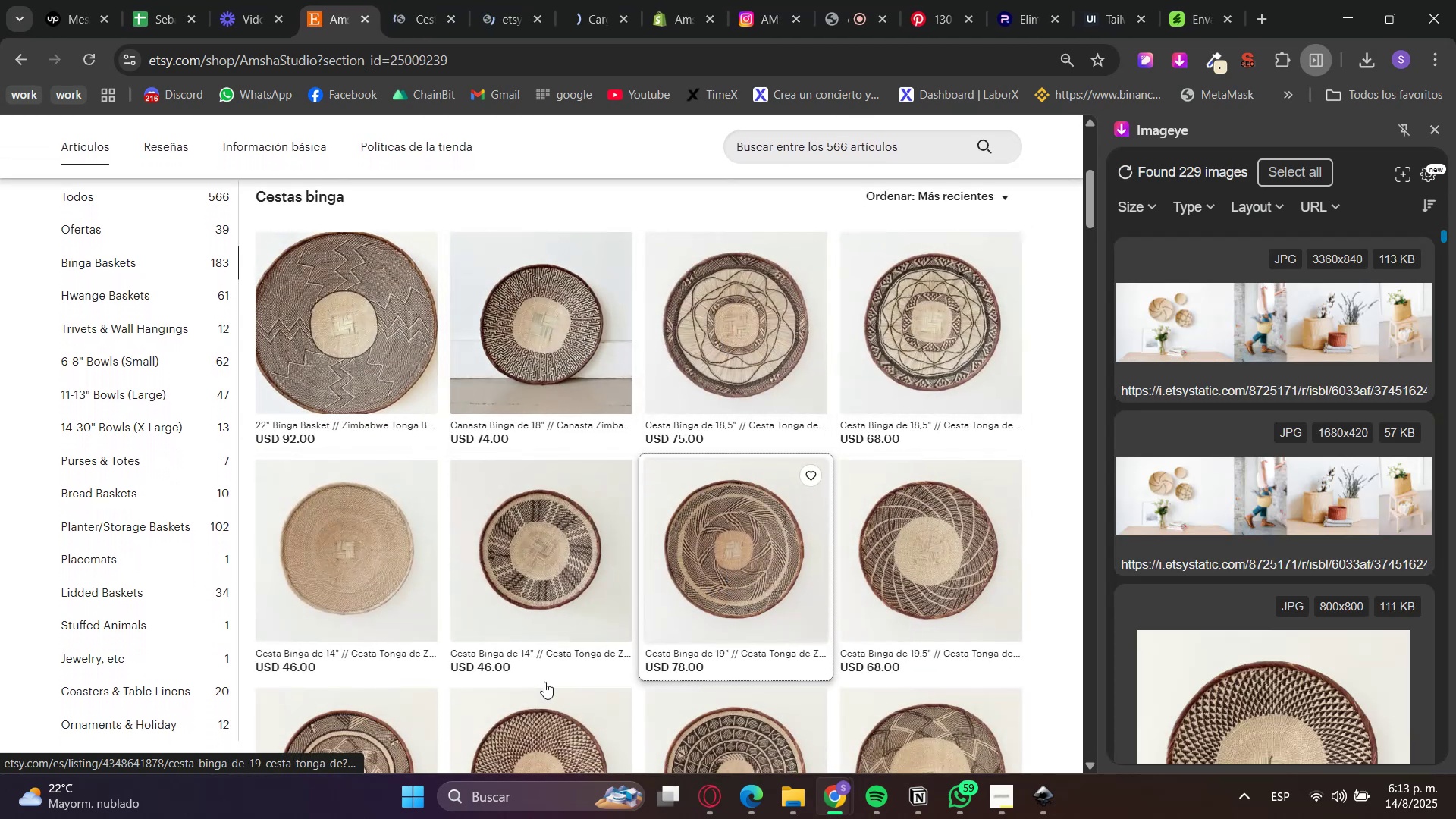 
hold_key(key=ControlLeft, duration=0.56)
left_click([372, 592])
 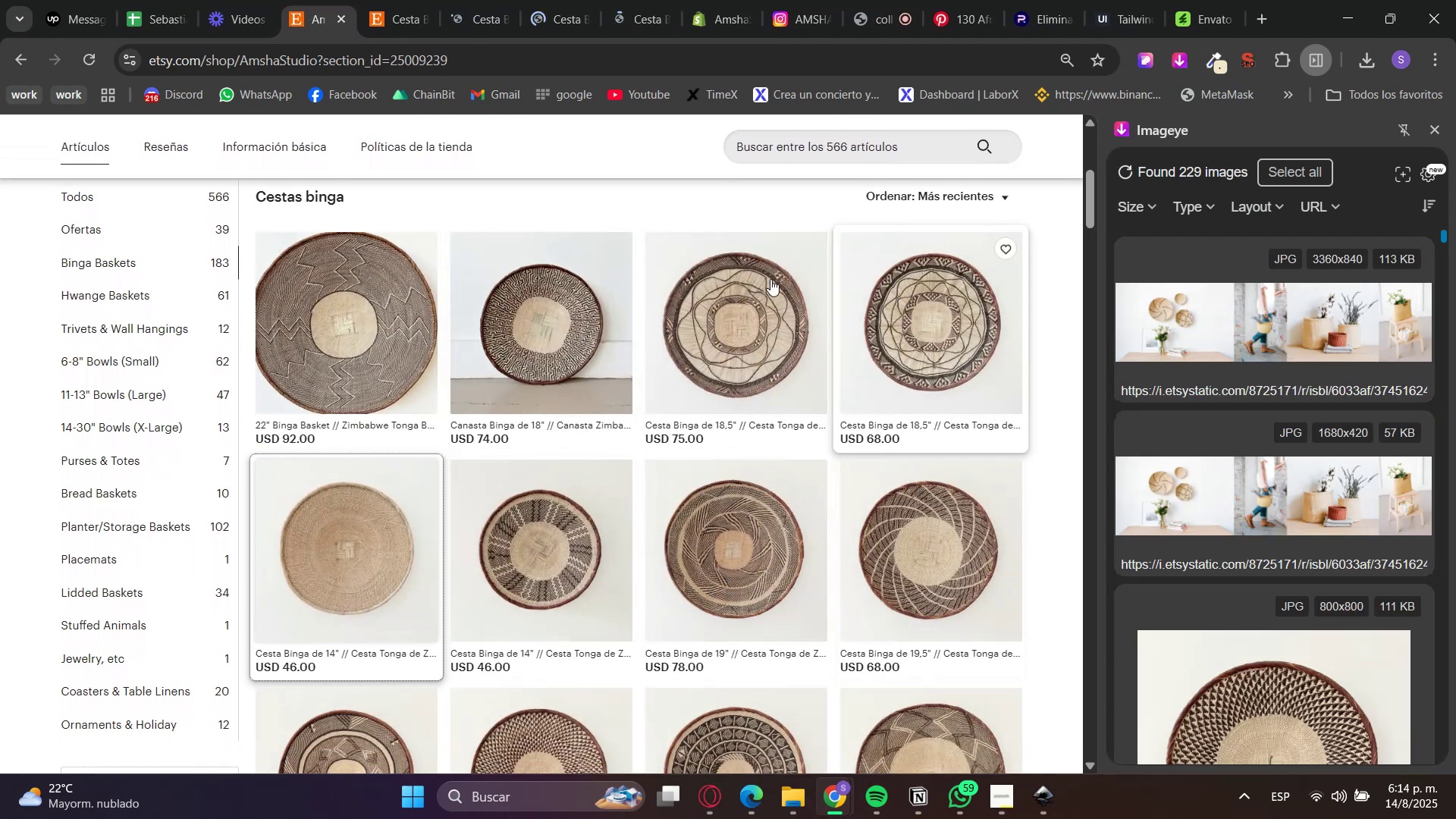 
scroll: coordinate [1050, 542], scroll_direction: down, amount: 1.0
 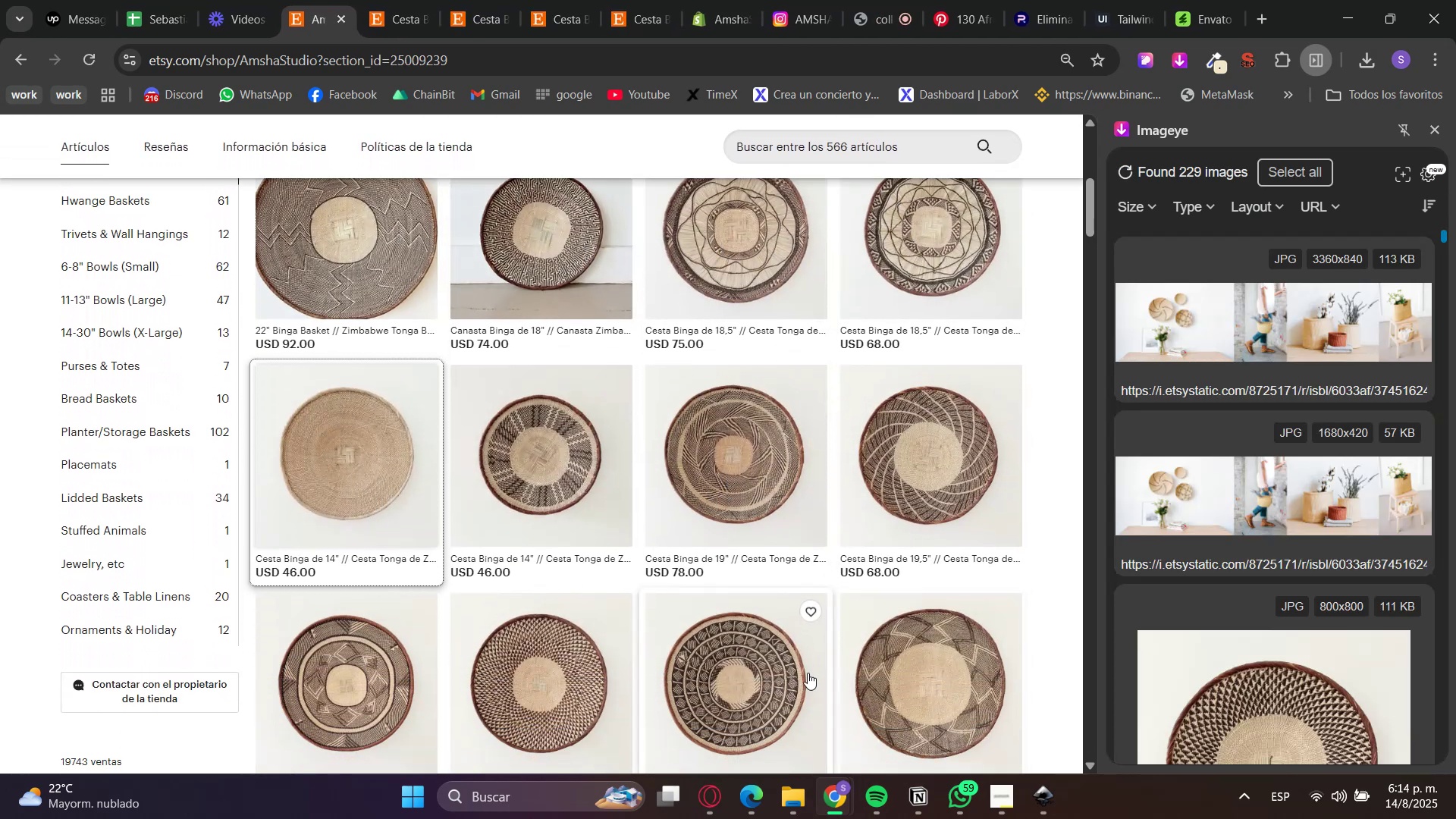 
hold_key(key=ControlLeft, duration=0.71)
 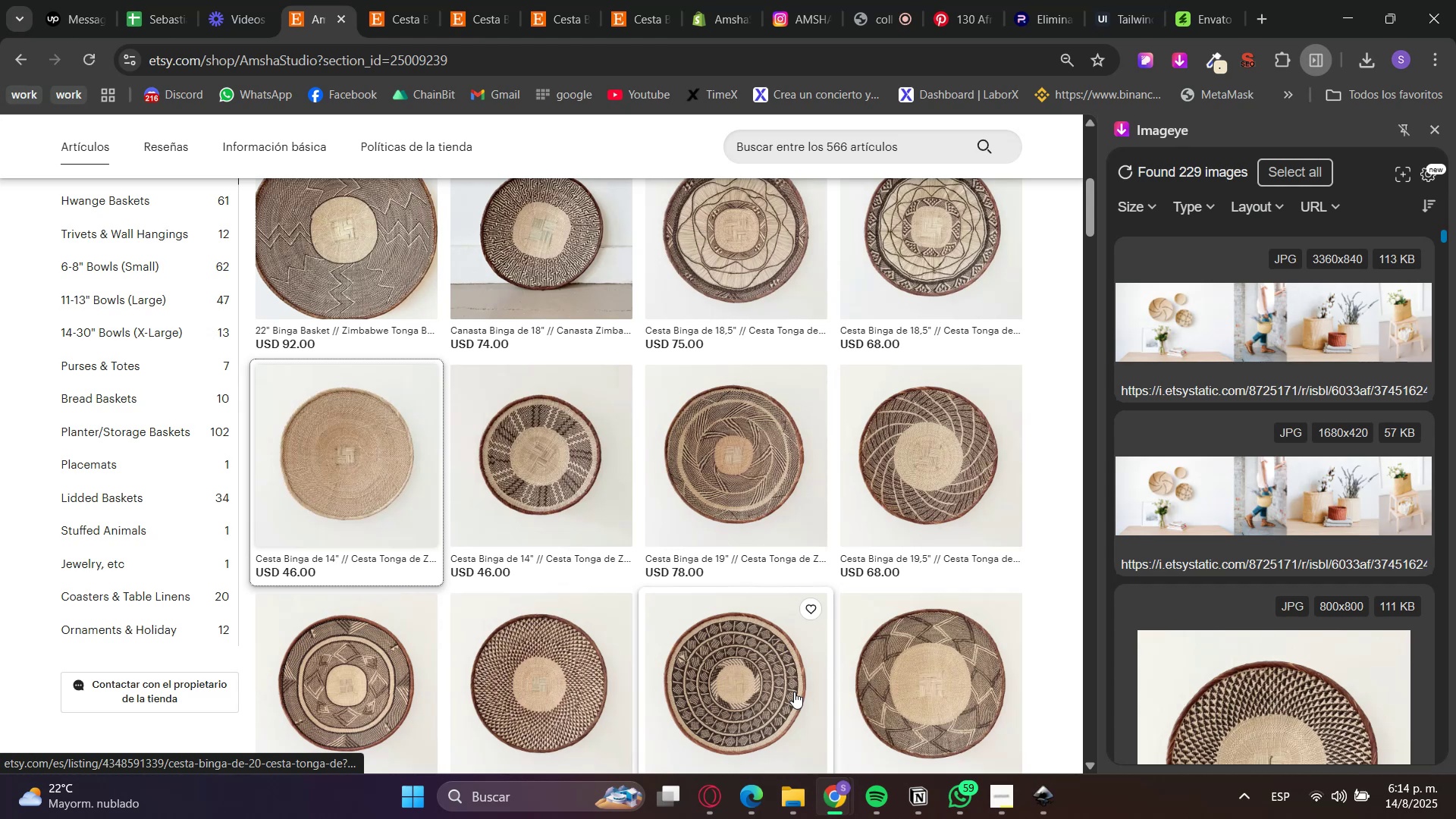 
scroll: coordinate [854, 669], scroll_direction: down, amount: 2.0
 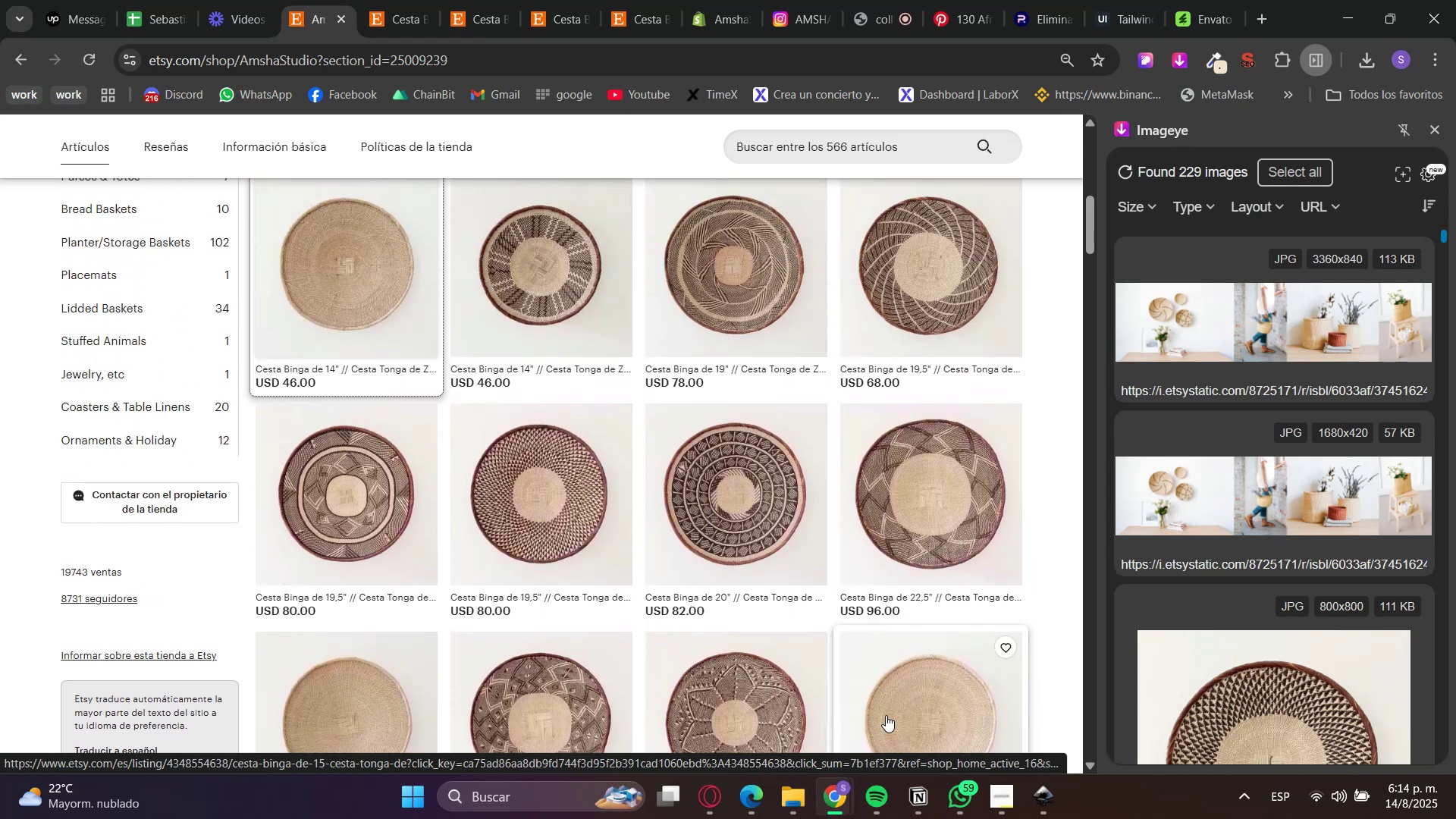 
hold_key(key=ControlLeft, duration=1.07)
left_click([938, 697])
 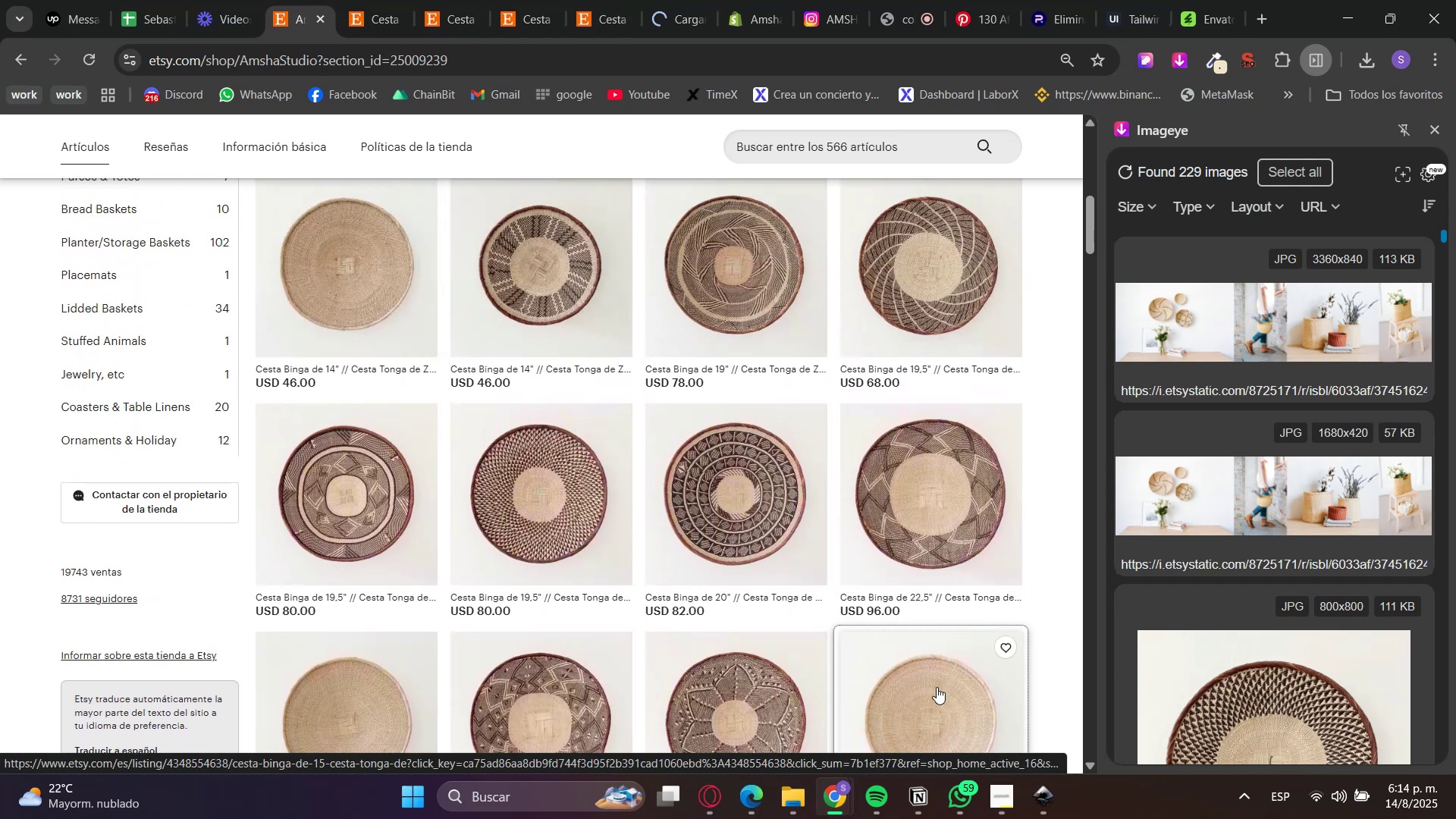 
scroll: coordinate [937, 687], scroll_direction: down, amount: 1.0
 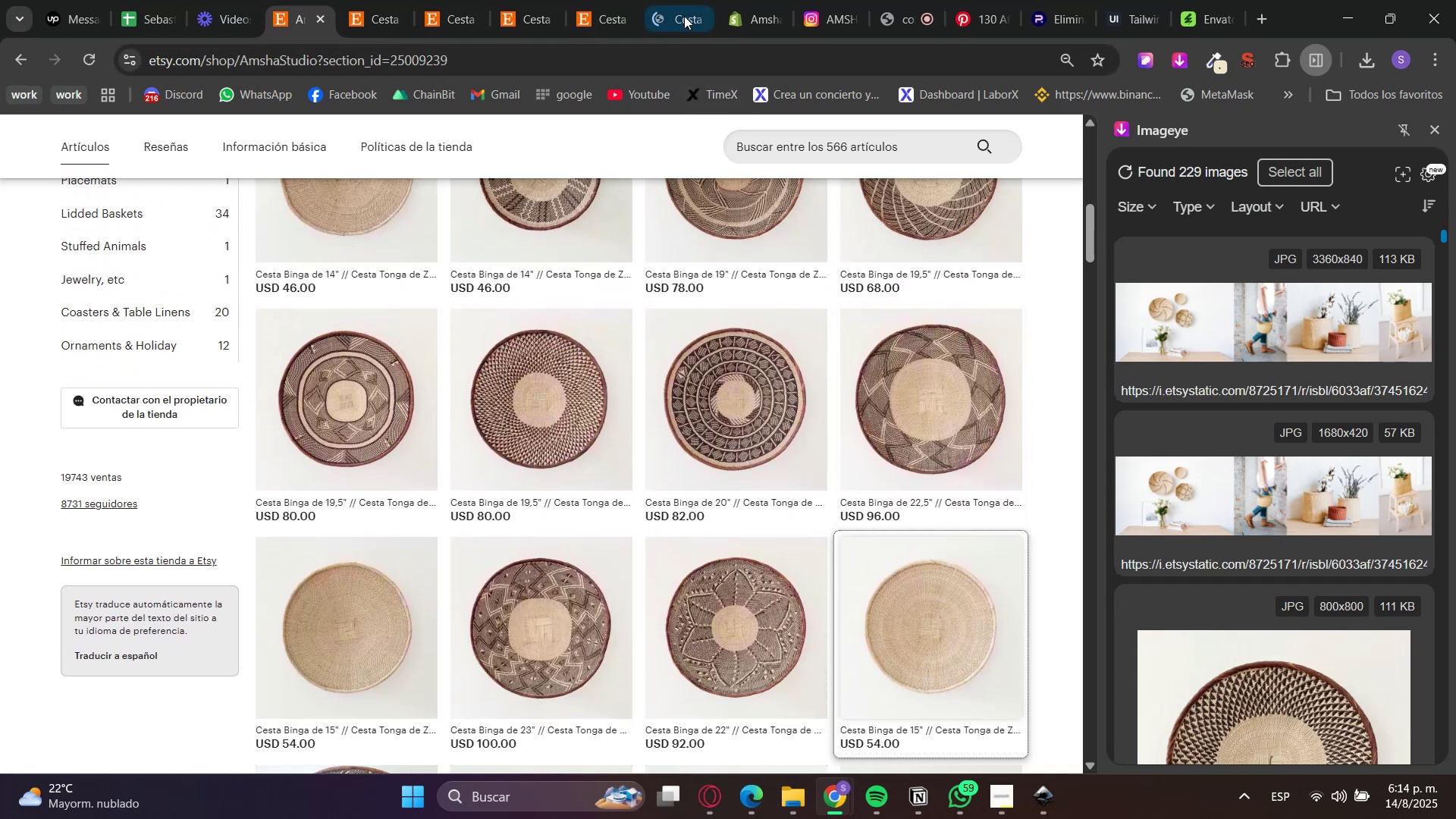 
double_click([695, 19])
 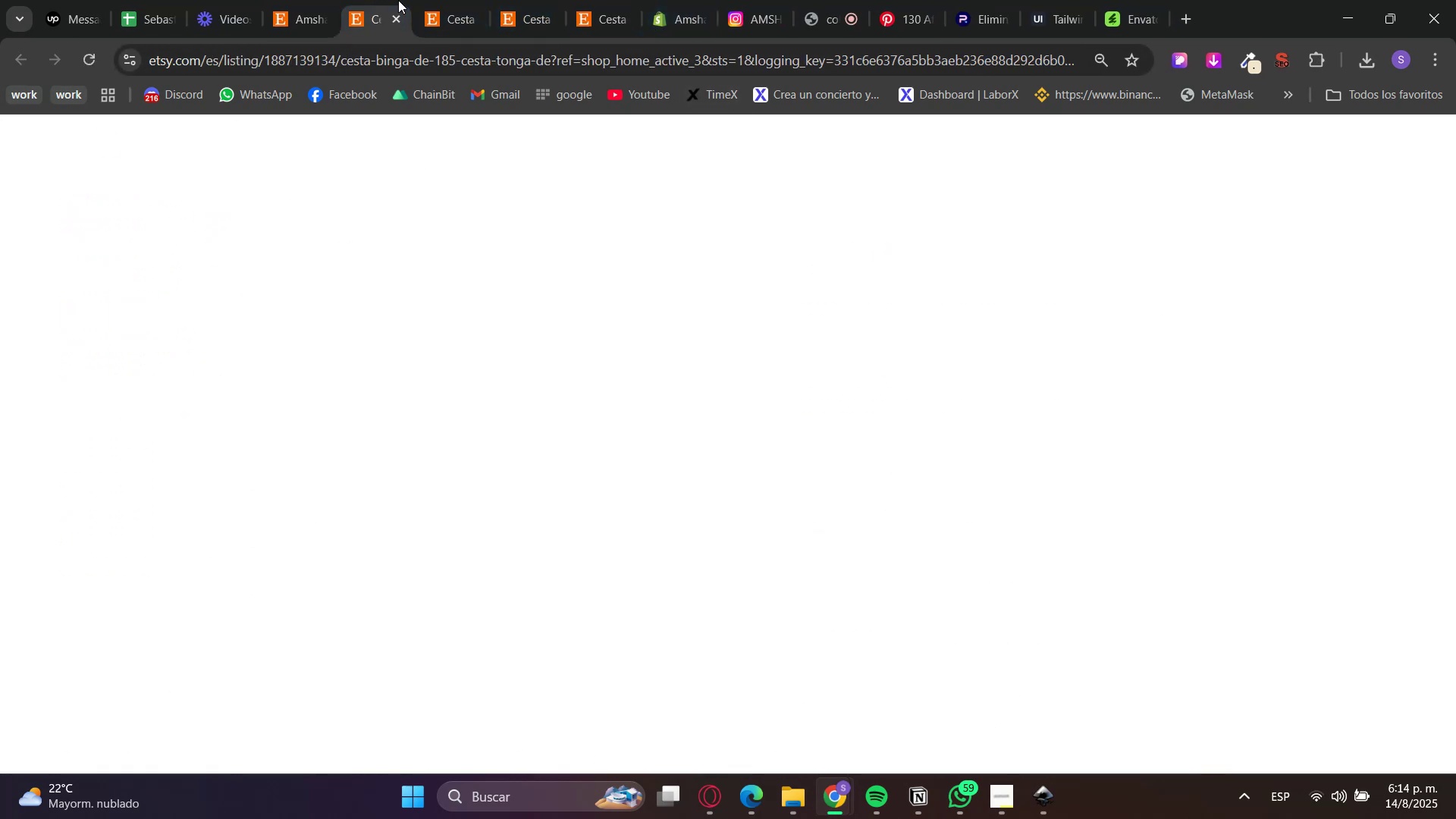 
double_click([456, 0])
 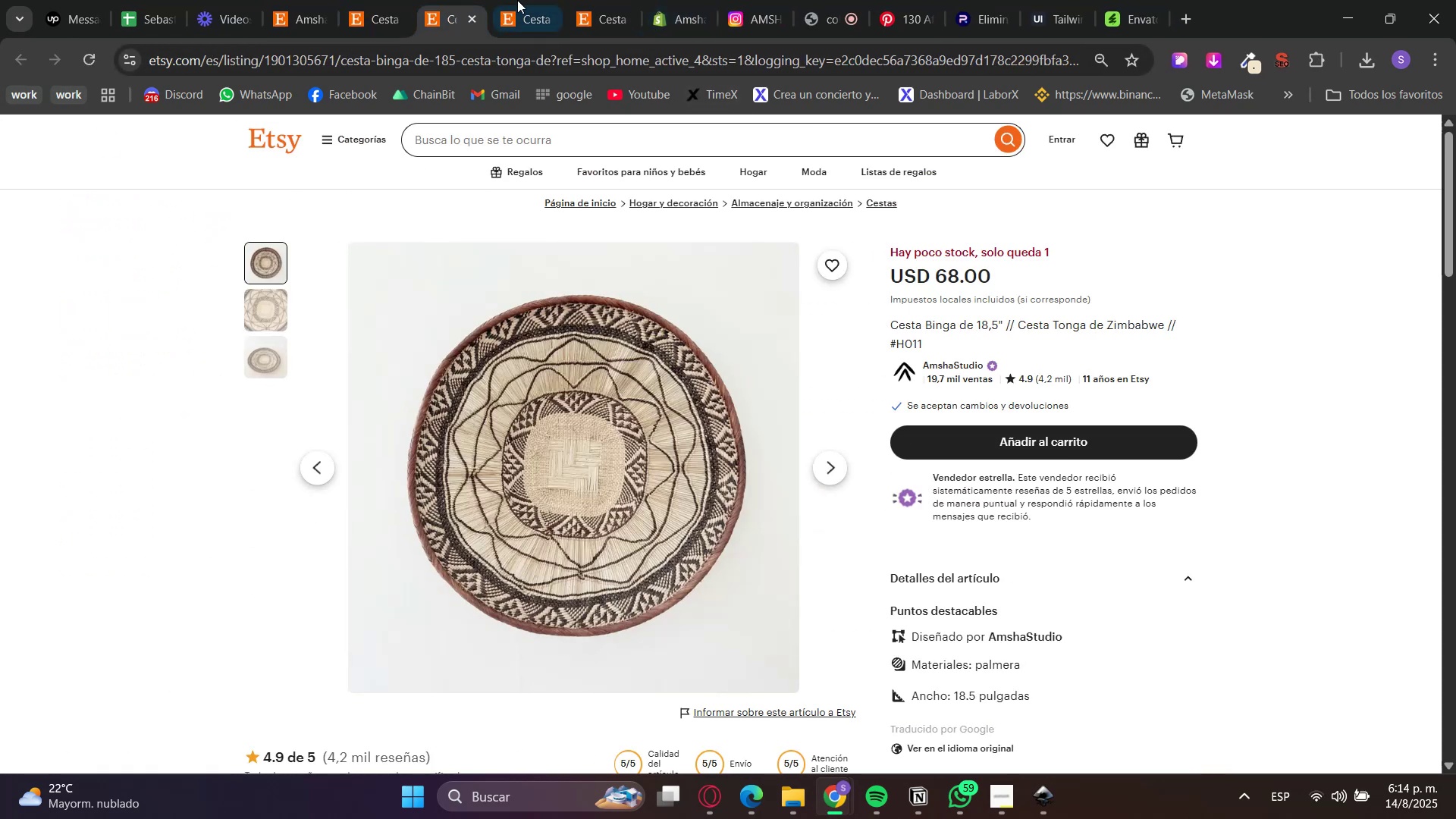 
triple_click([536, 0])
 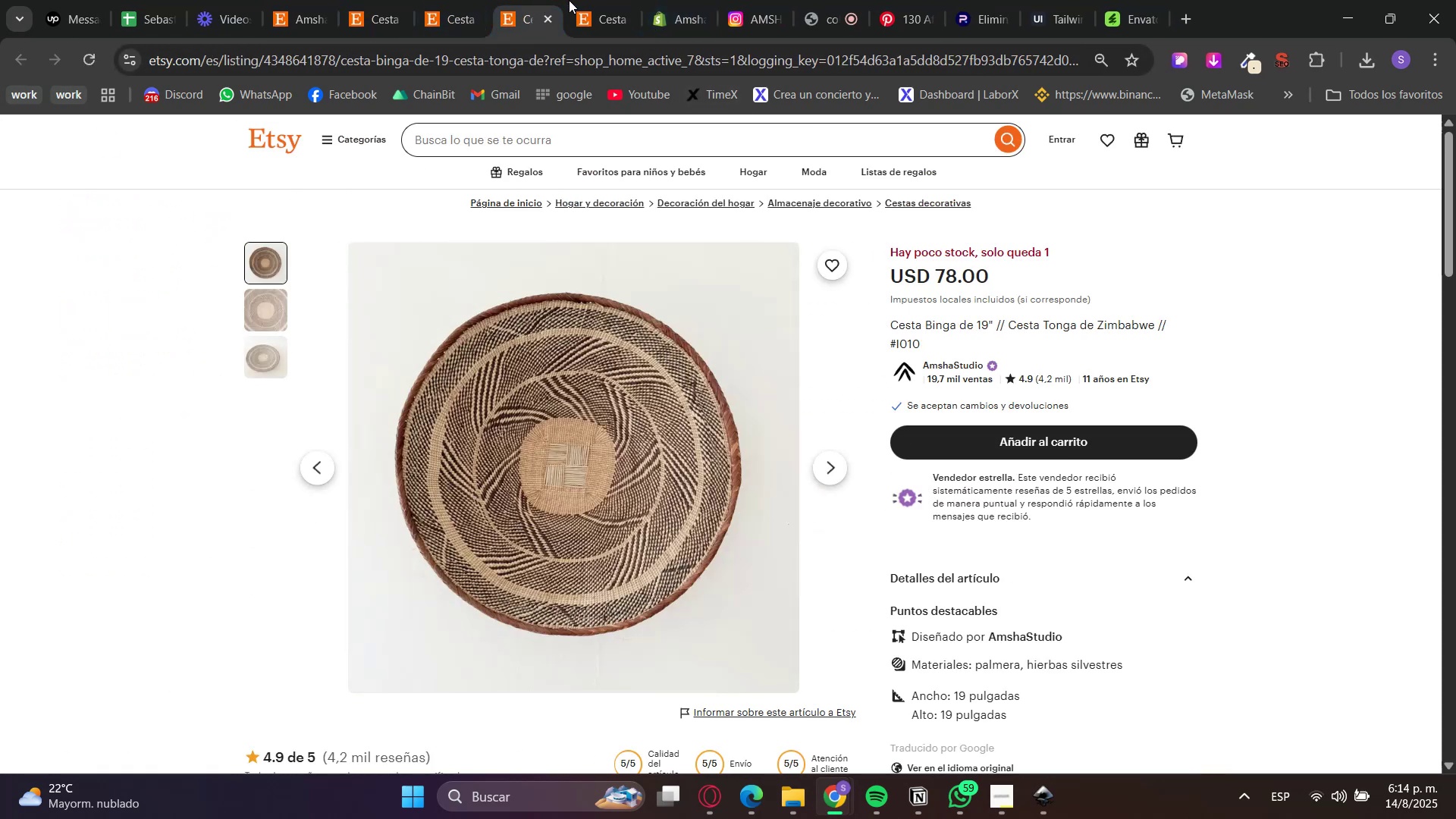 
triple_click([595, 0])
 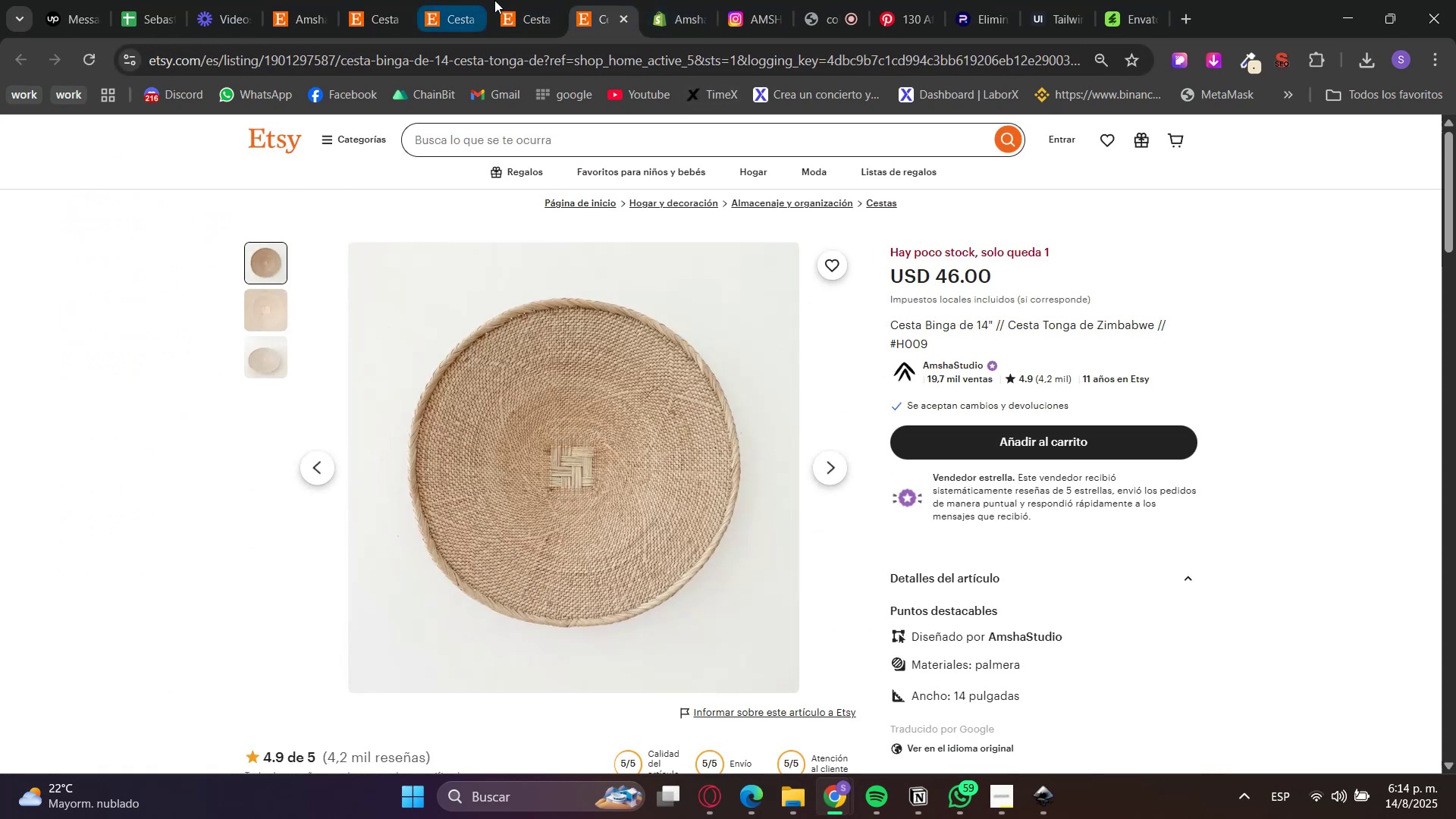 
double_click([442, 0])
 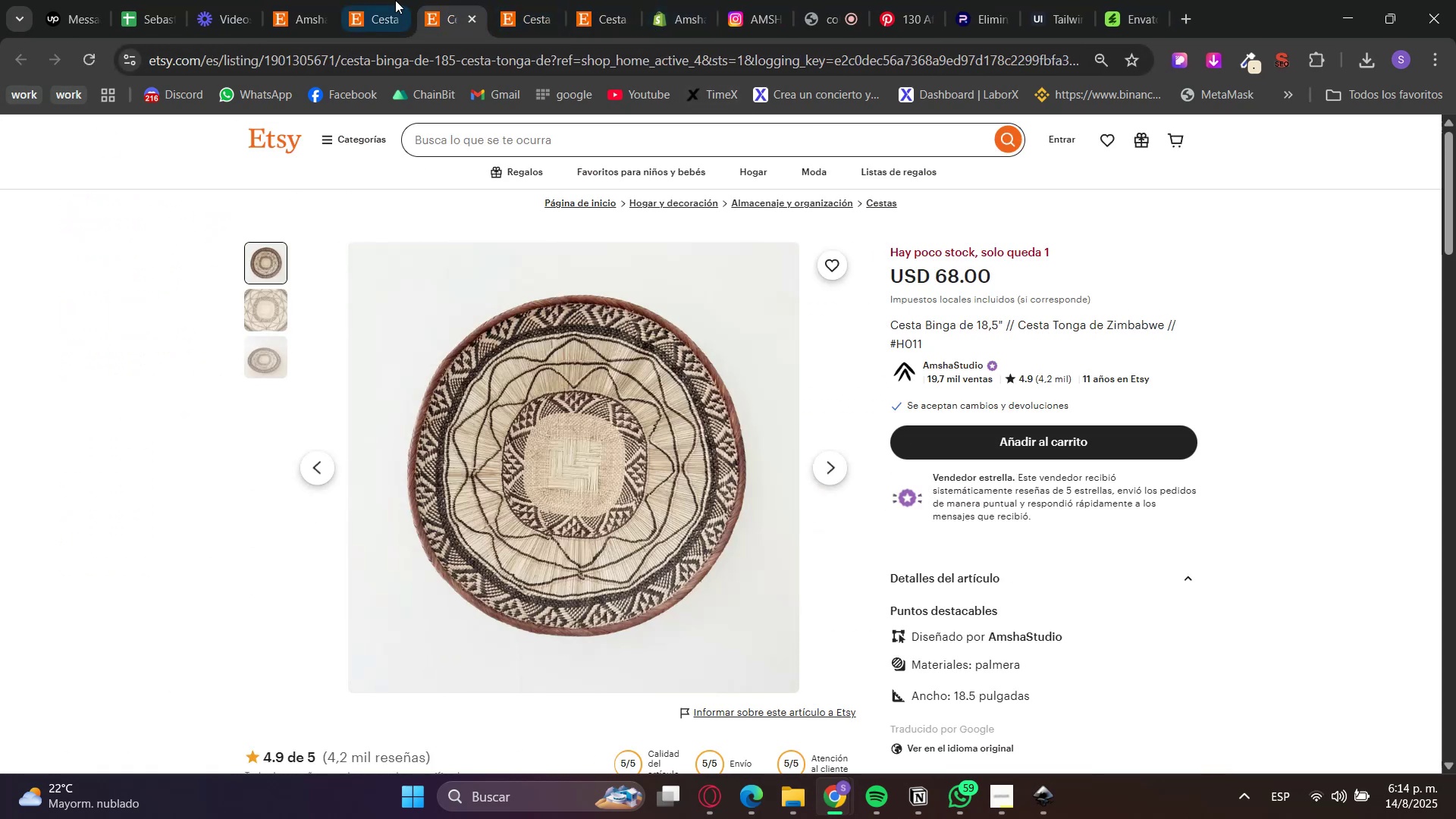 
triple_click([394, 0])
 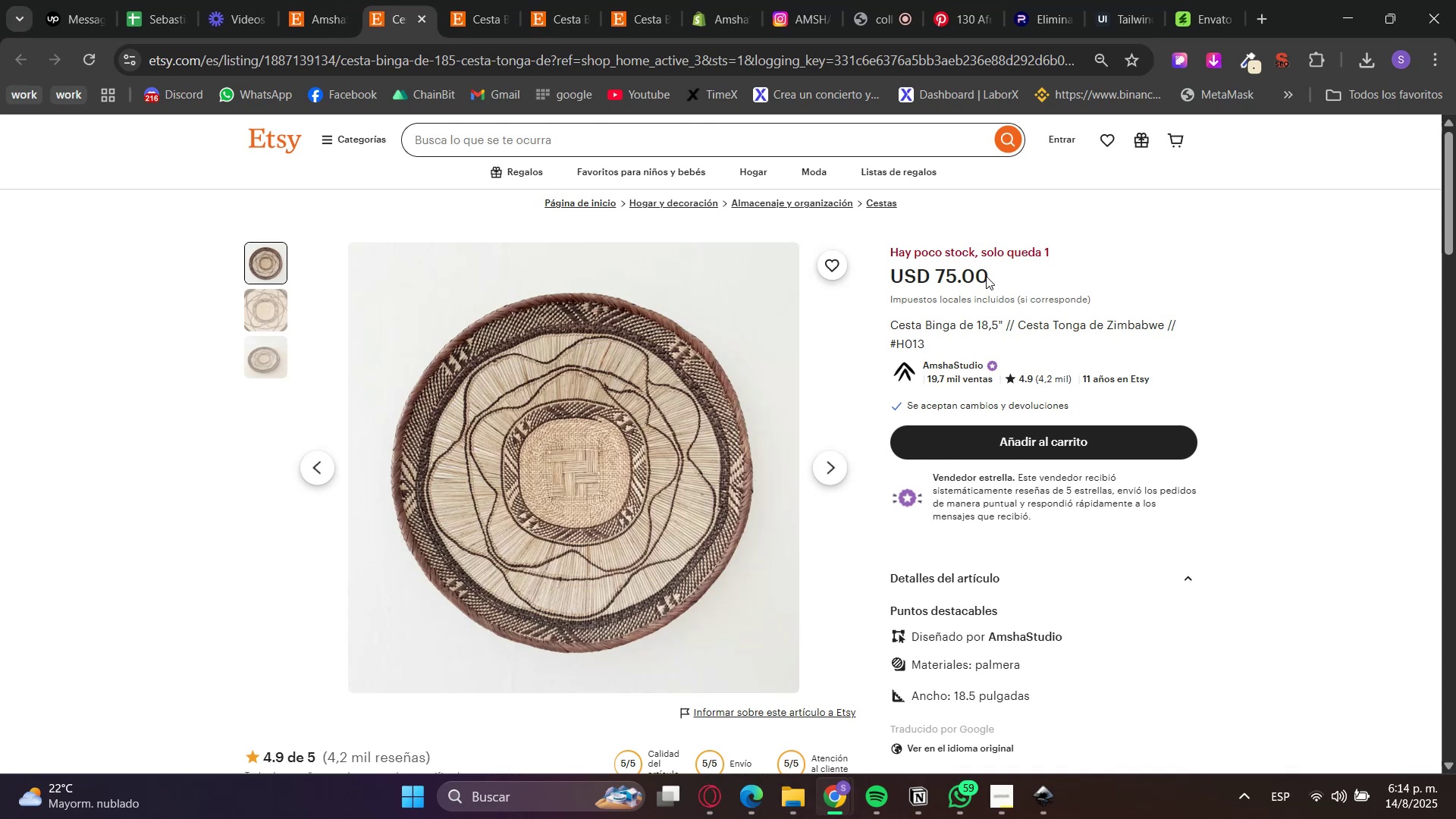 
scroll: coordinate [1047, 372], scroll_direction: down, amount: 2.0
 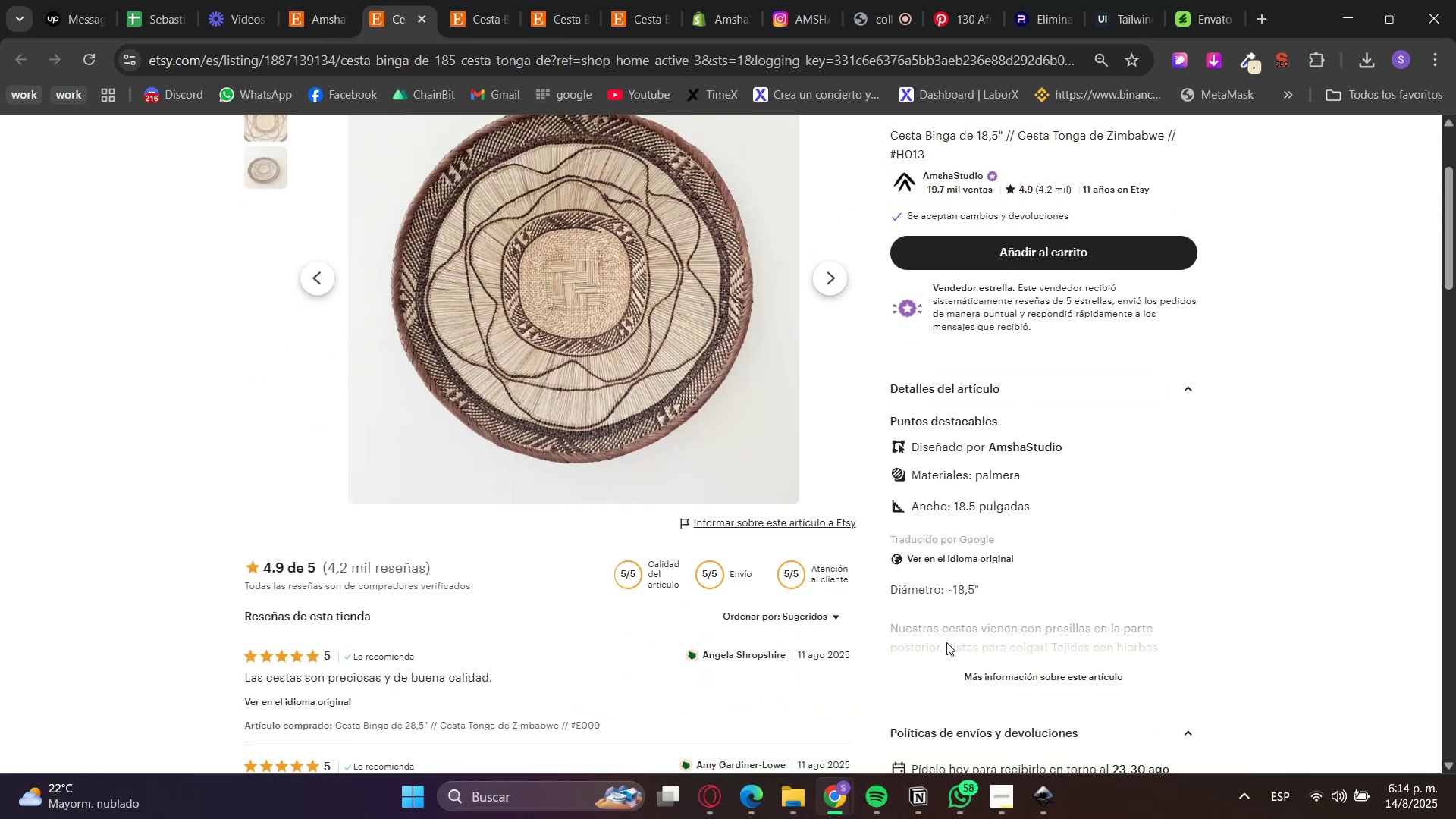 
left_click([959, 676])
 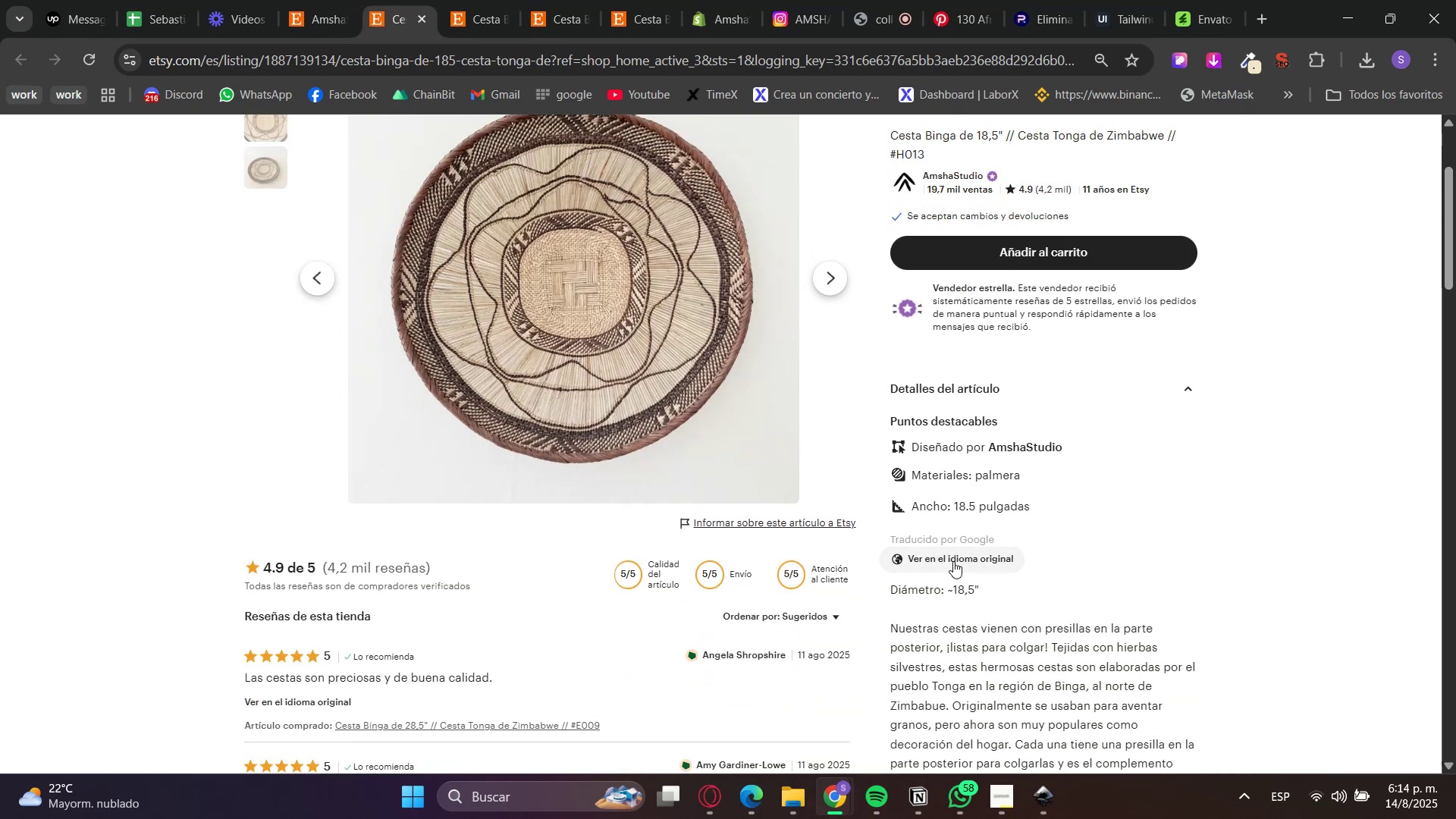 
scroll: coordinate [974, 554], scroll_direction: up, amount: 4.0
 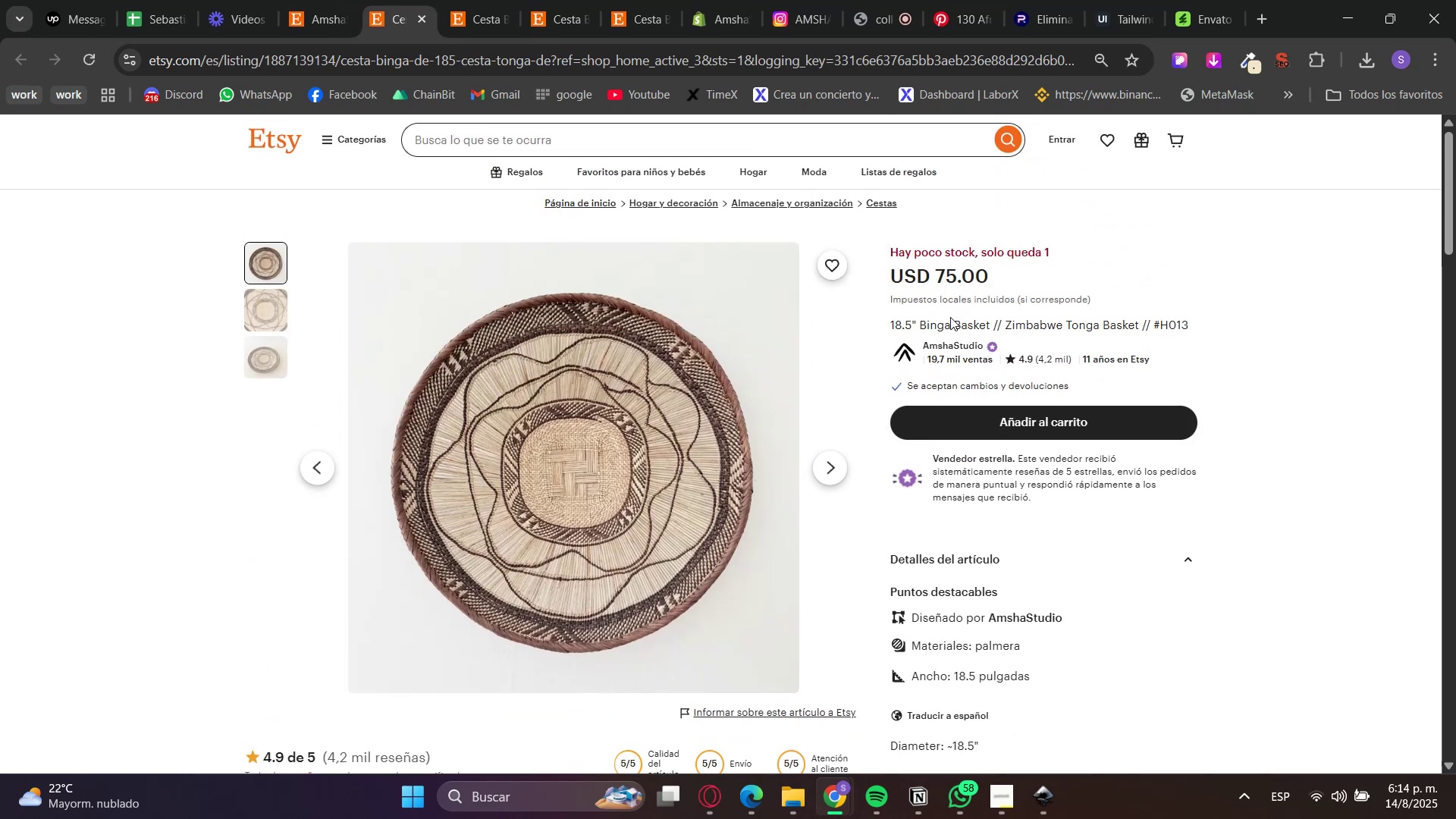 
double_click([947, 320])
 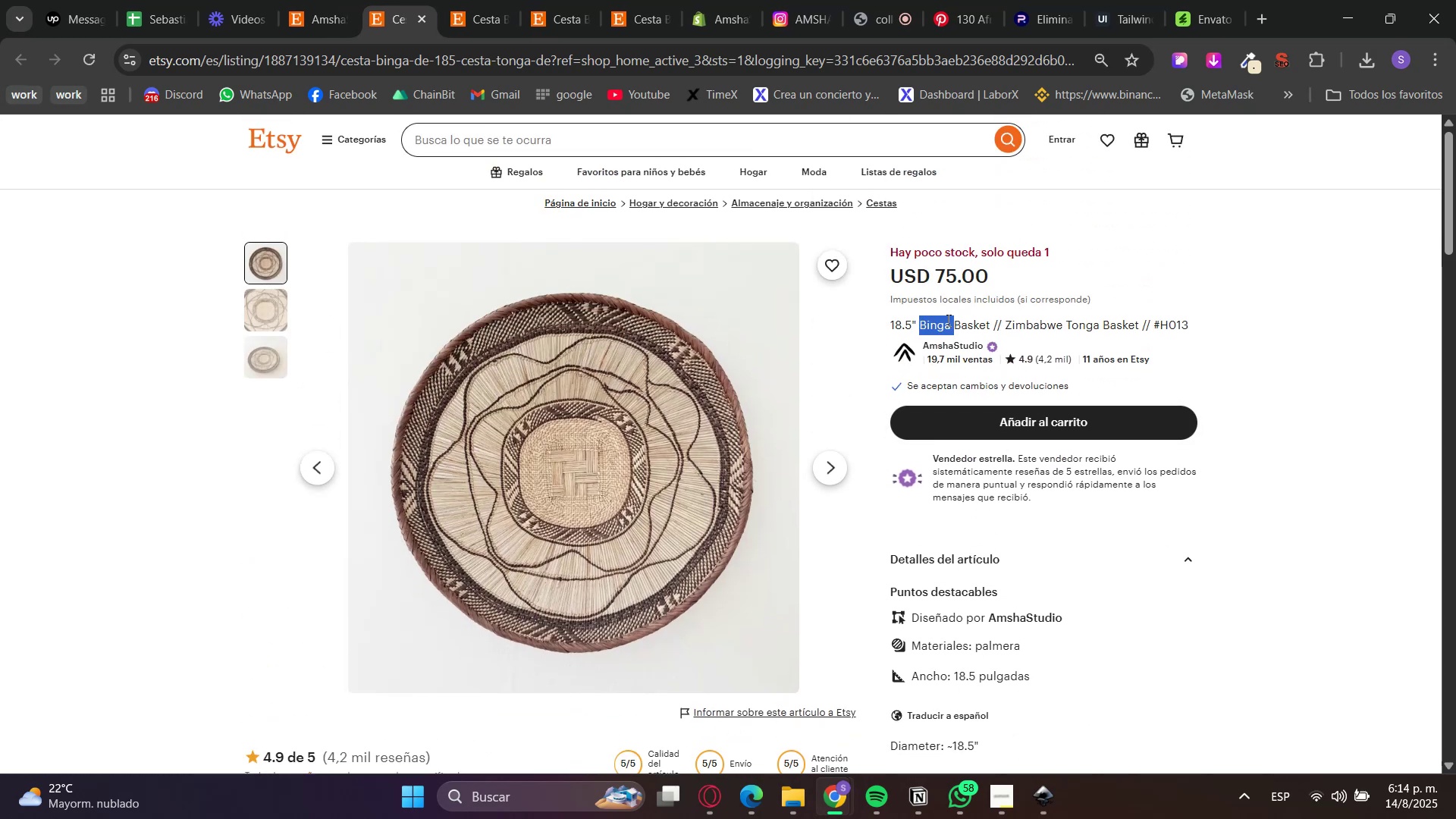 
triple_click([947, 320])
 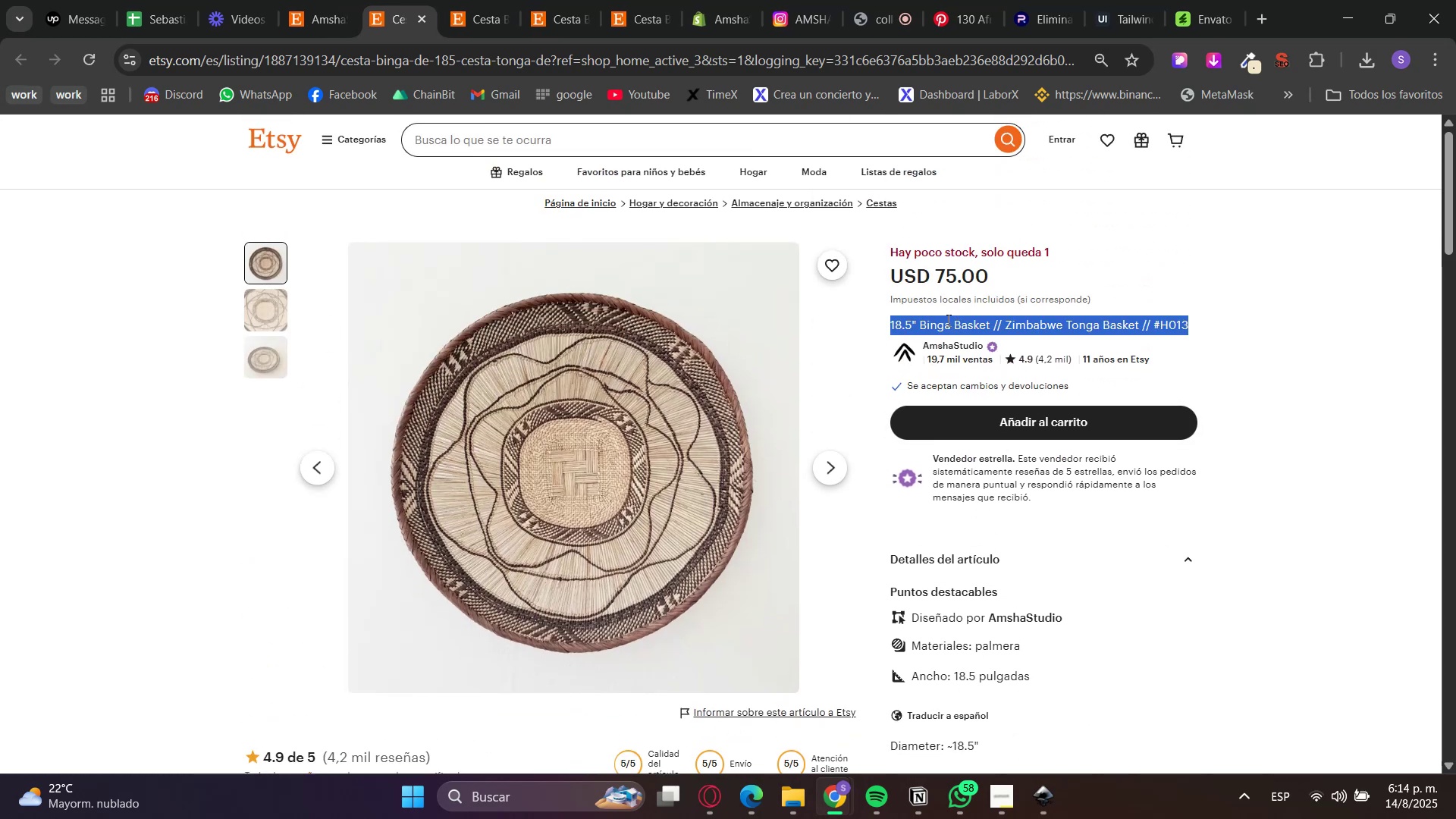 
right_click([947, 320])
 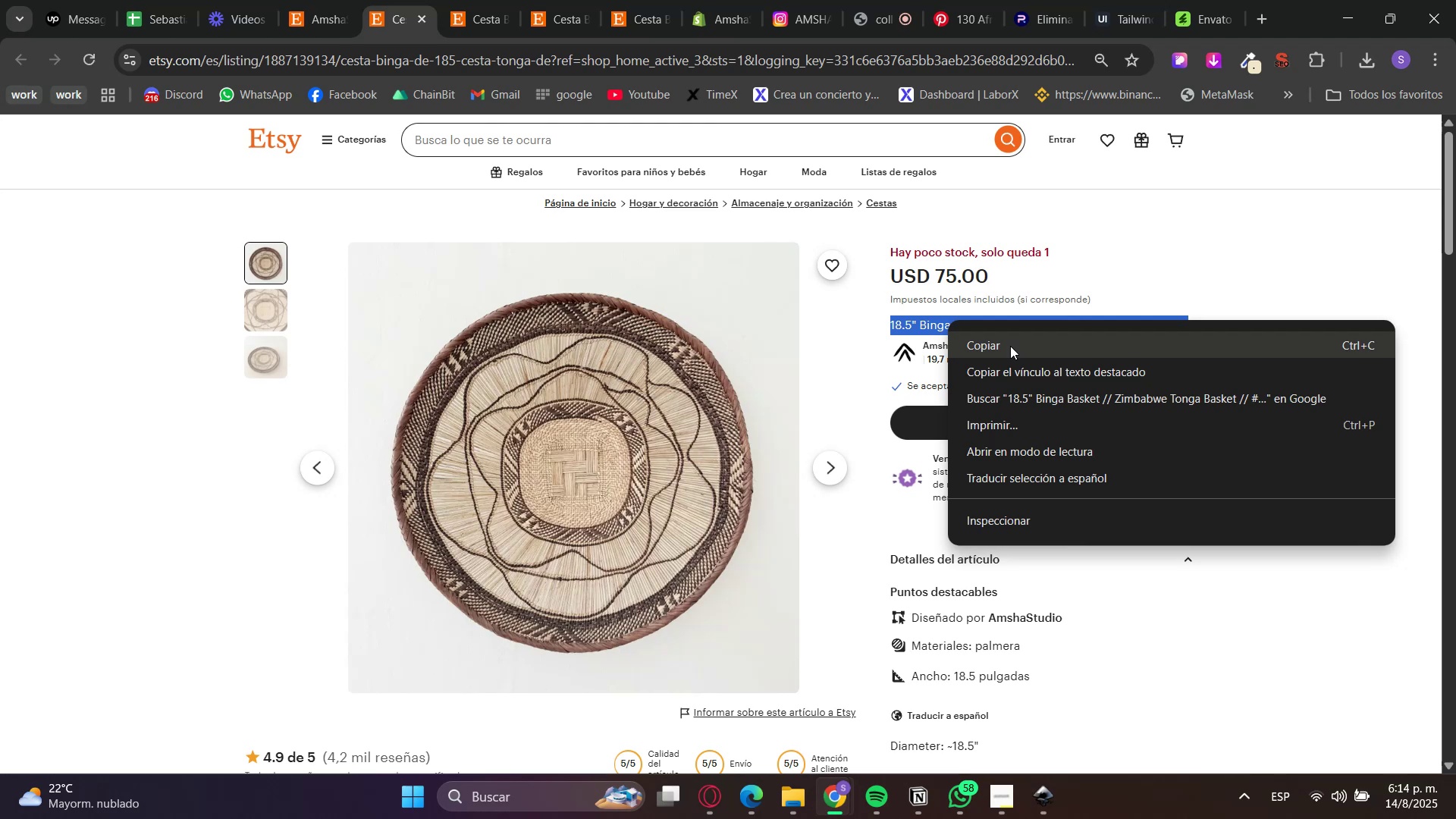 
wait(6.9)
 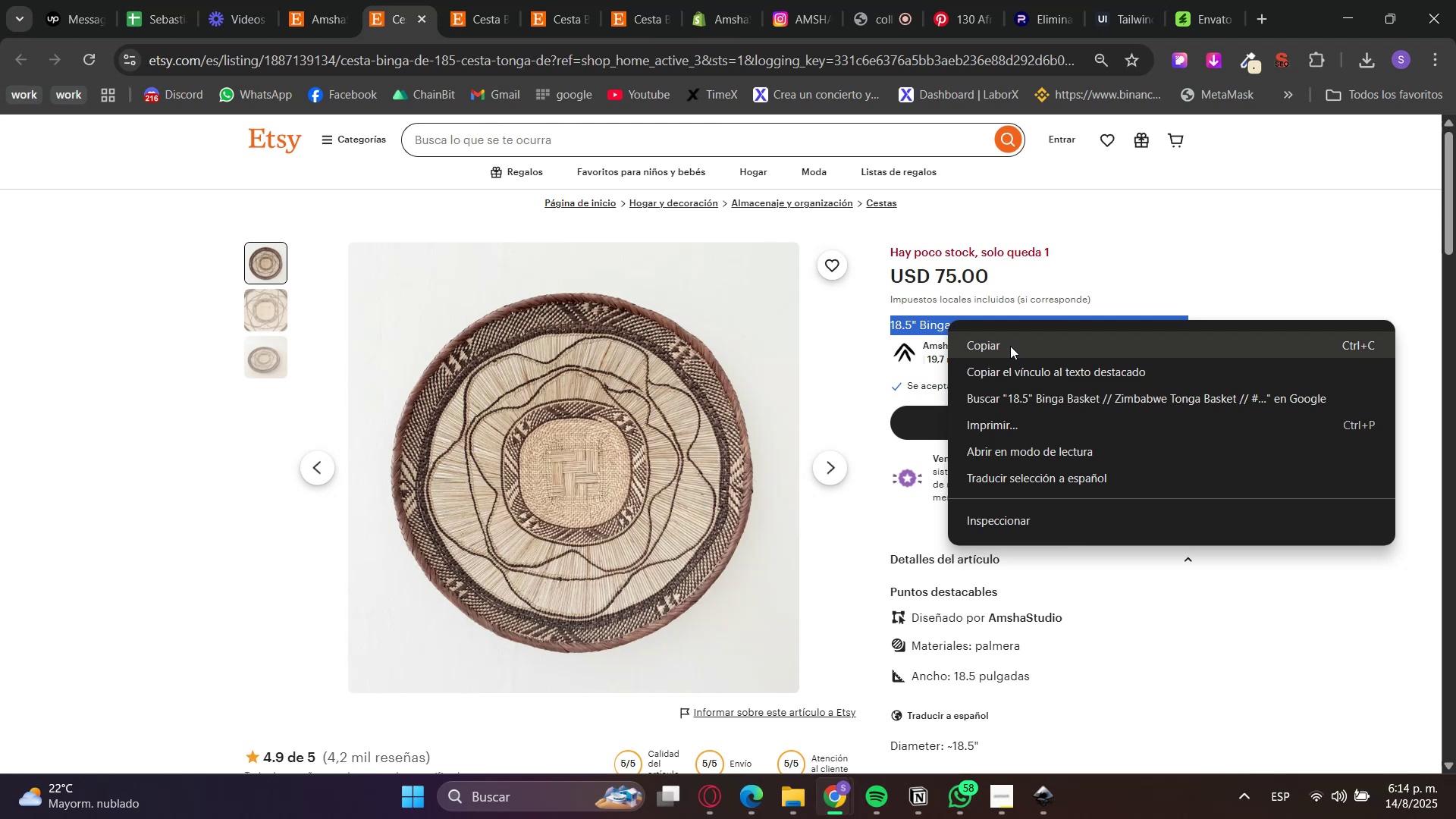 
left_click([1010, 346])
 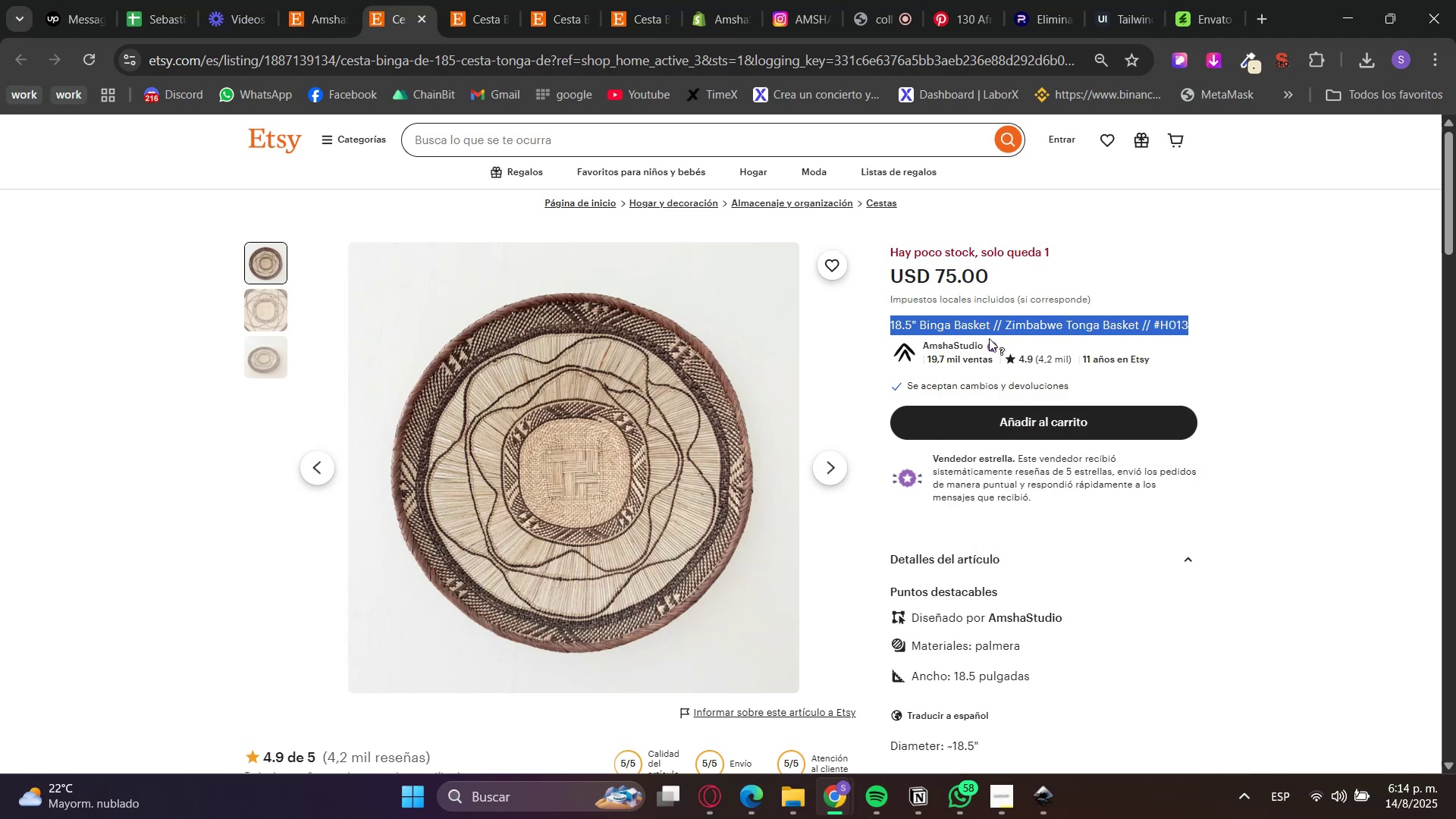 
left_click([723, 0])
 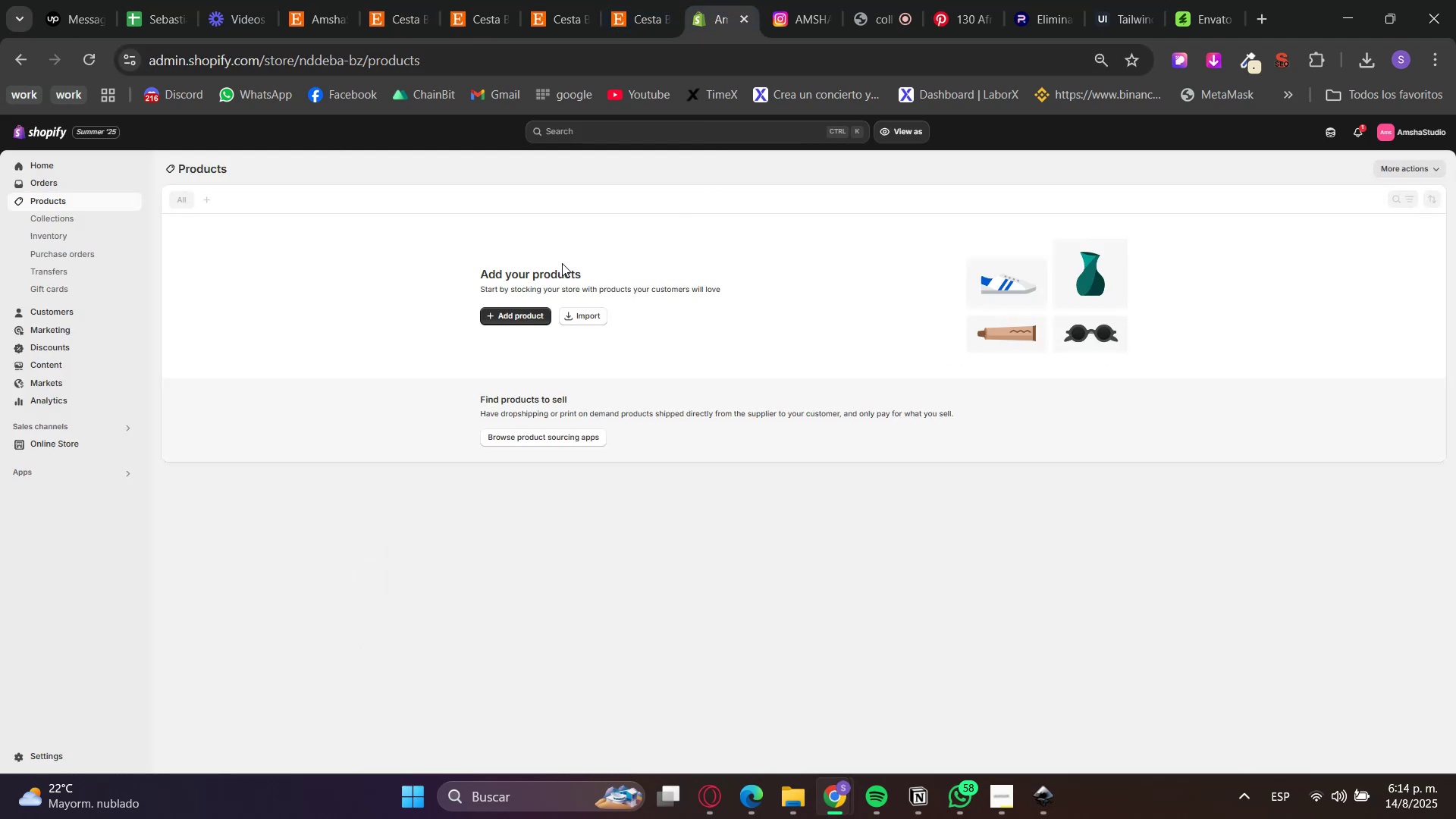 
left_click([535, 318])
 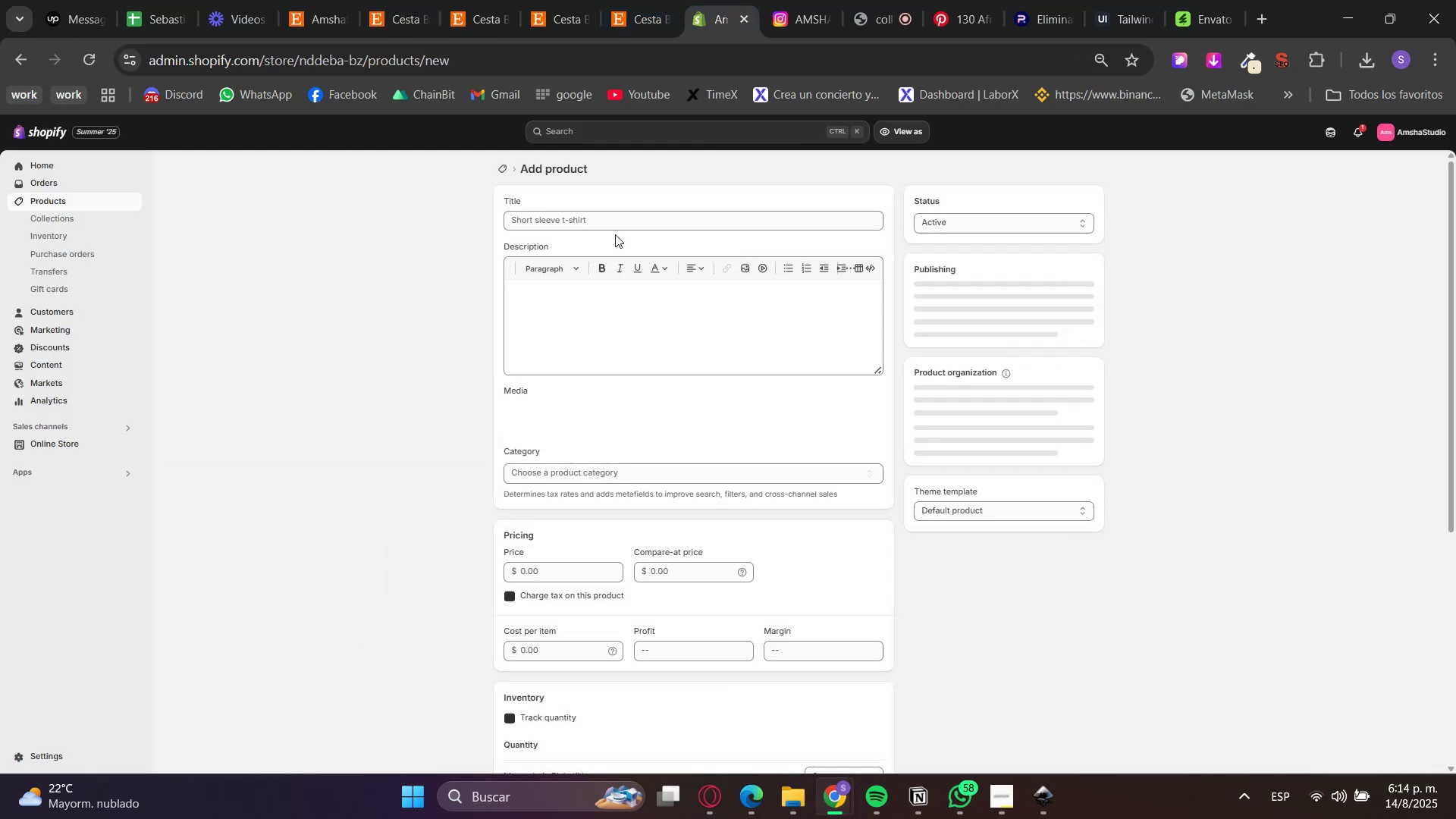 
left_click([644, 221])
 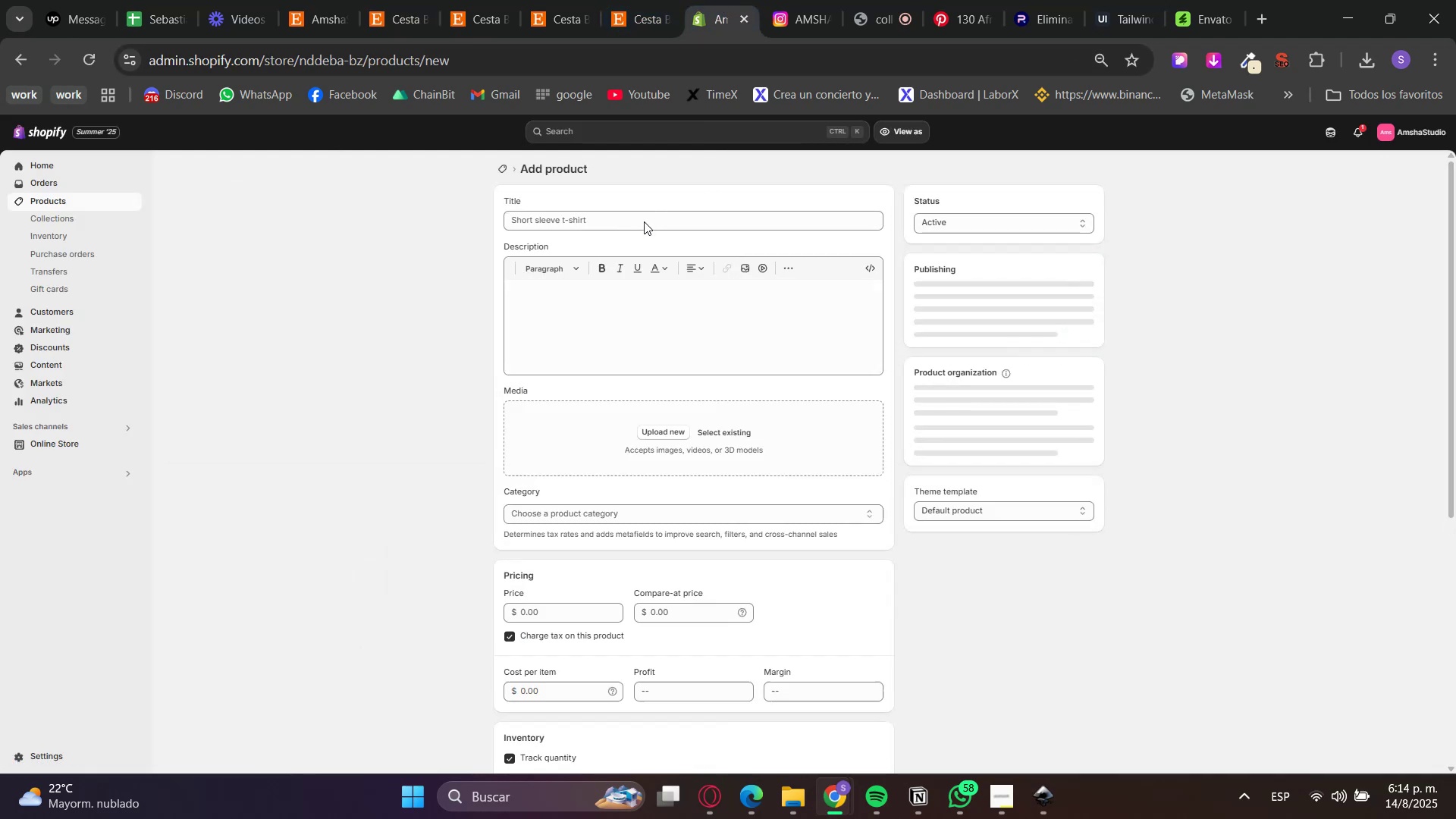 
hold_key(key=ControlLeft, duration=0.8)
 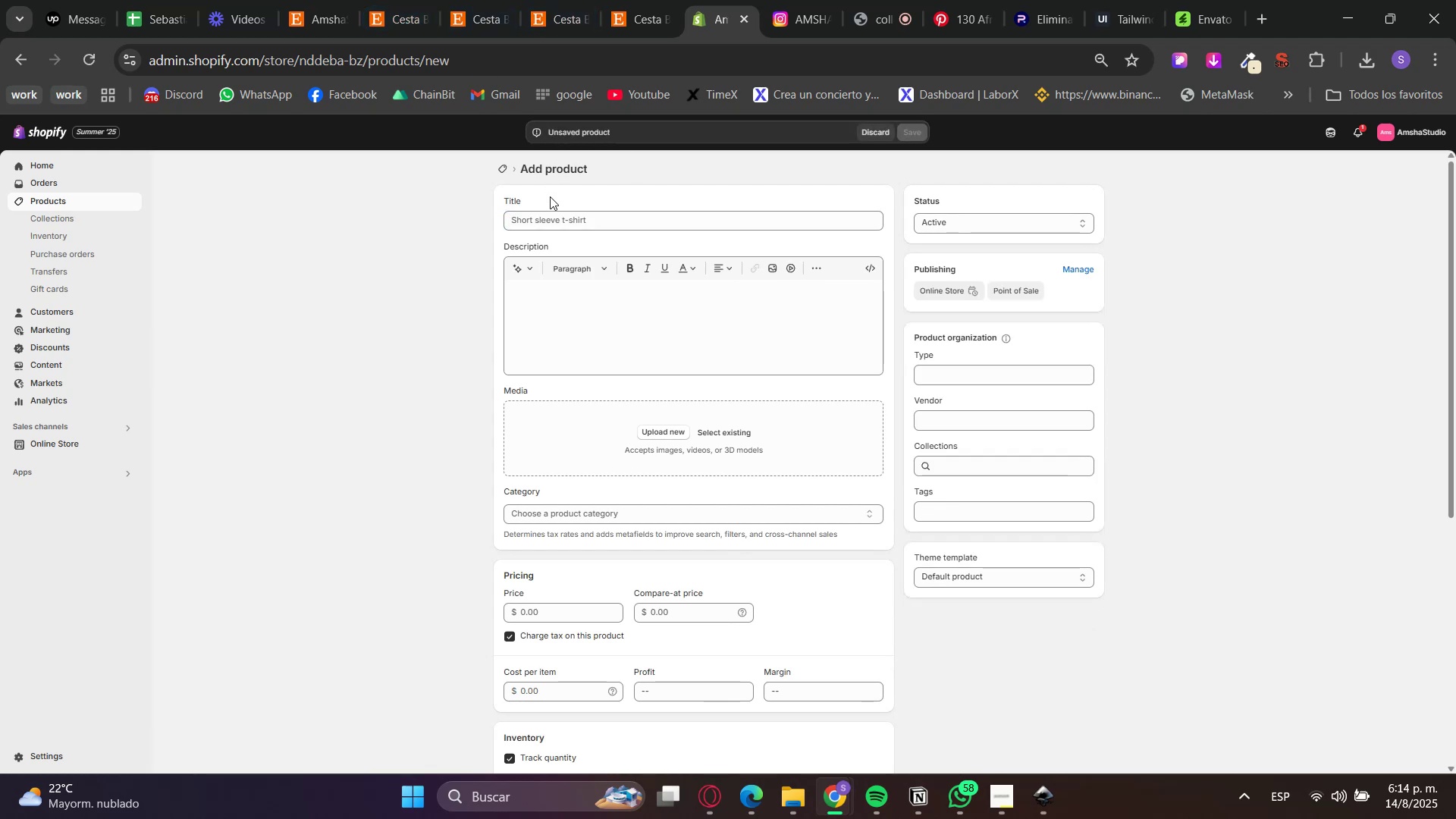 
left_click([548, 215])
 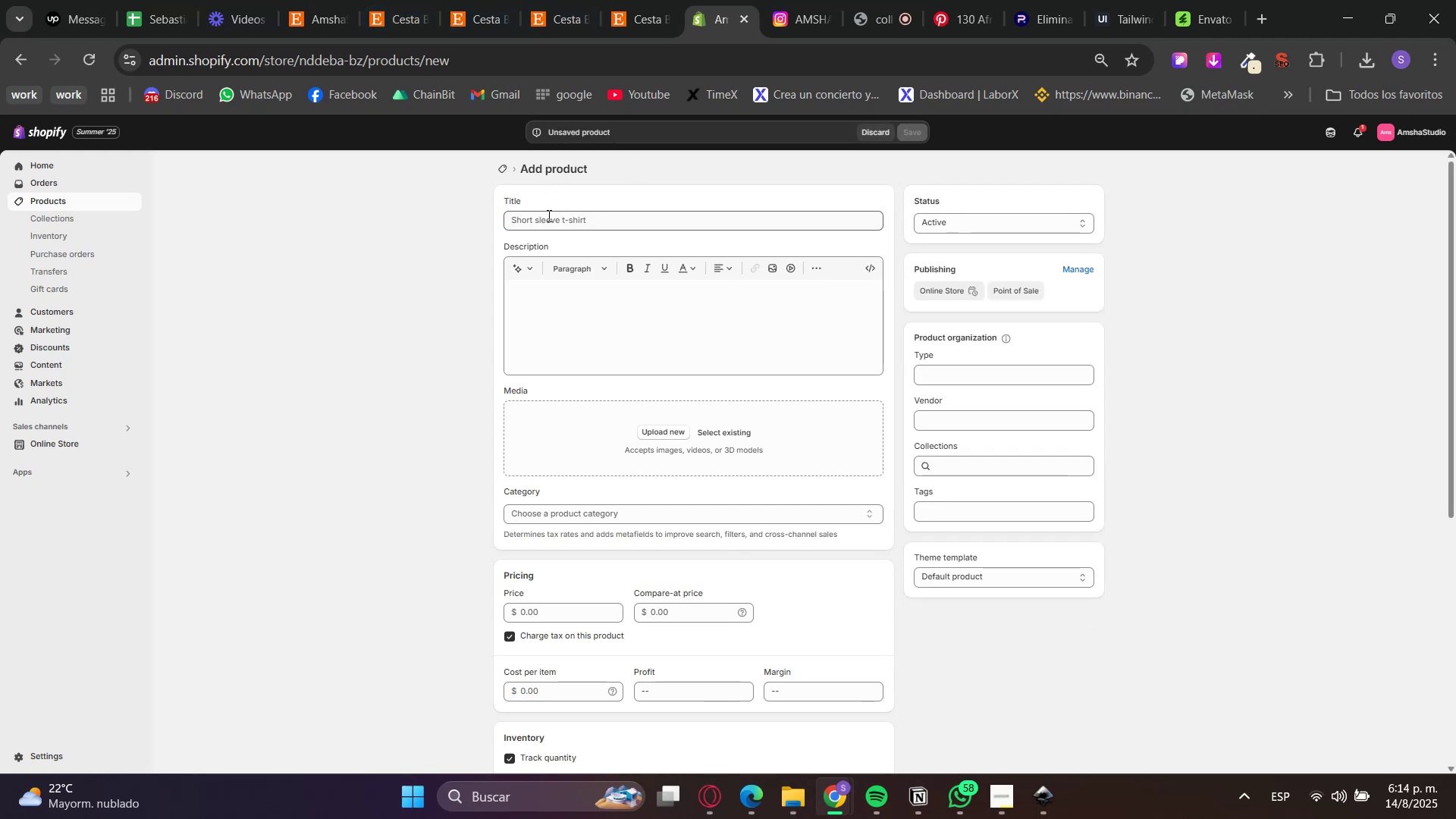 
key(Control+ControlLeft)
 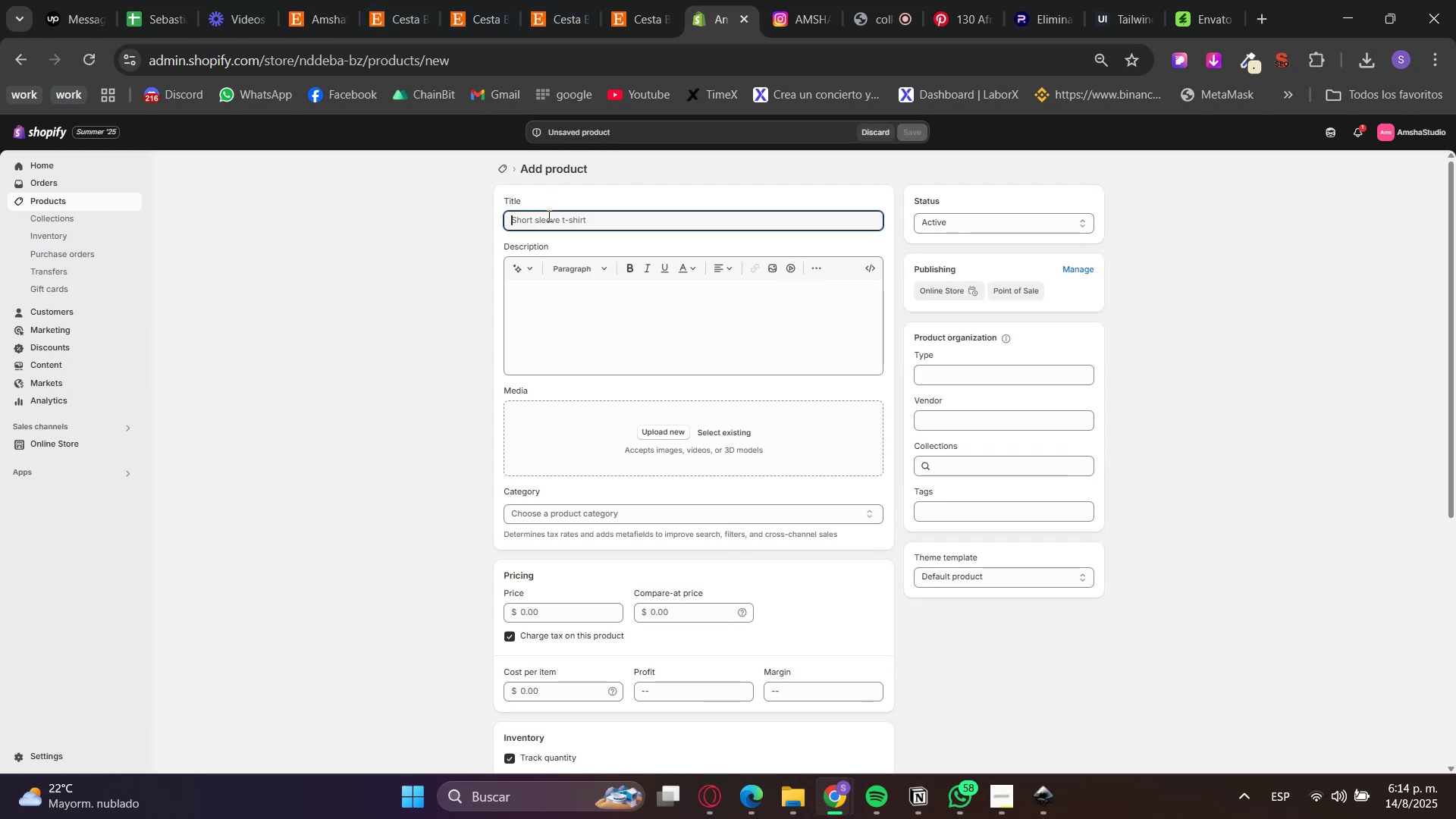 
key(Control+V)
 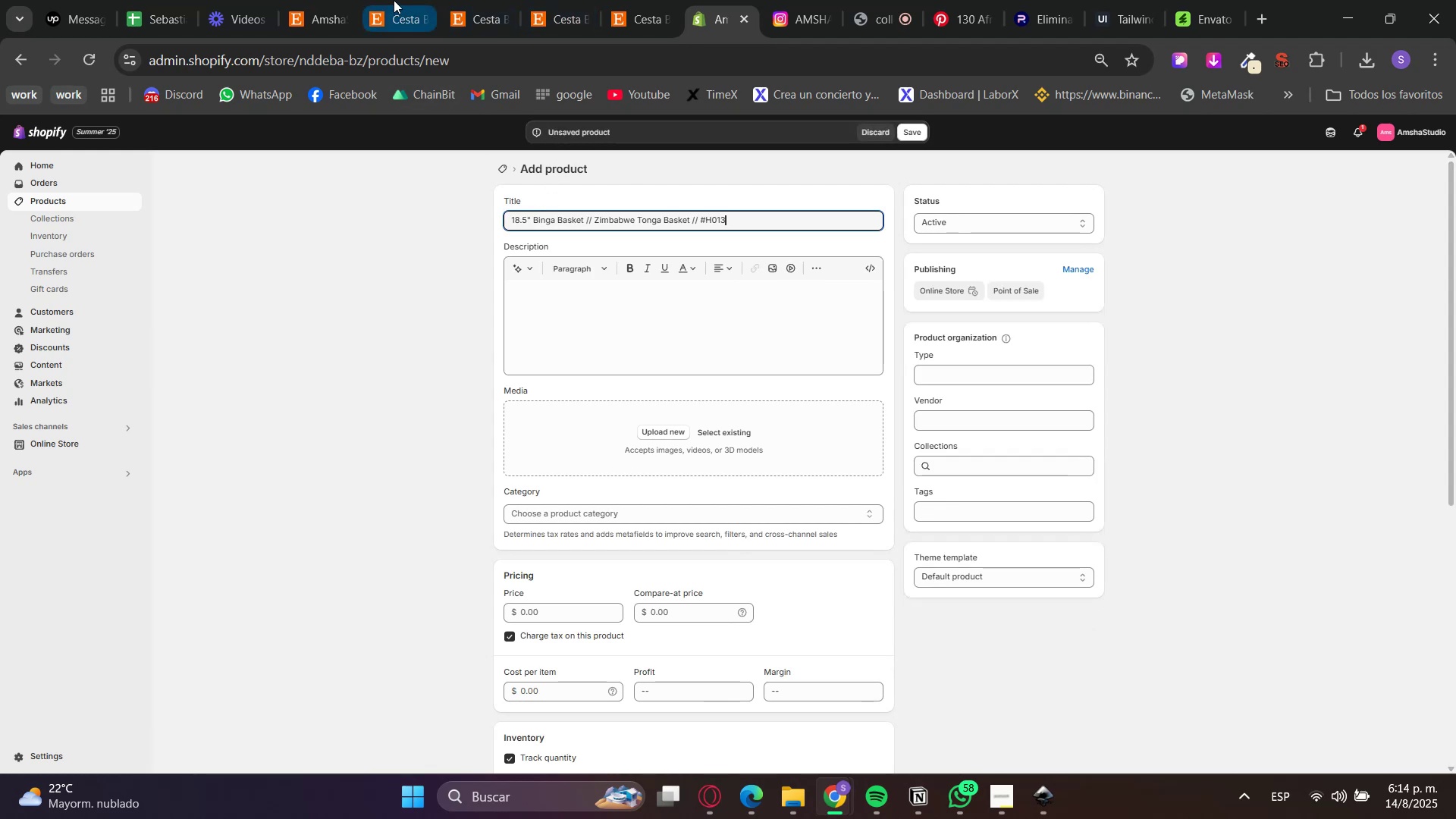 
left_click([389, 0])
 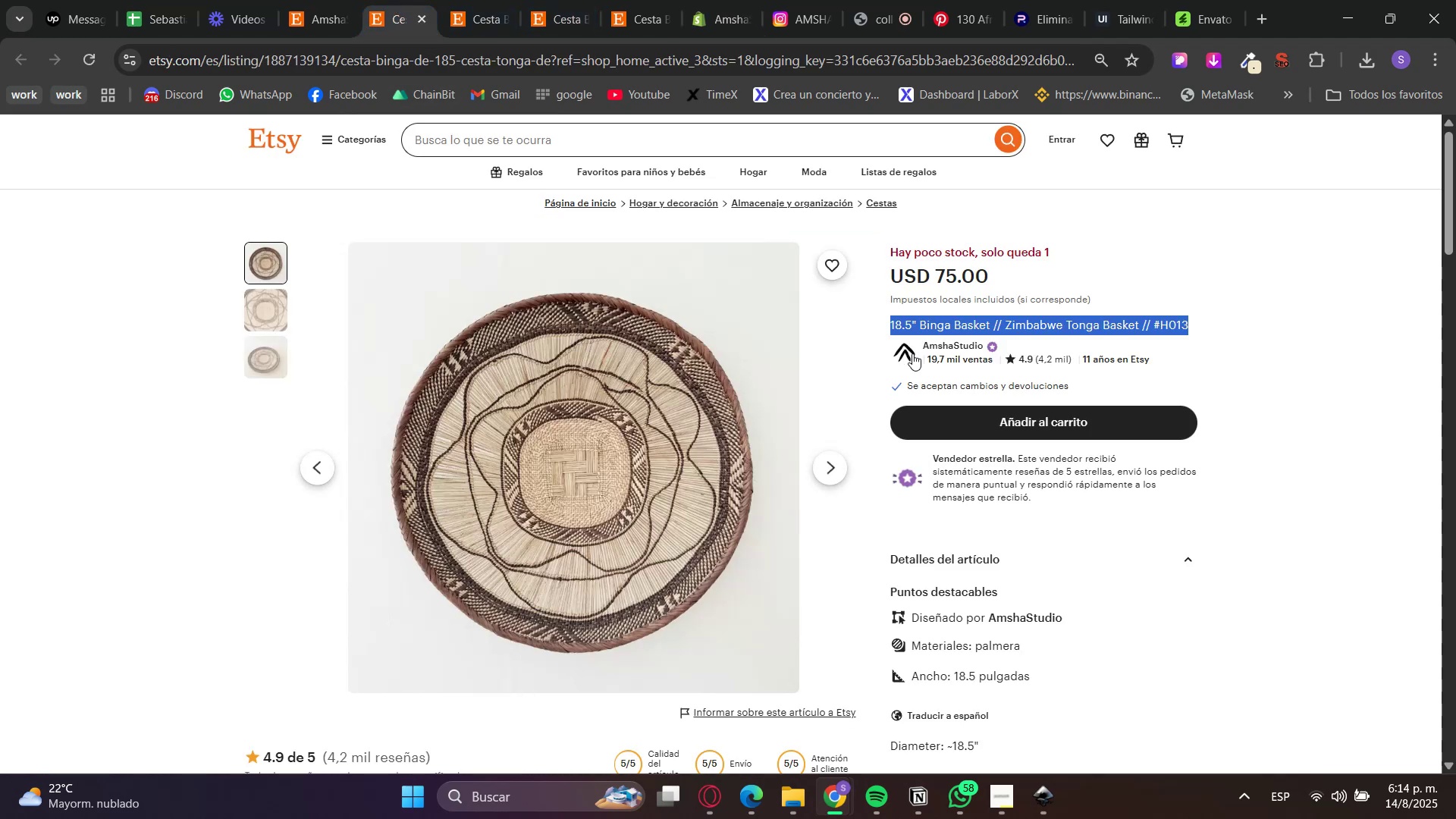 
scroll: coordinate [956, 470], scroll_direction: down, amount: 3.0
 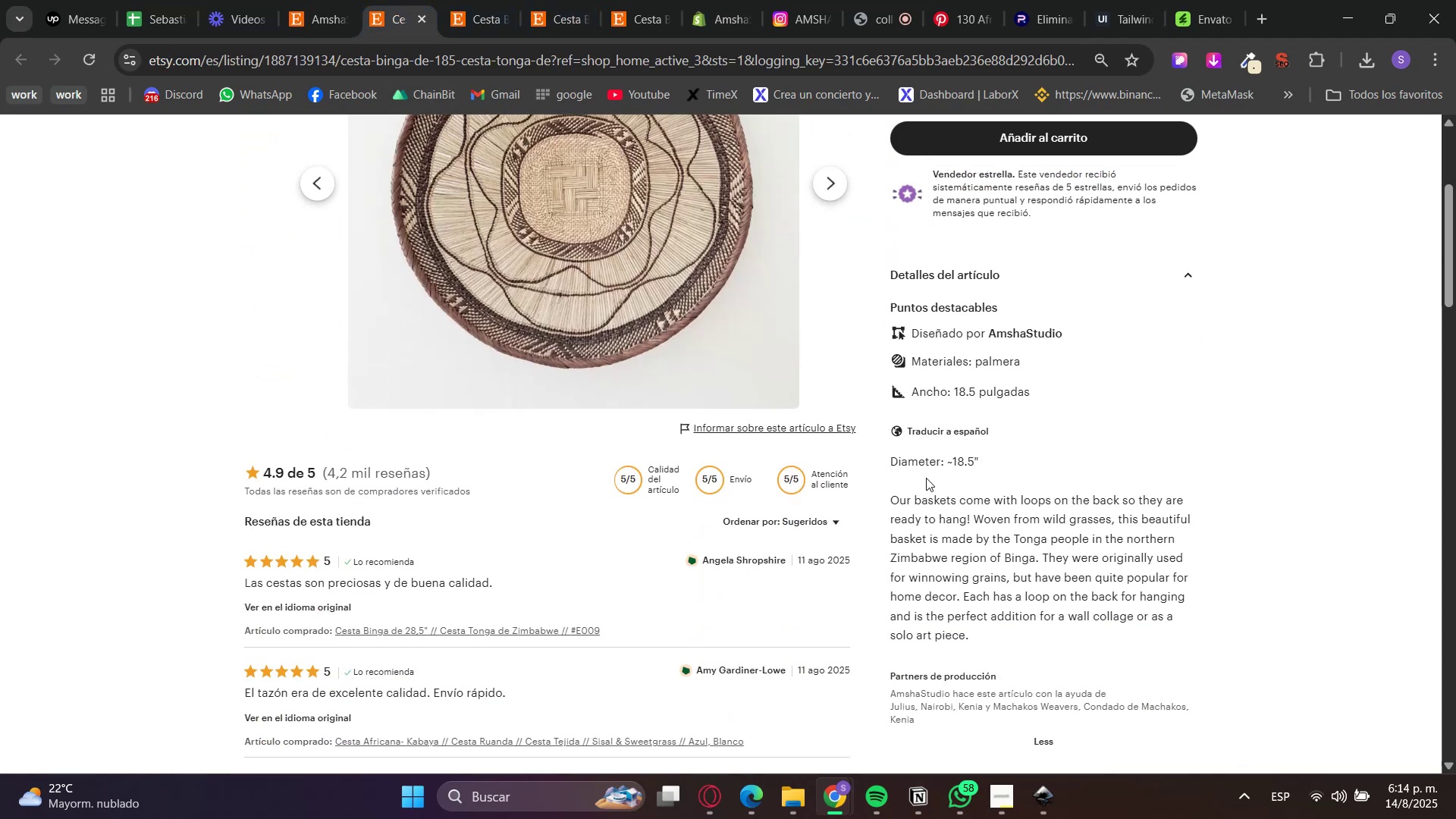 
double_click([919, 460])
 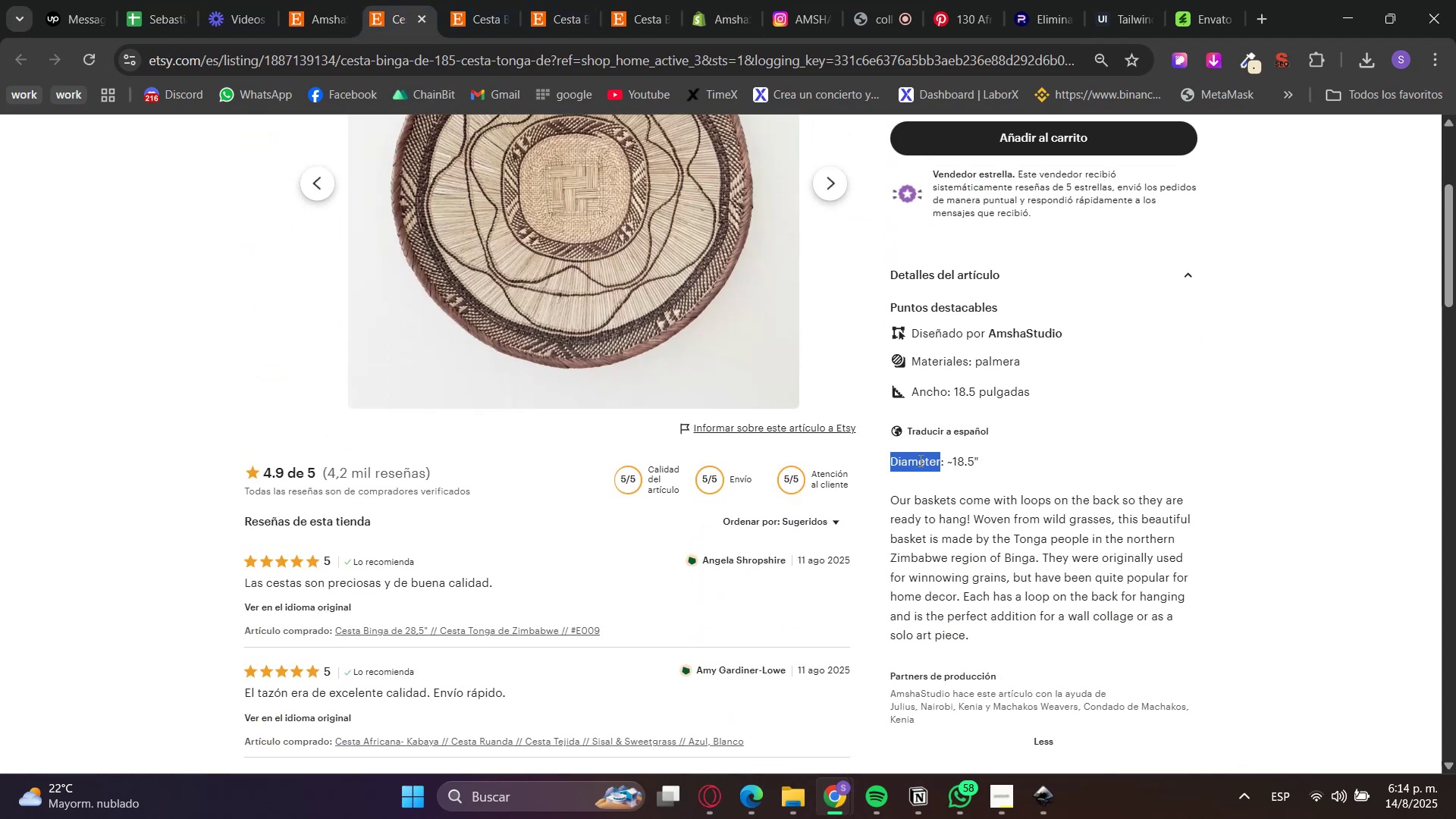 
left_click_drag(start_coordinate=[919, 460], to_coordinate=[930, 617])
 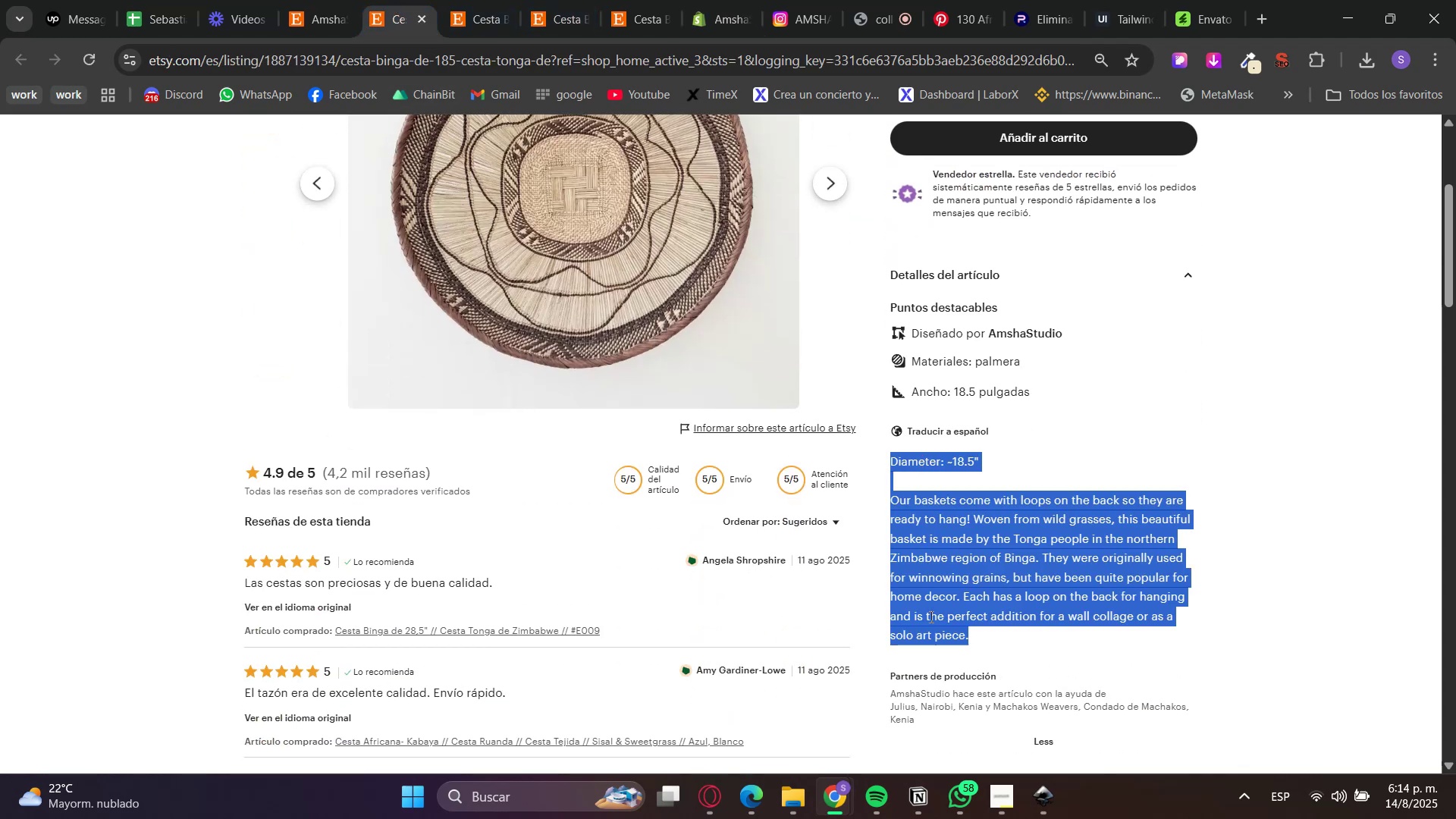 
key(Control+C)
 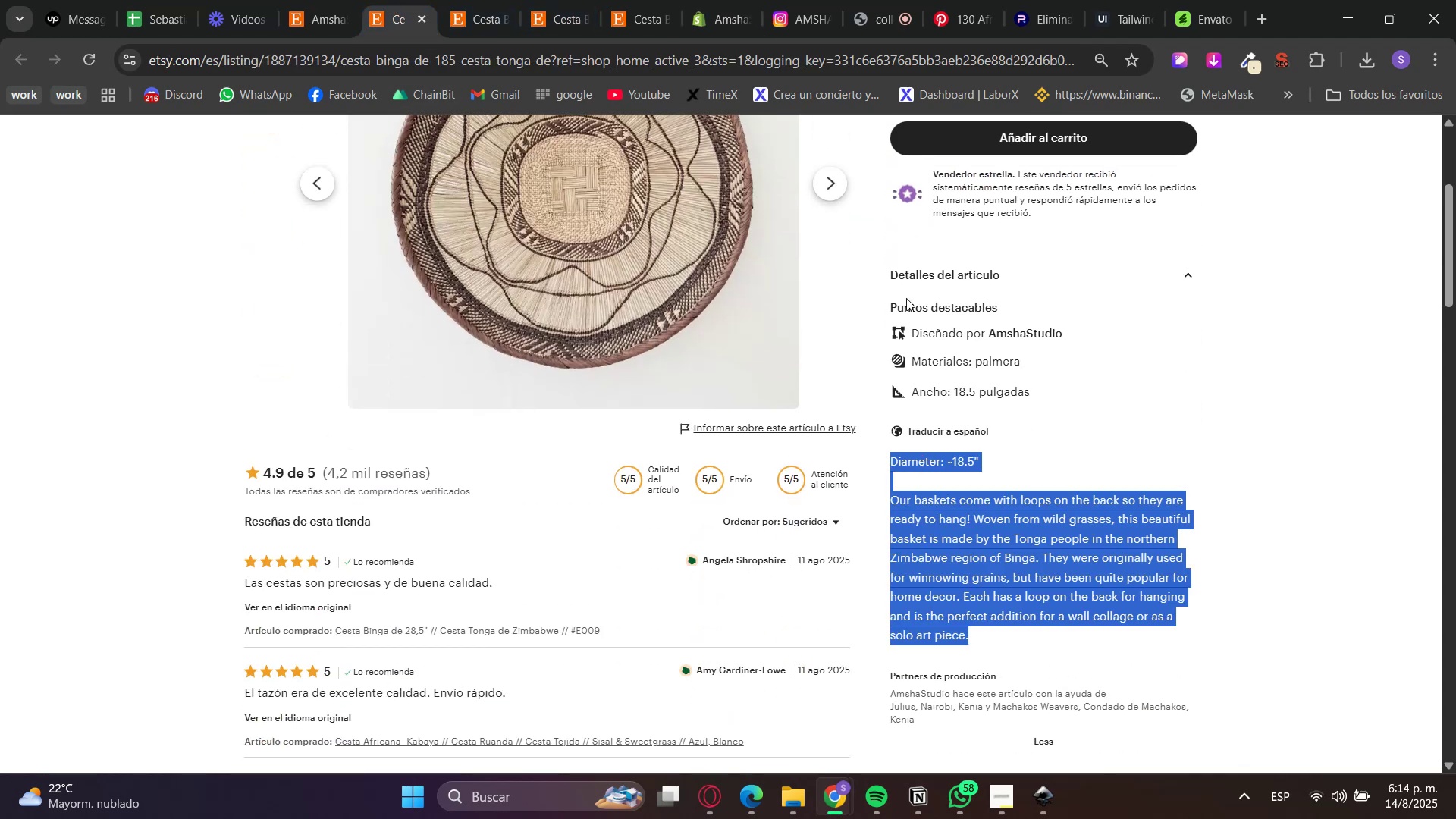 
key(Control+C)
 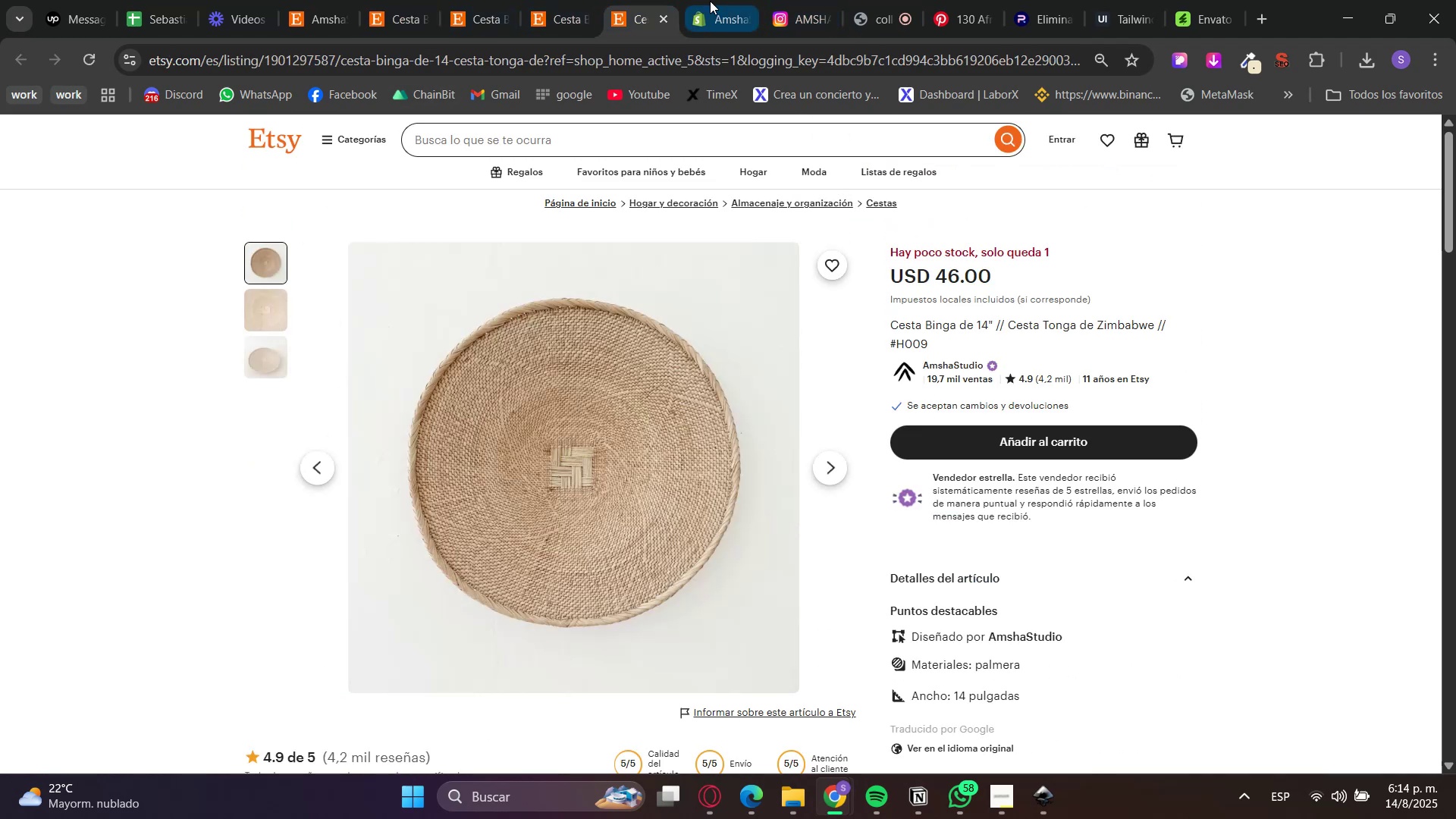 
left_click([686, 311])
 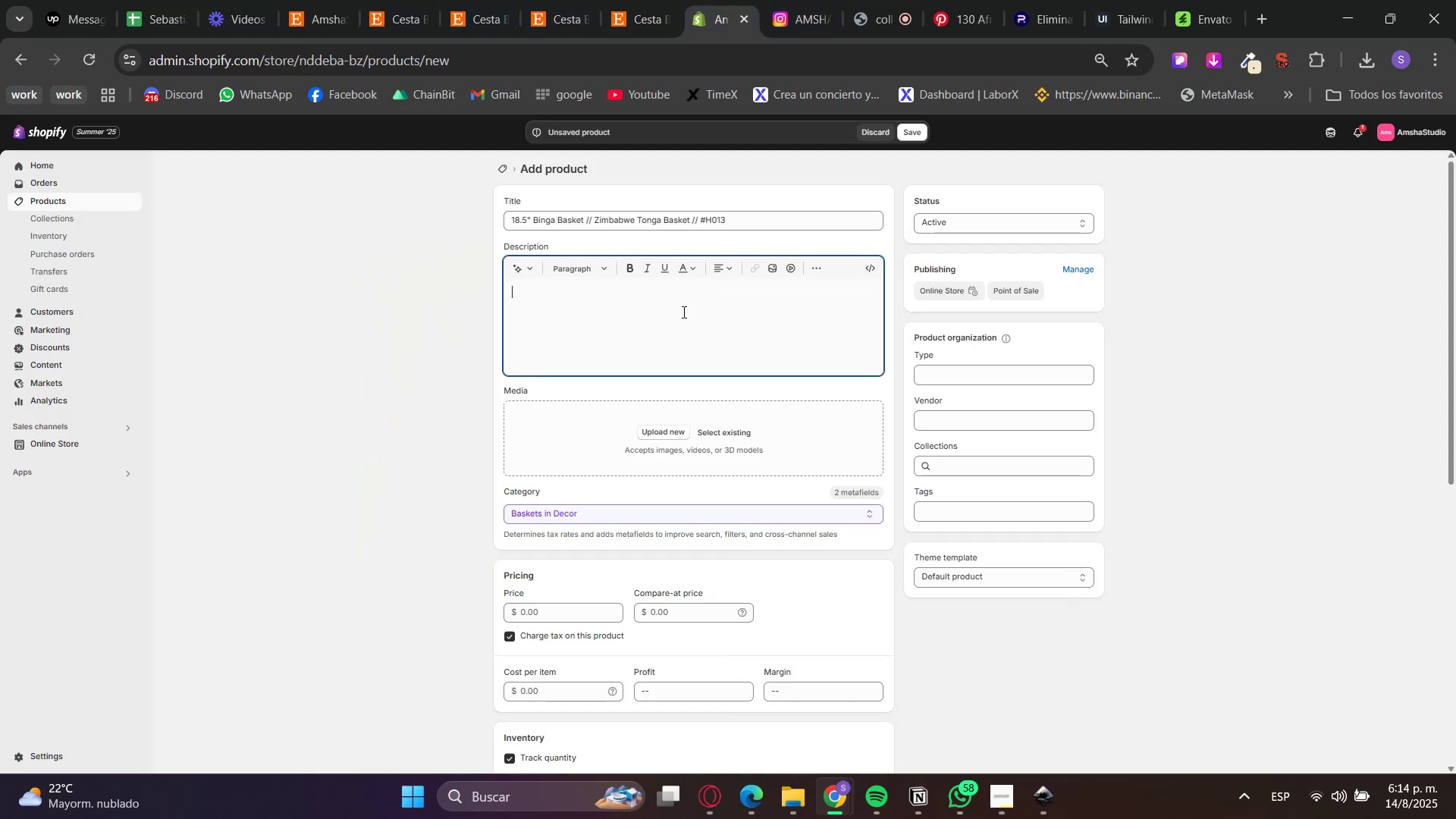 
key(Control+V)
 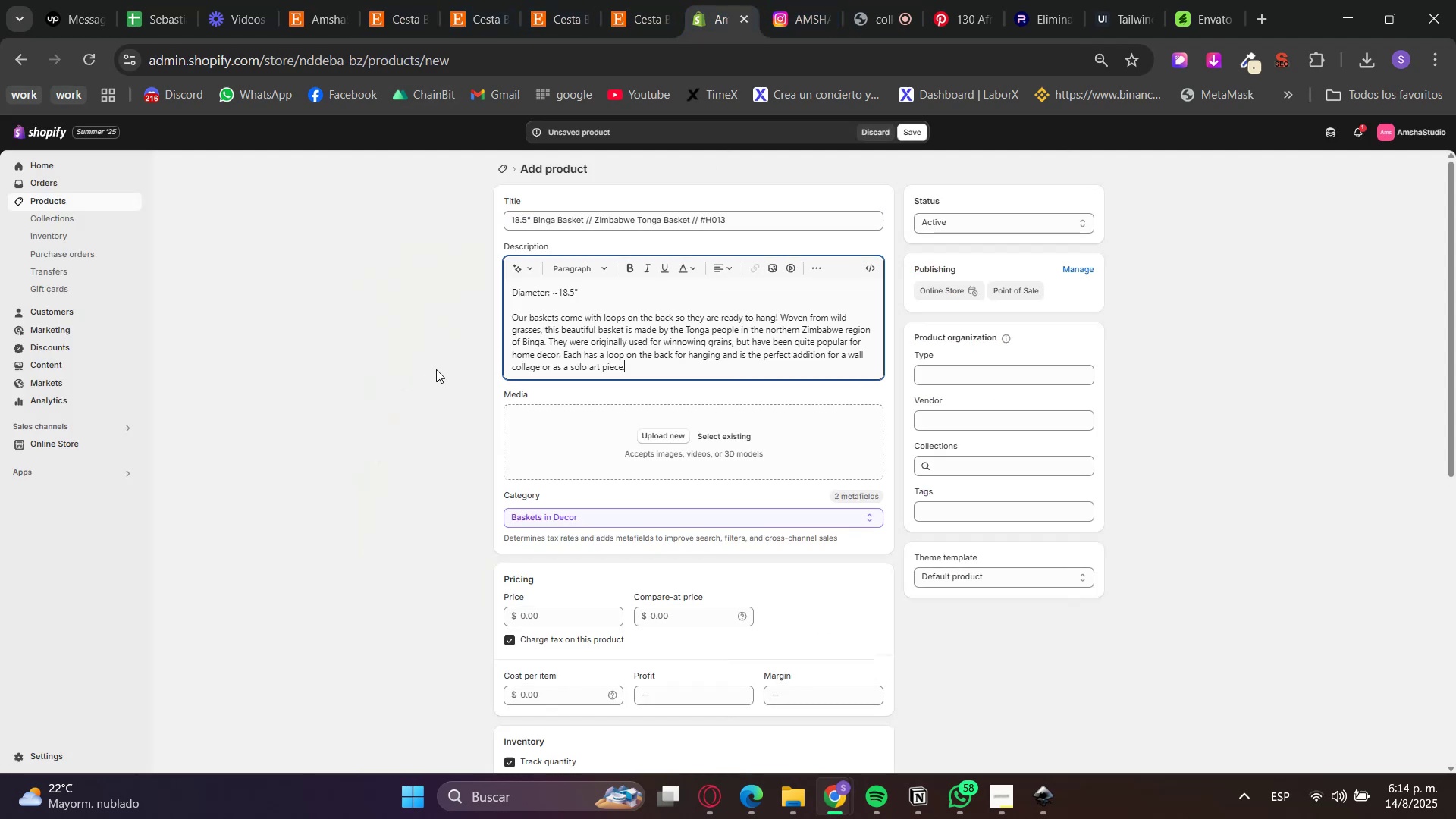 
left_click([436, 369])
 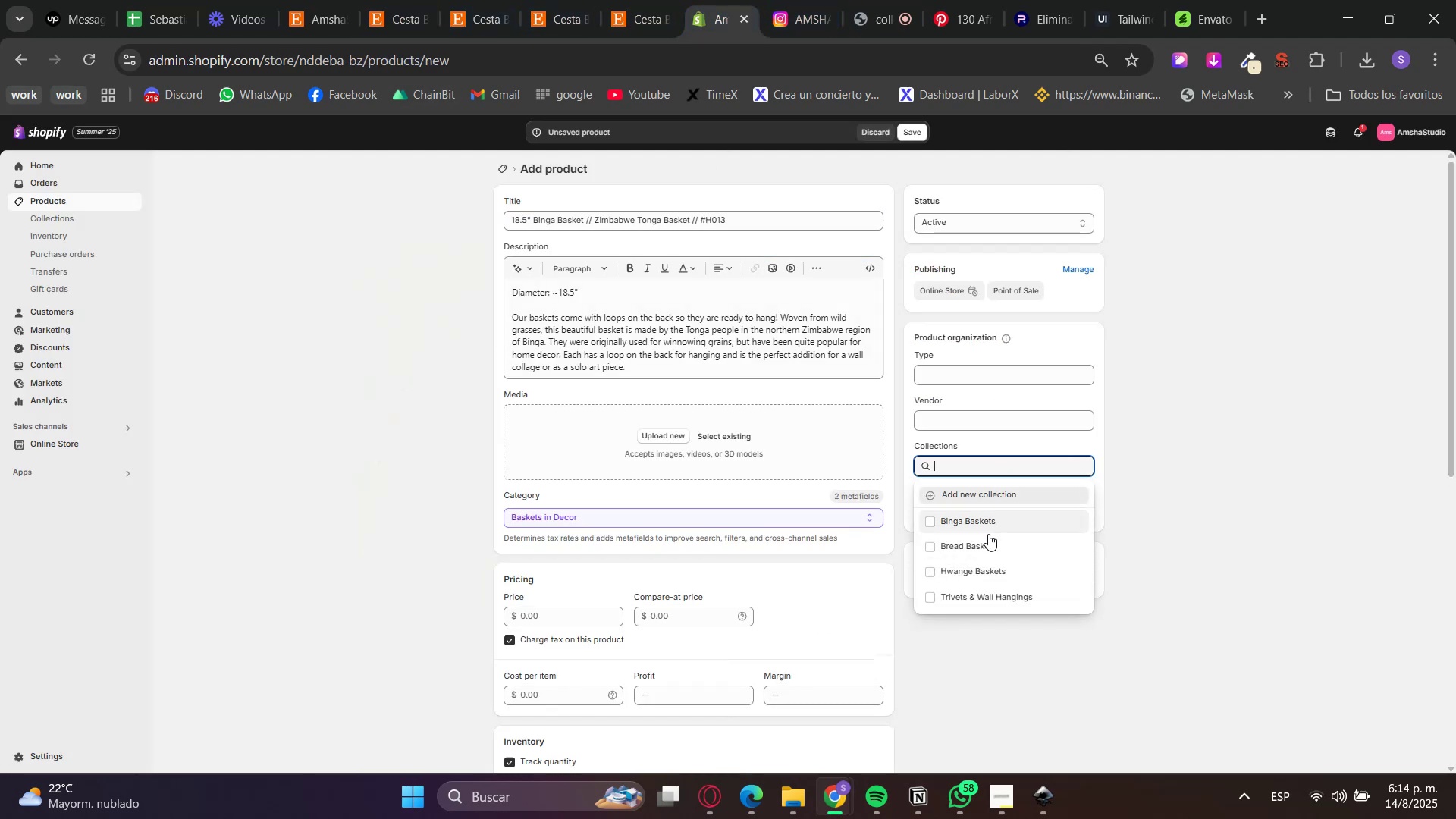 
left_click([971, 522])
 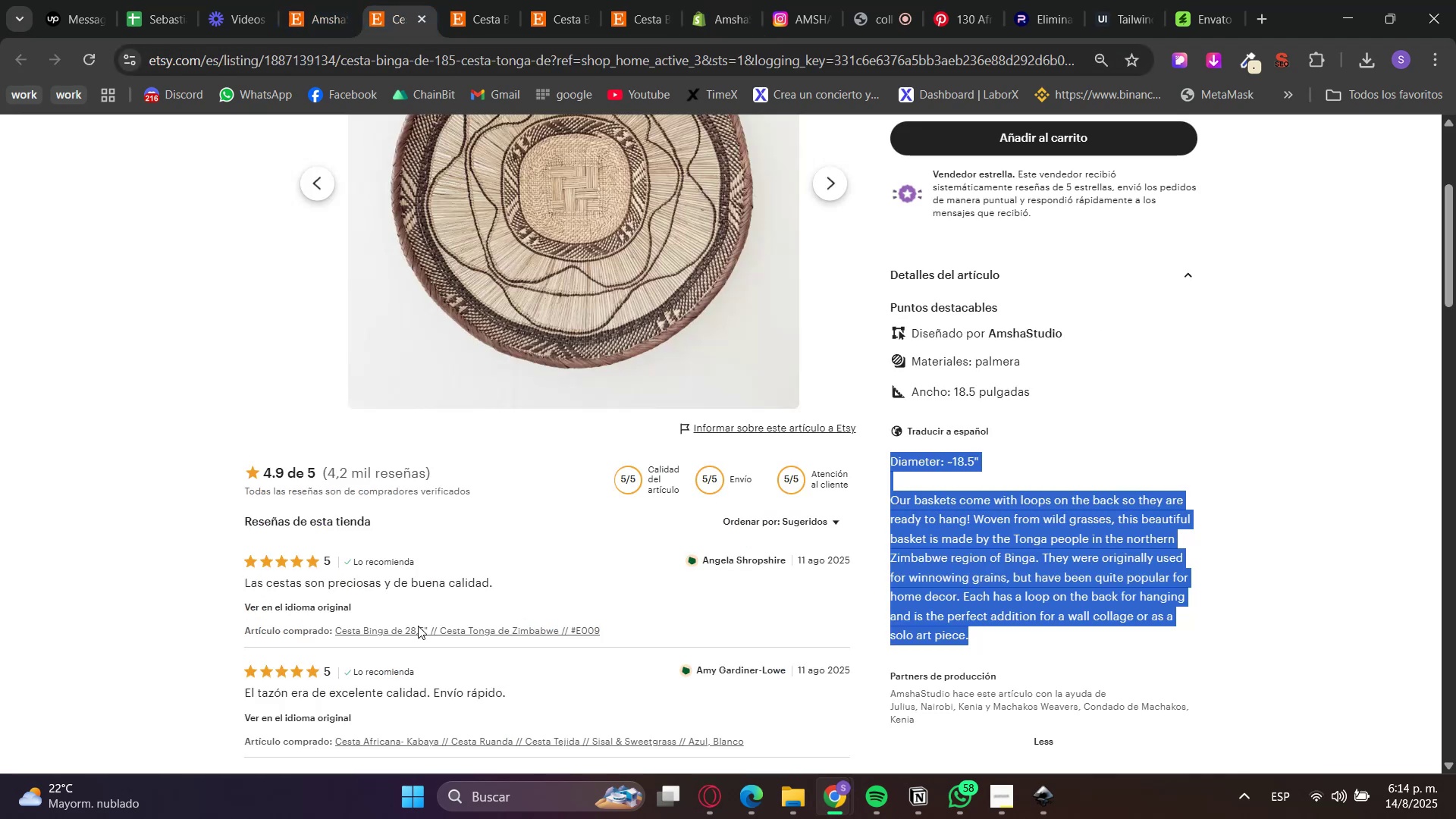 
scroll: coordinate [993, 377], scroll_direction: up, amount: 2.0
 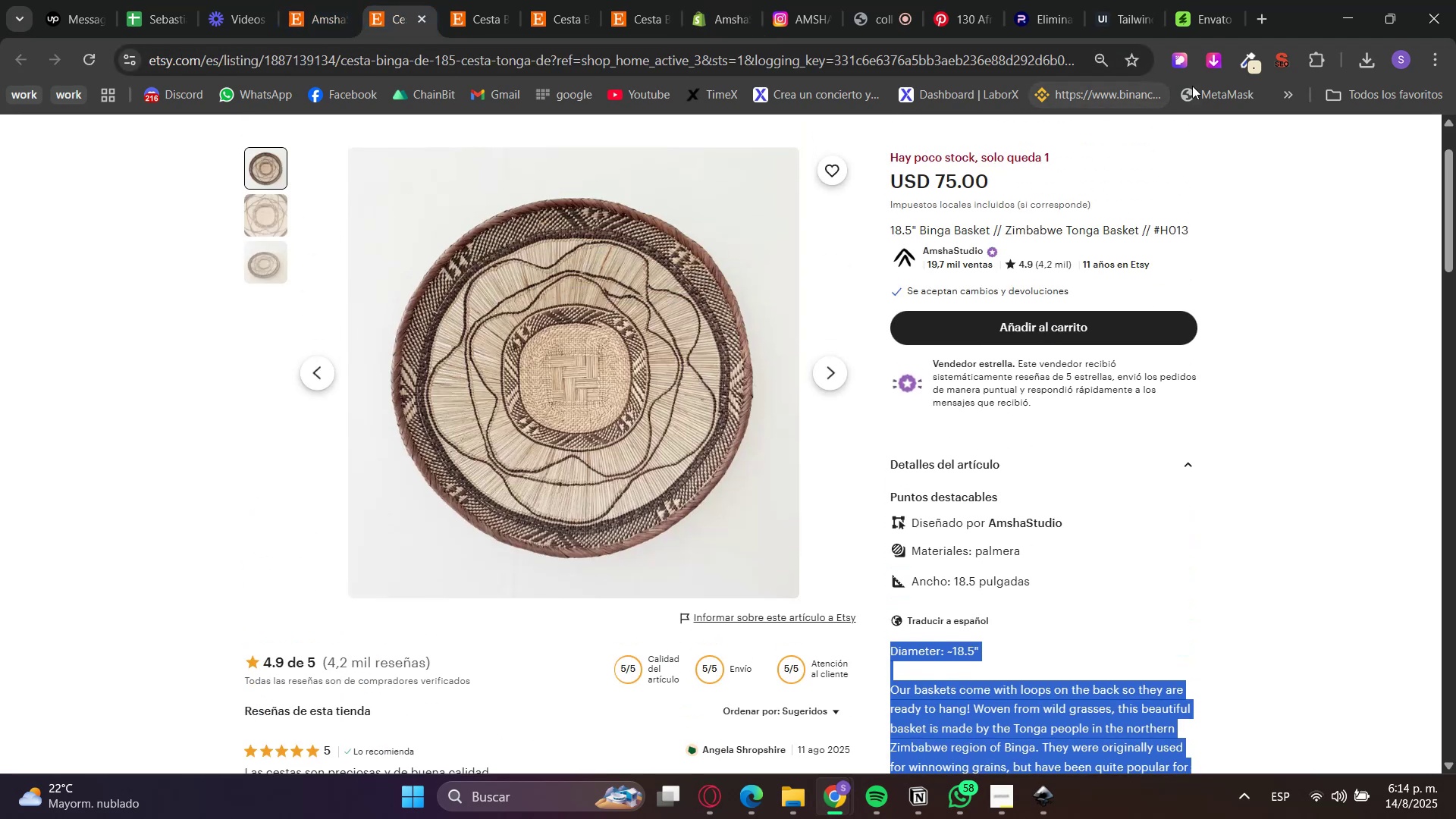 
left_click([1210, 68])
 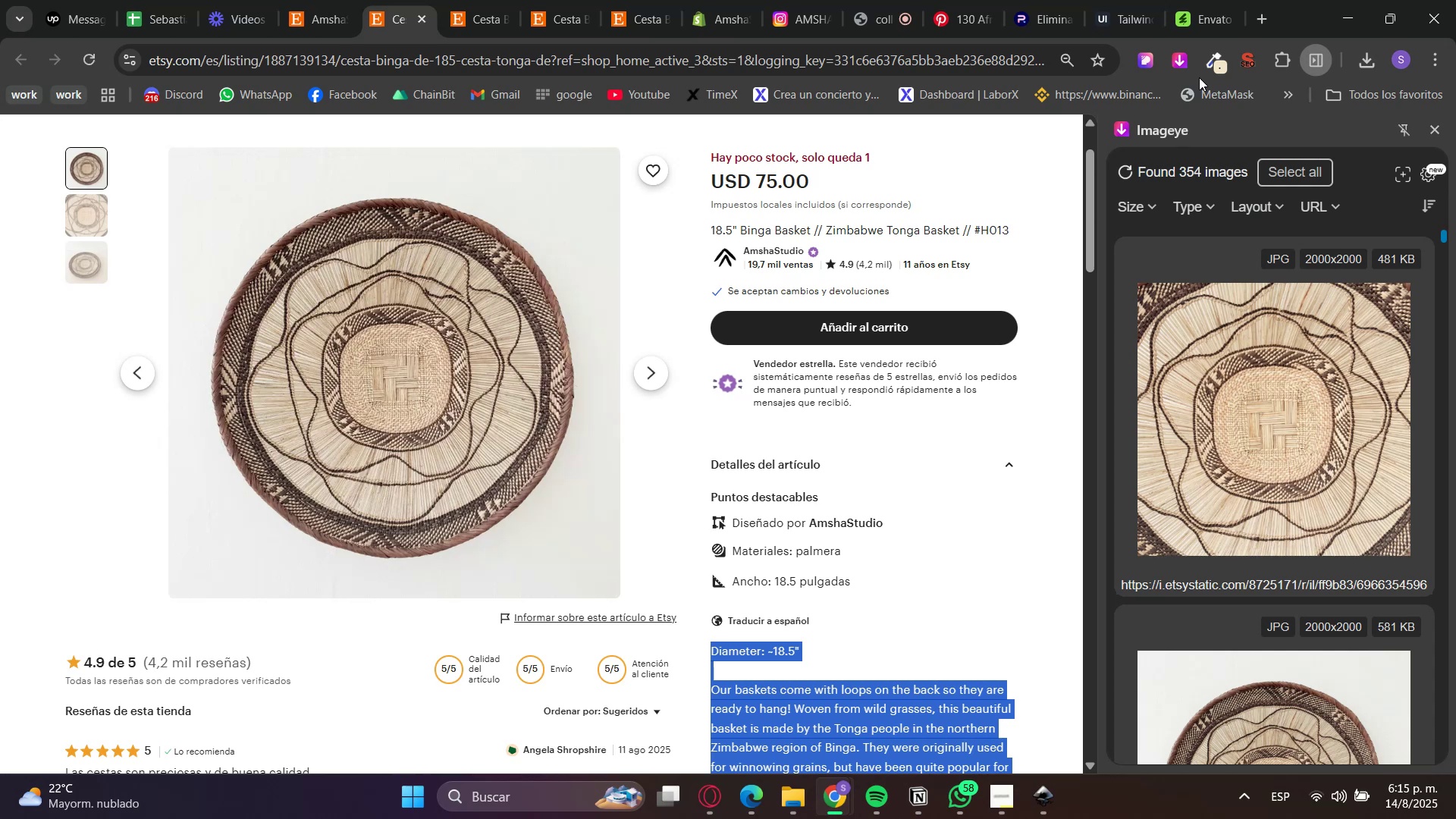 
wait(34.13)
 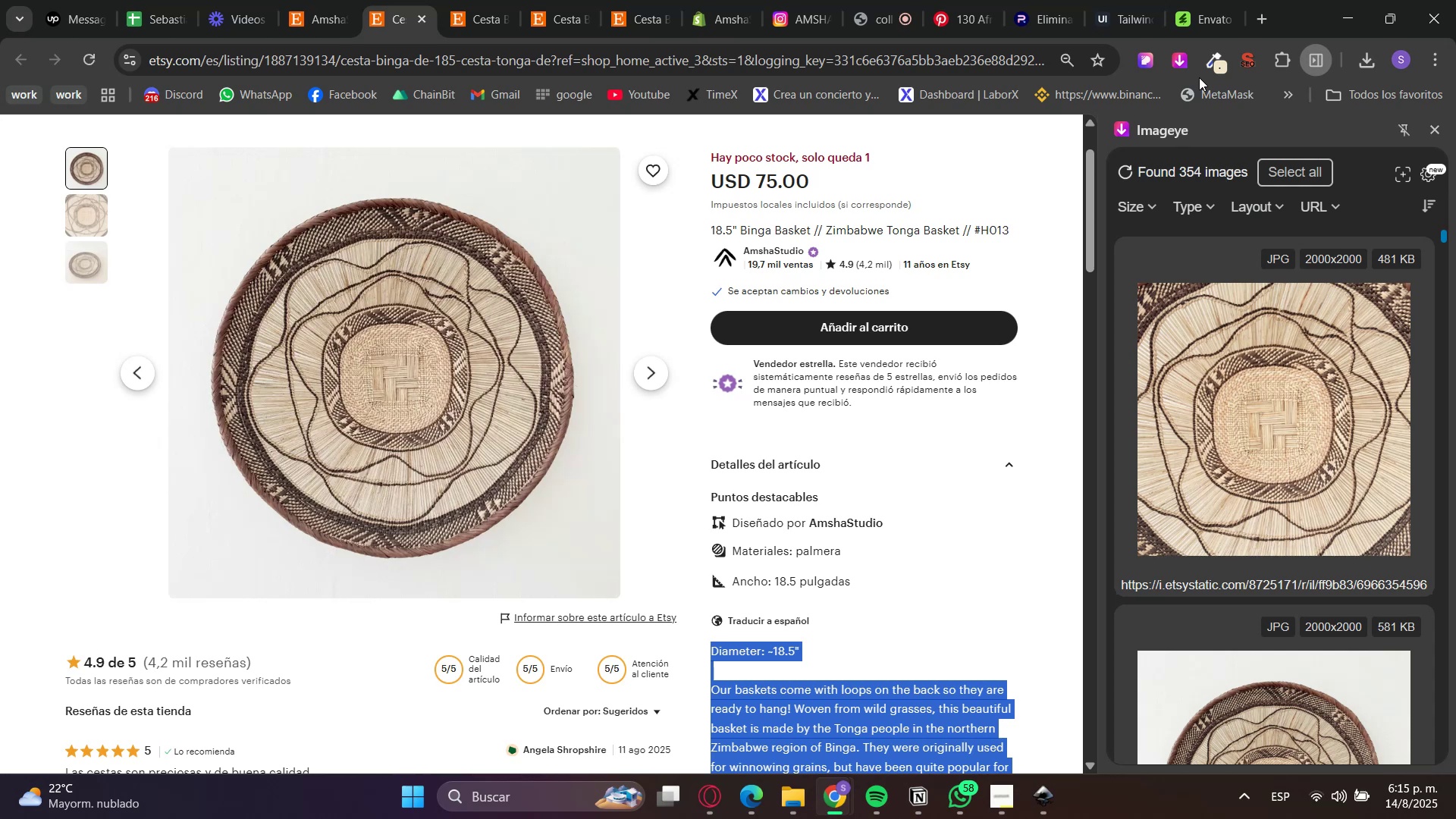 
scroll: coordinate [1324, 478], scroll_direction: down, amount: 4.0
 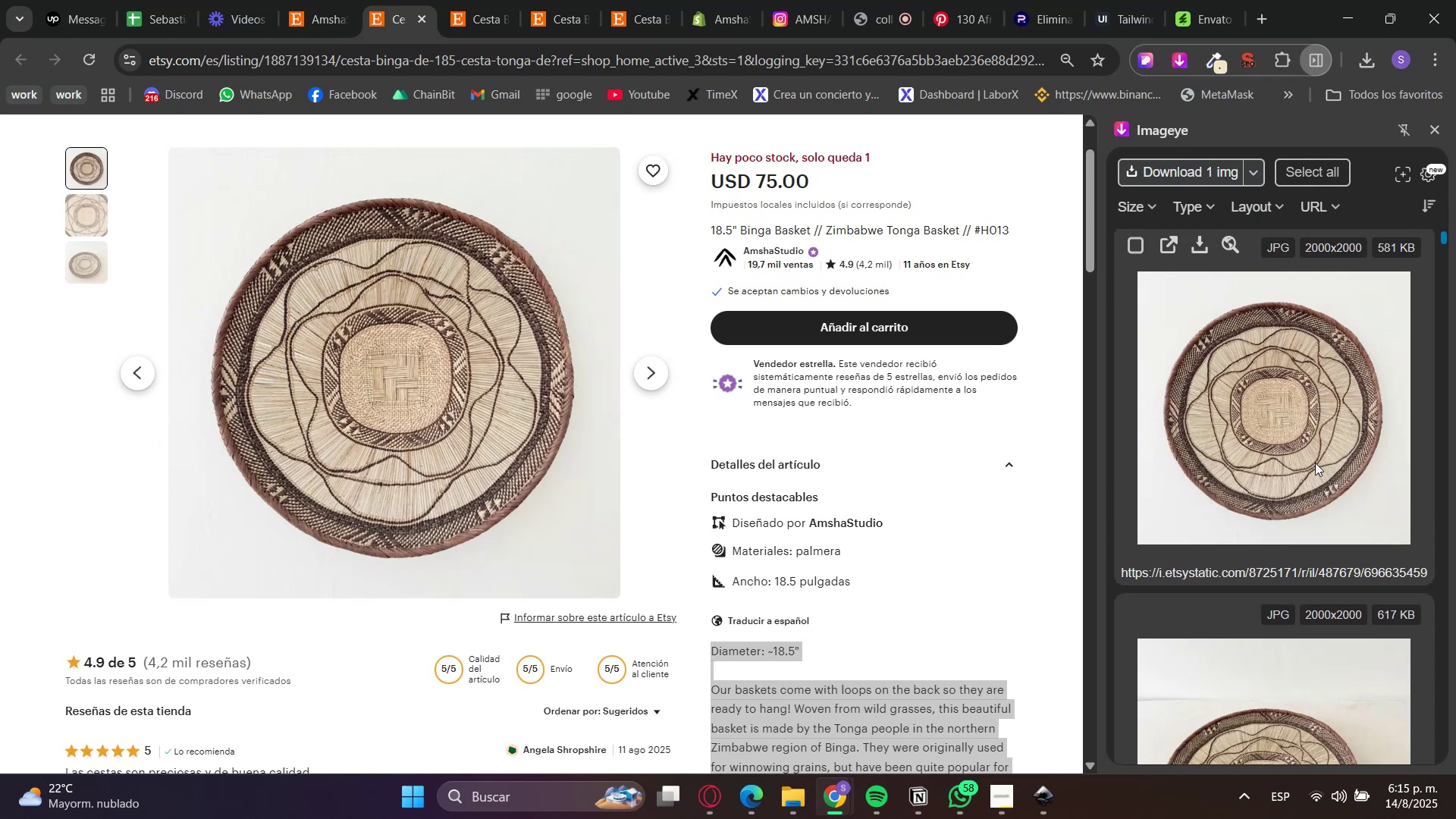 
left_click([1311, 453])
 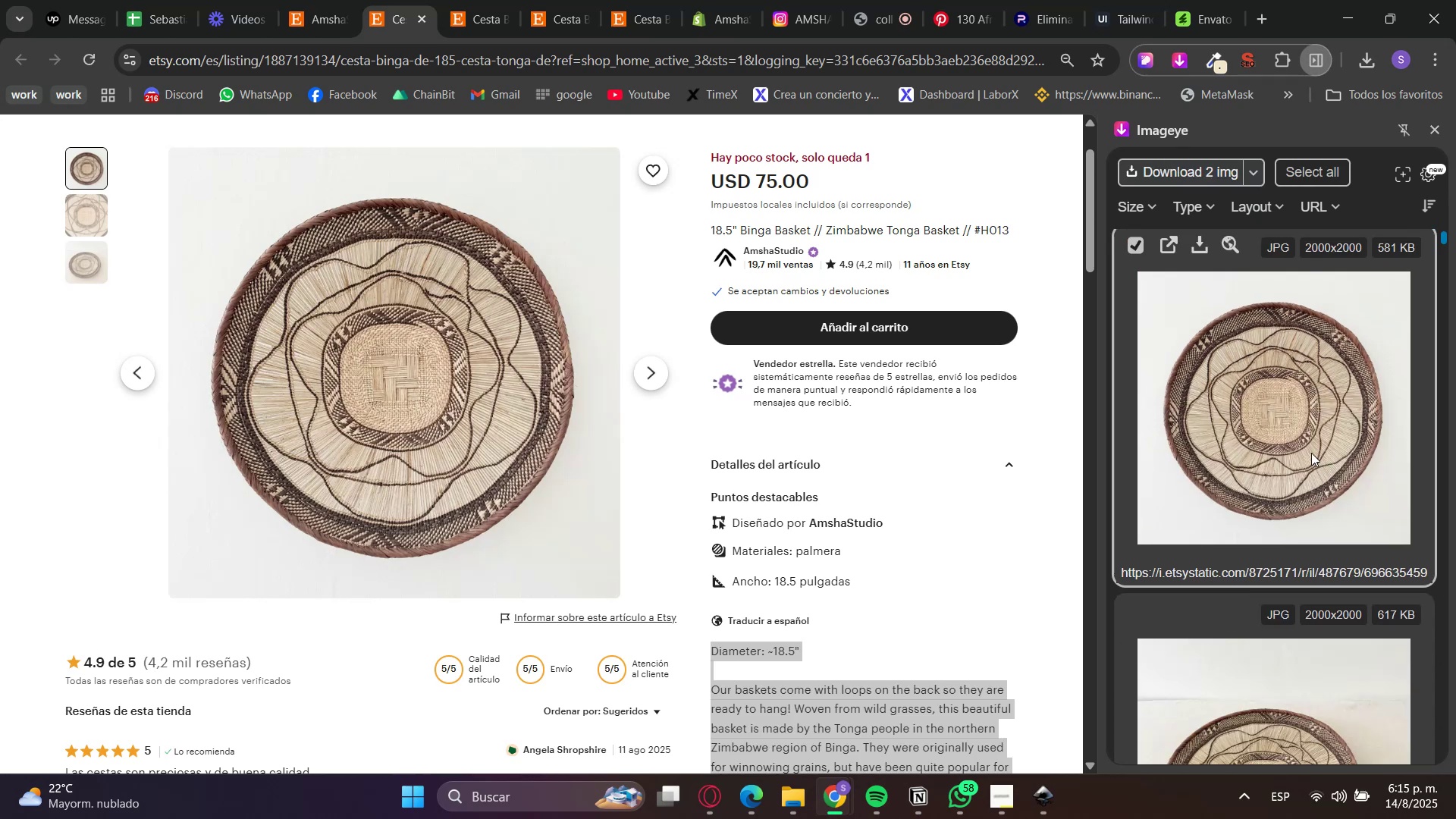 
scroll: coordinate [1311, 453], scroll_direction: down, amount: 4.0
 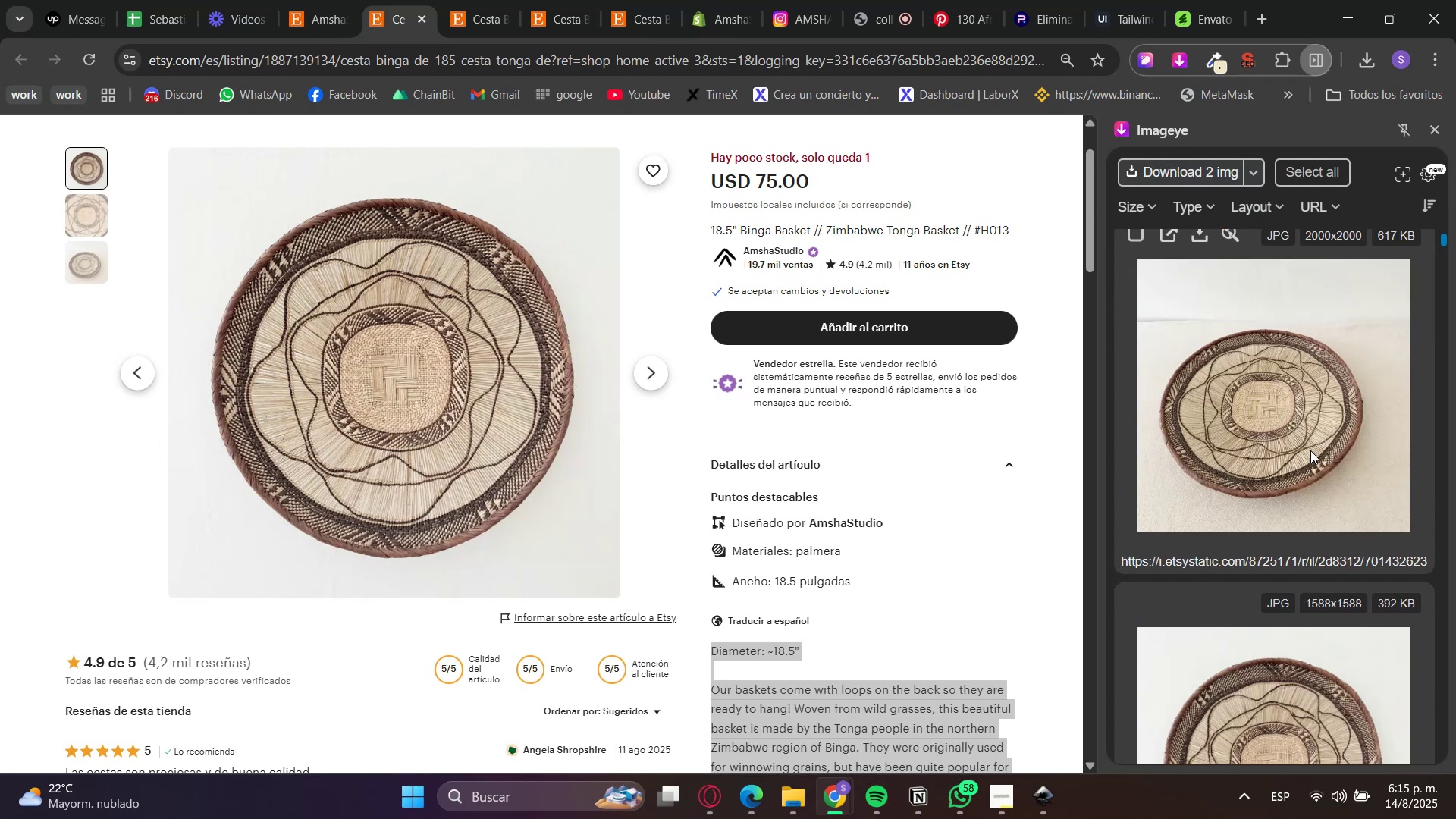 
left_click([1307, 446])
 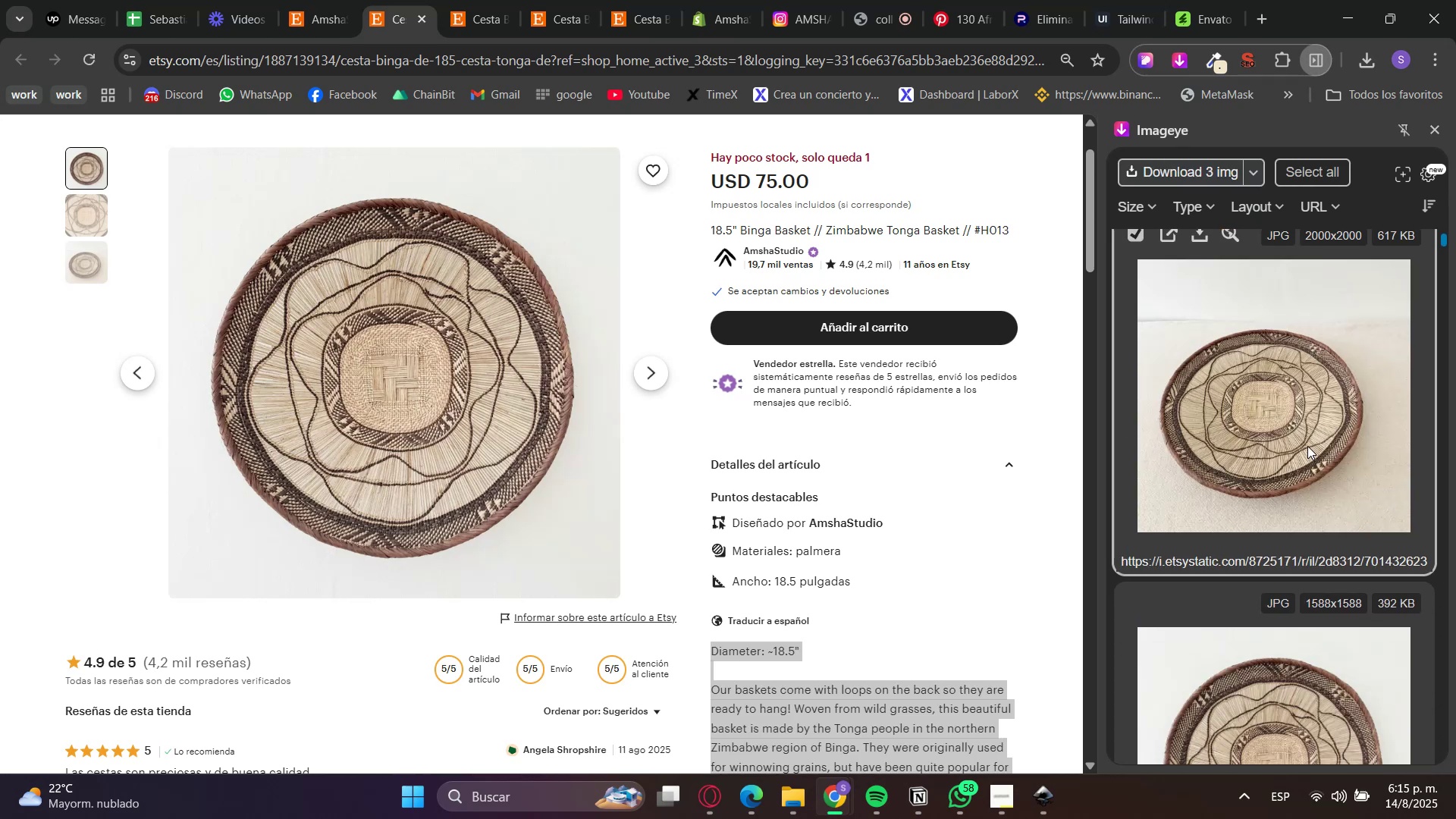 
scroll: coordinate [1304, 444], scroll_direction: down, amount: 3.0
 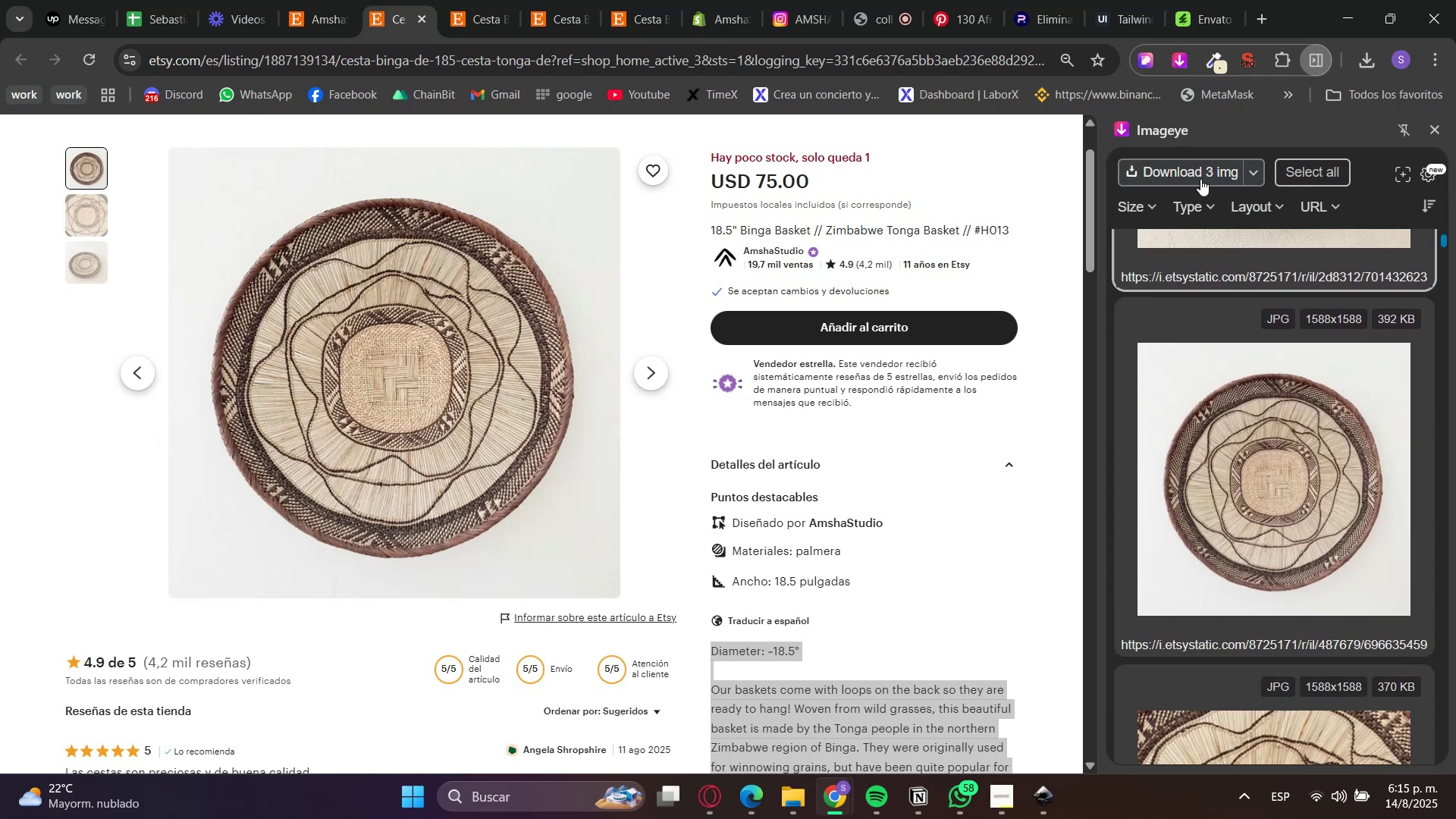 
left_click([1196, 171])
 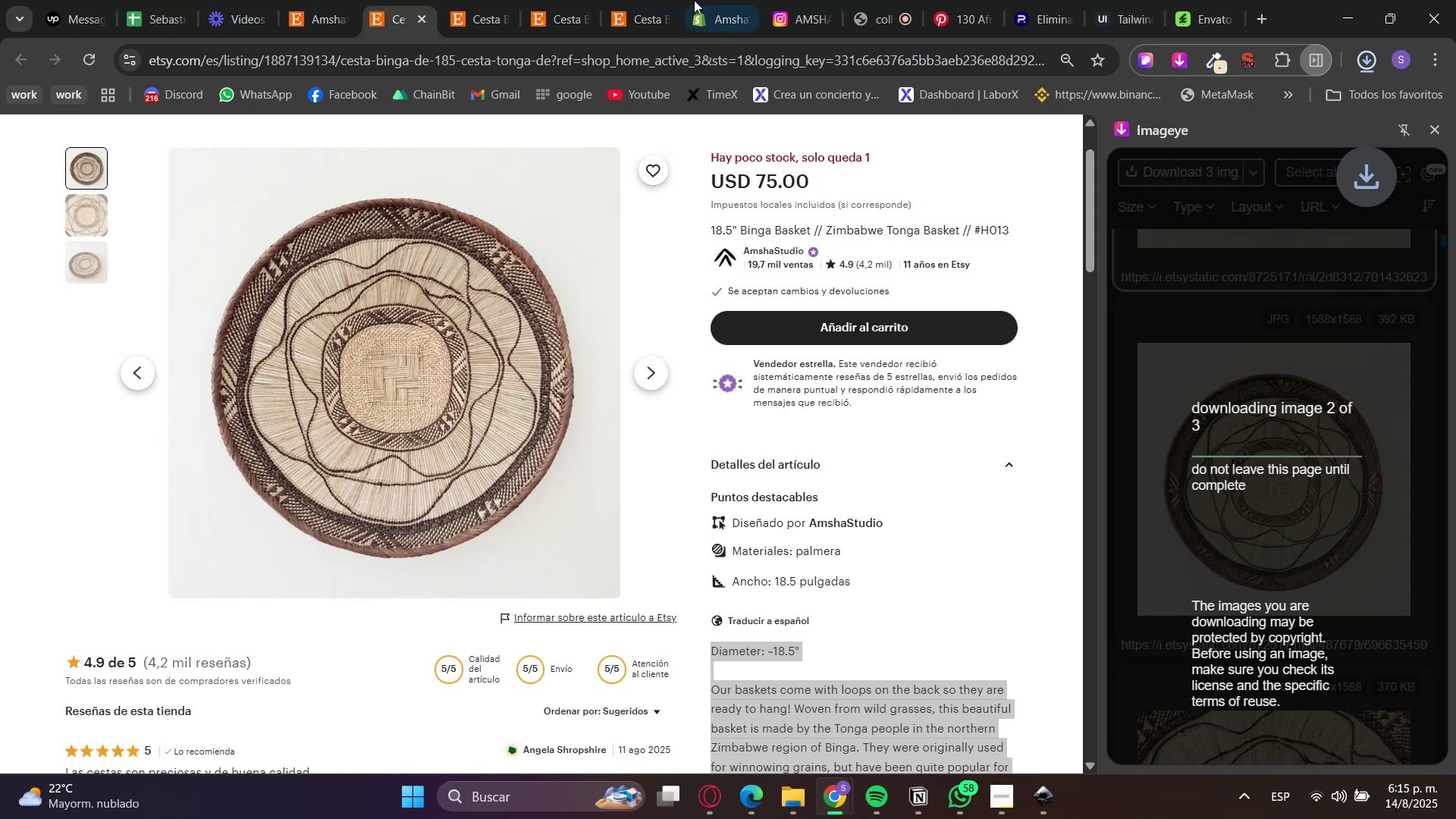 
left_click([708, 0])
 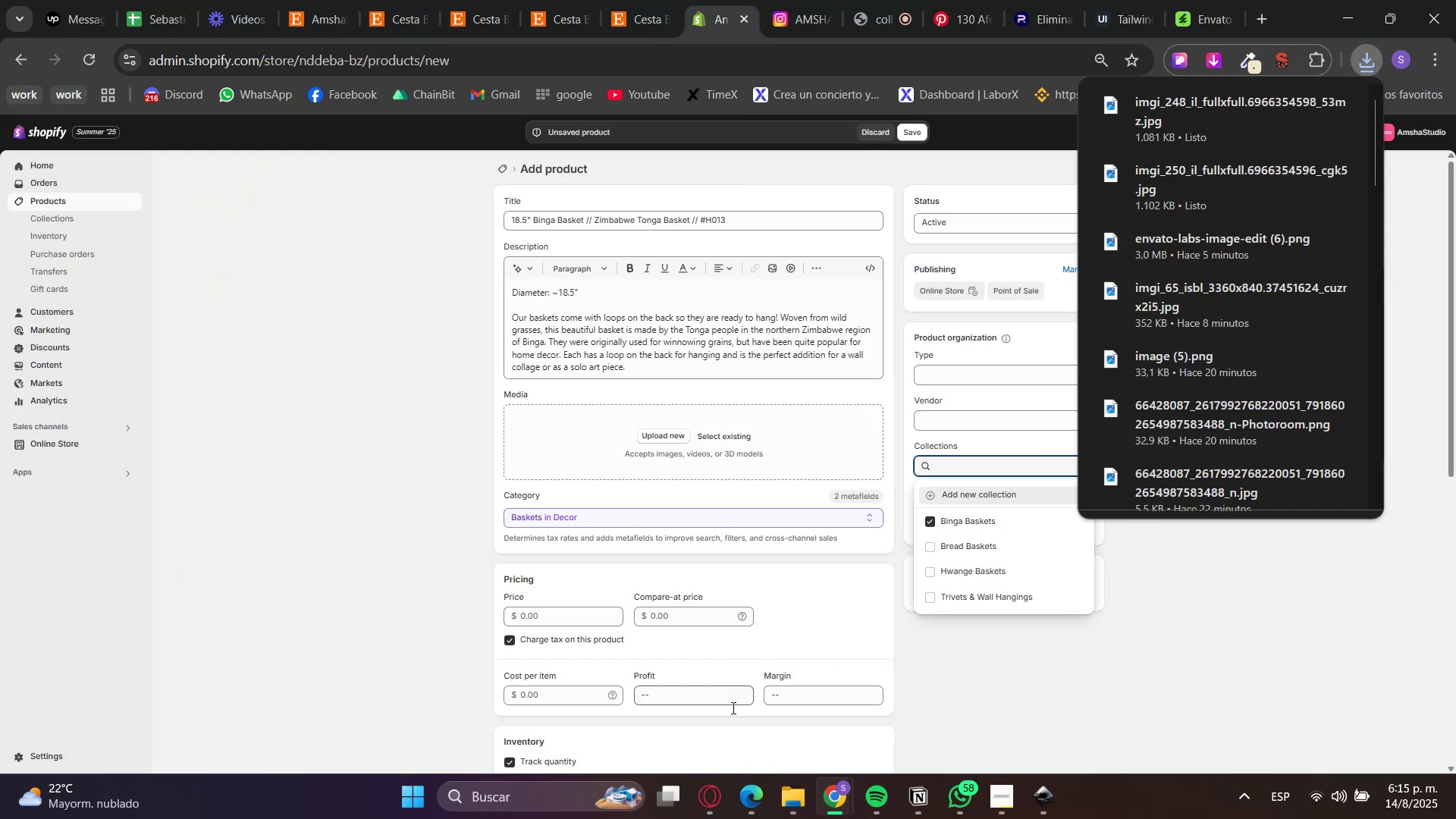 
left_click([789, 785])
 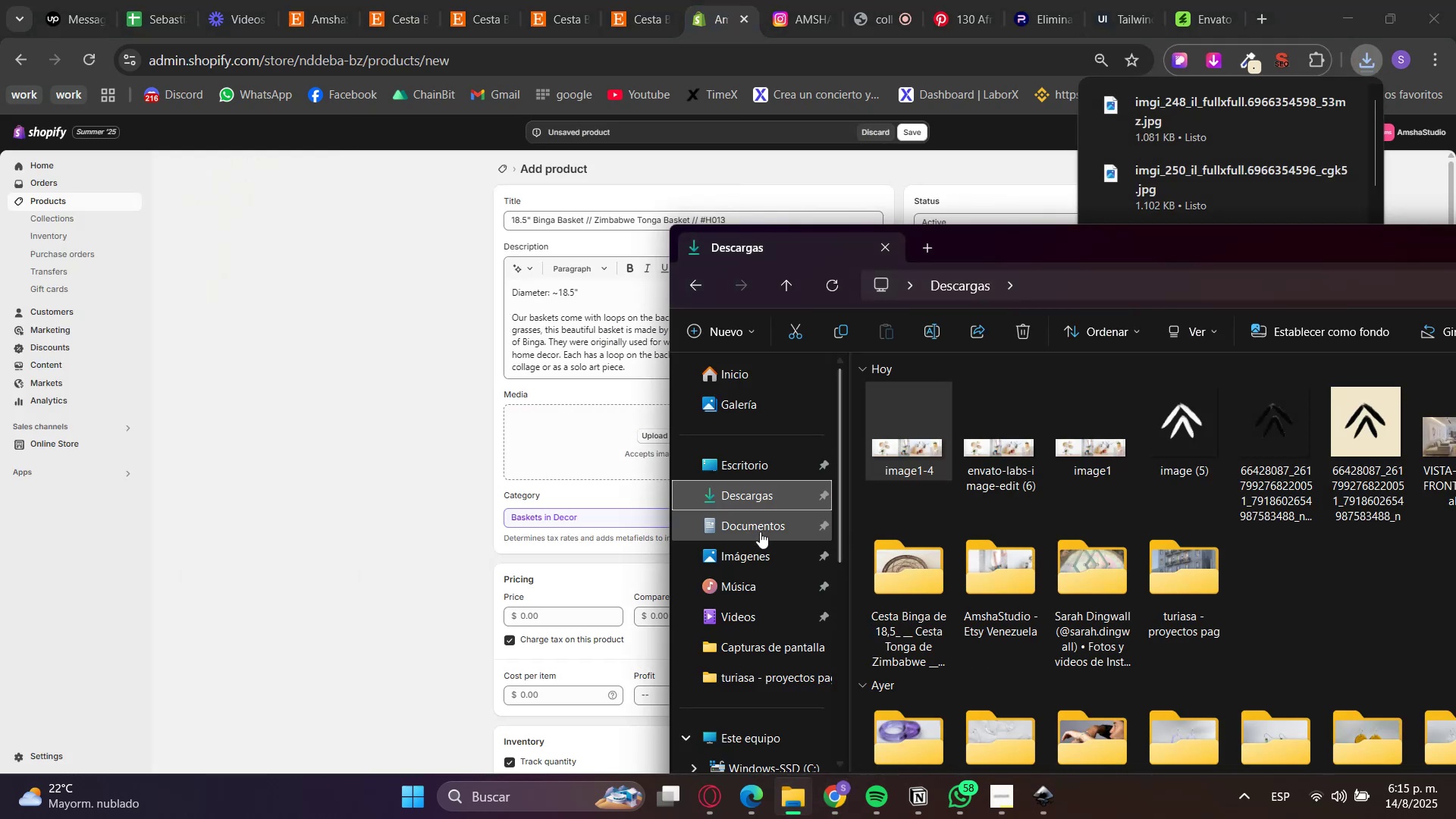 
left_click([758, 498])
 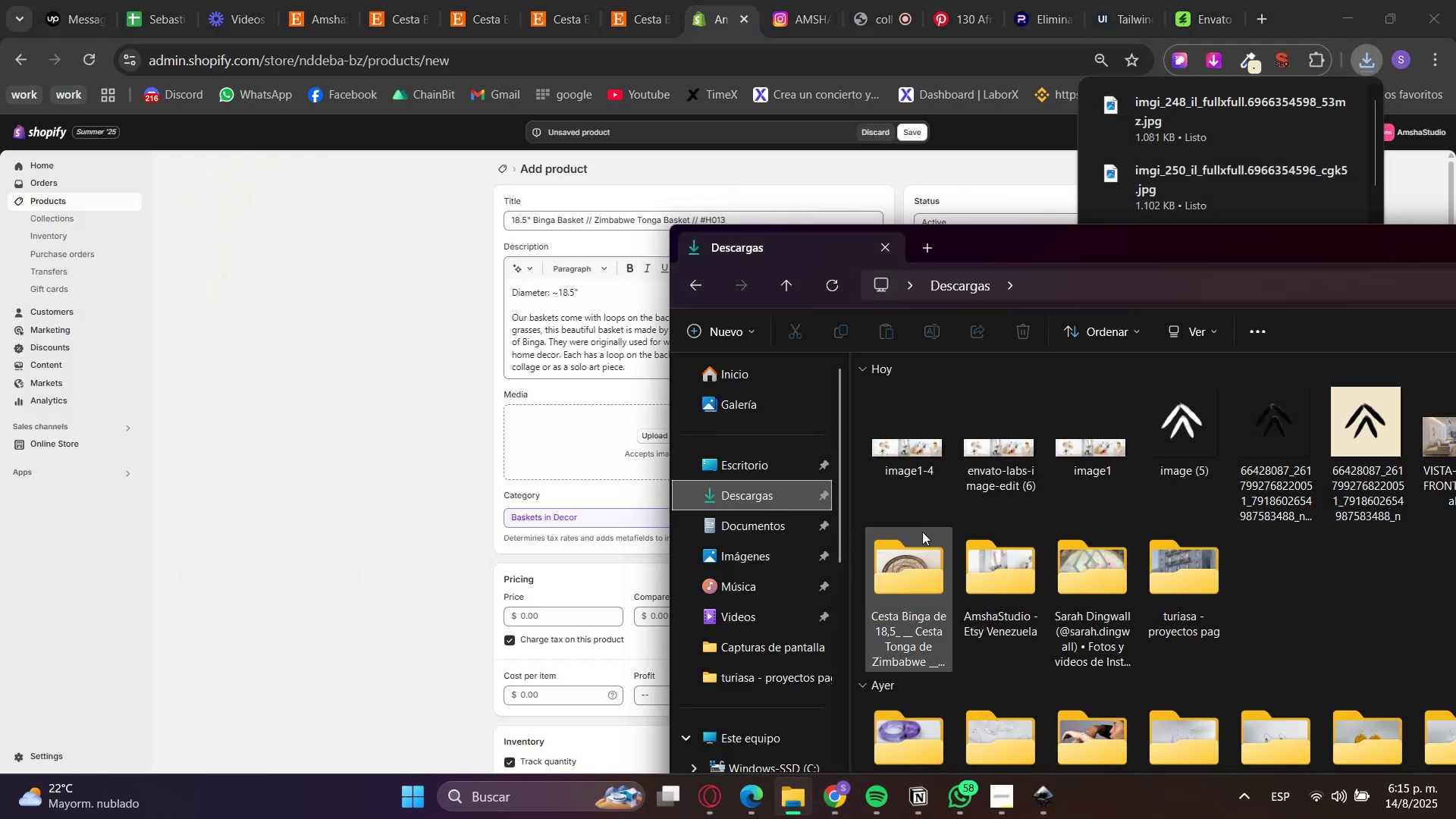 
double_click([890, 570])
 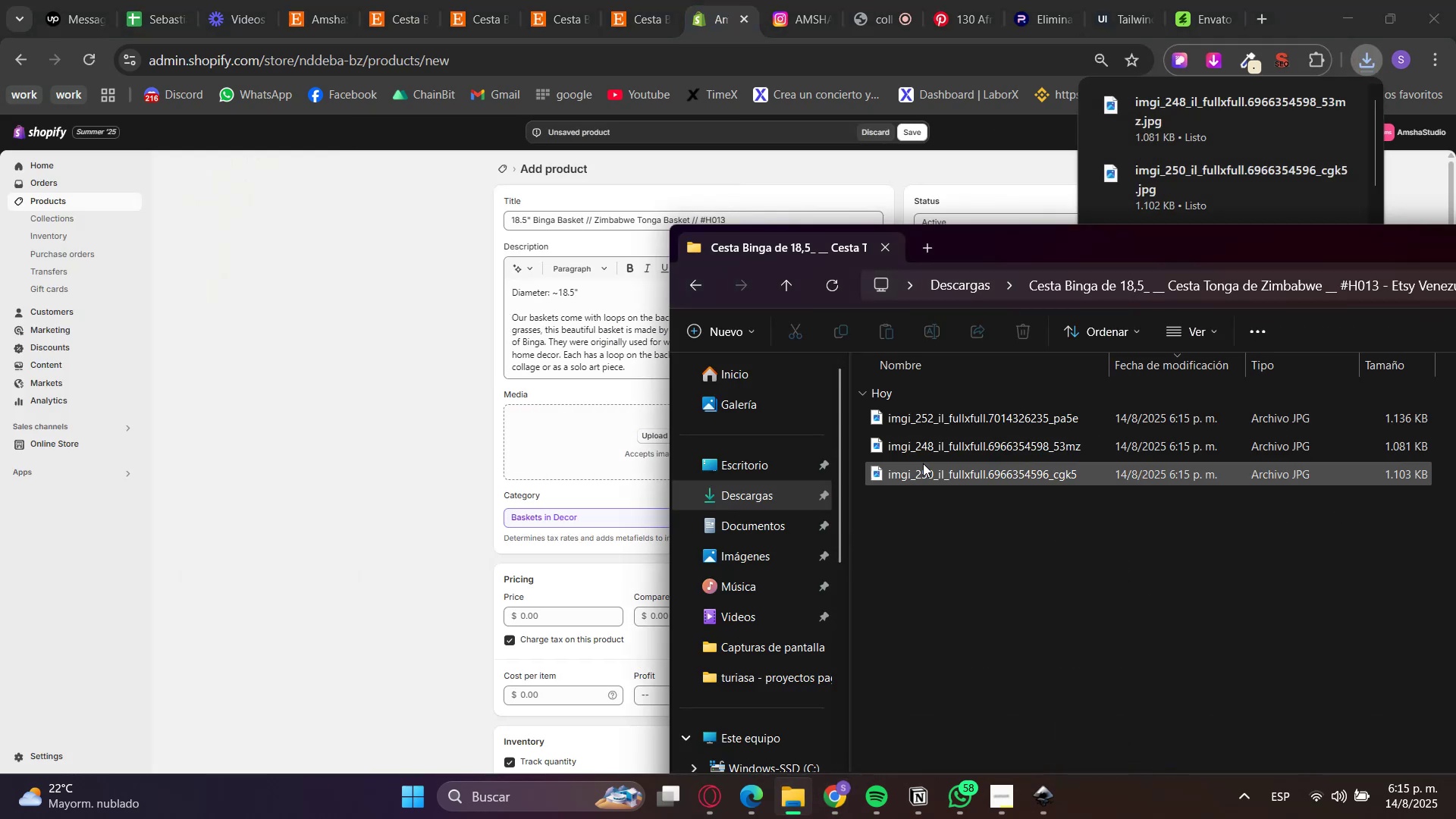 
left_click_drag(start_coordinate=[891, 536], to_coordinate=[910, 394])
 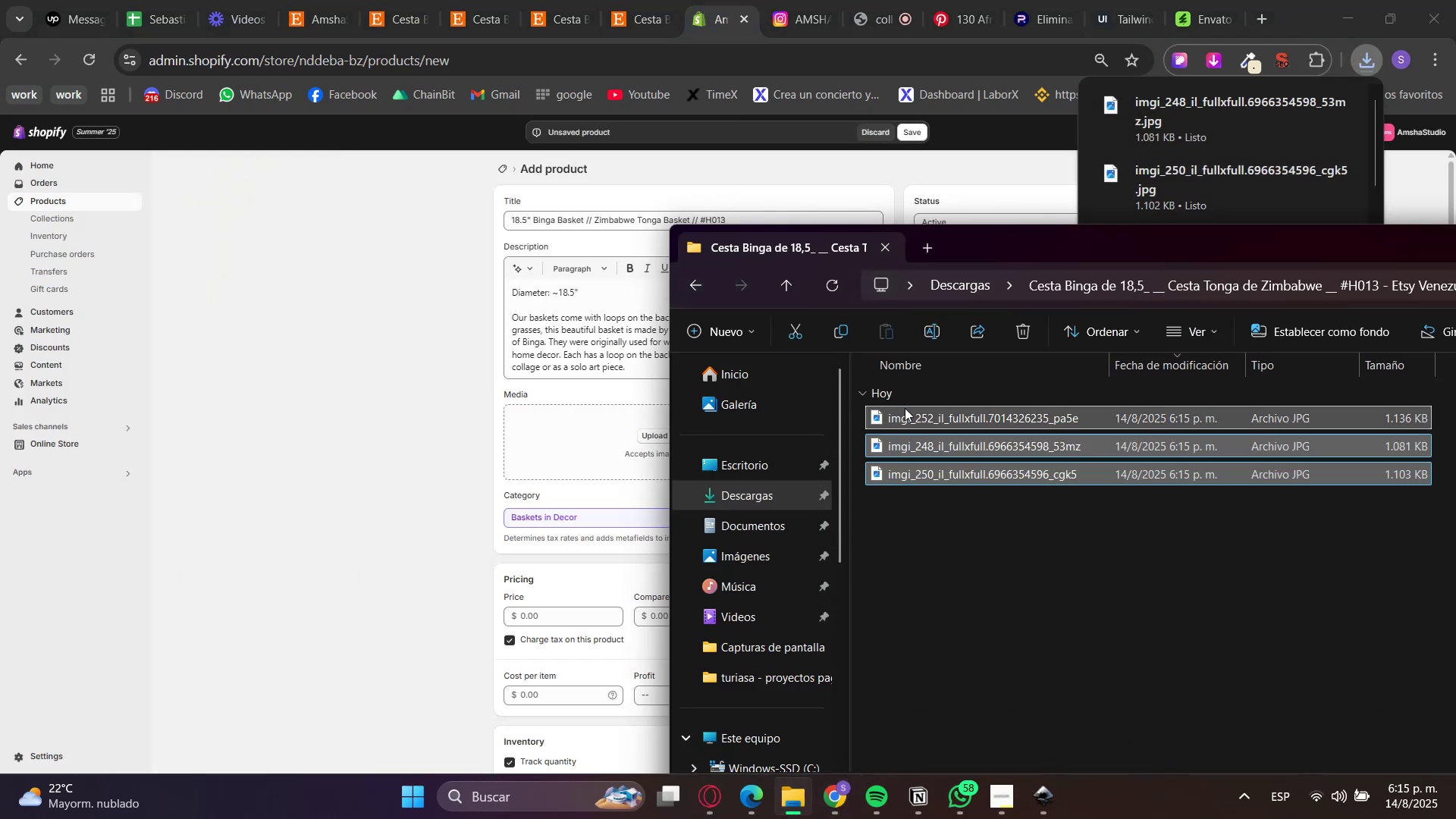 
left_click_drag(start_coordinate=[905, 414], to_coordinate=[560, 437])
 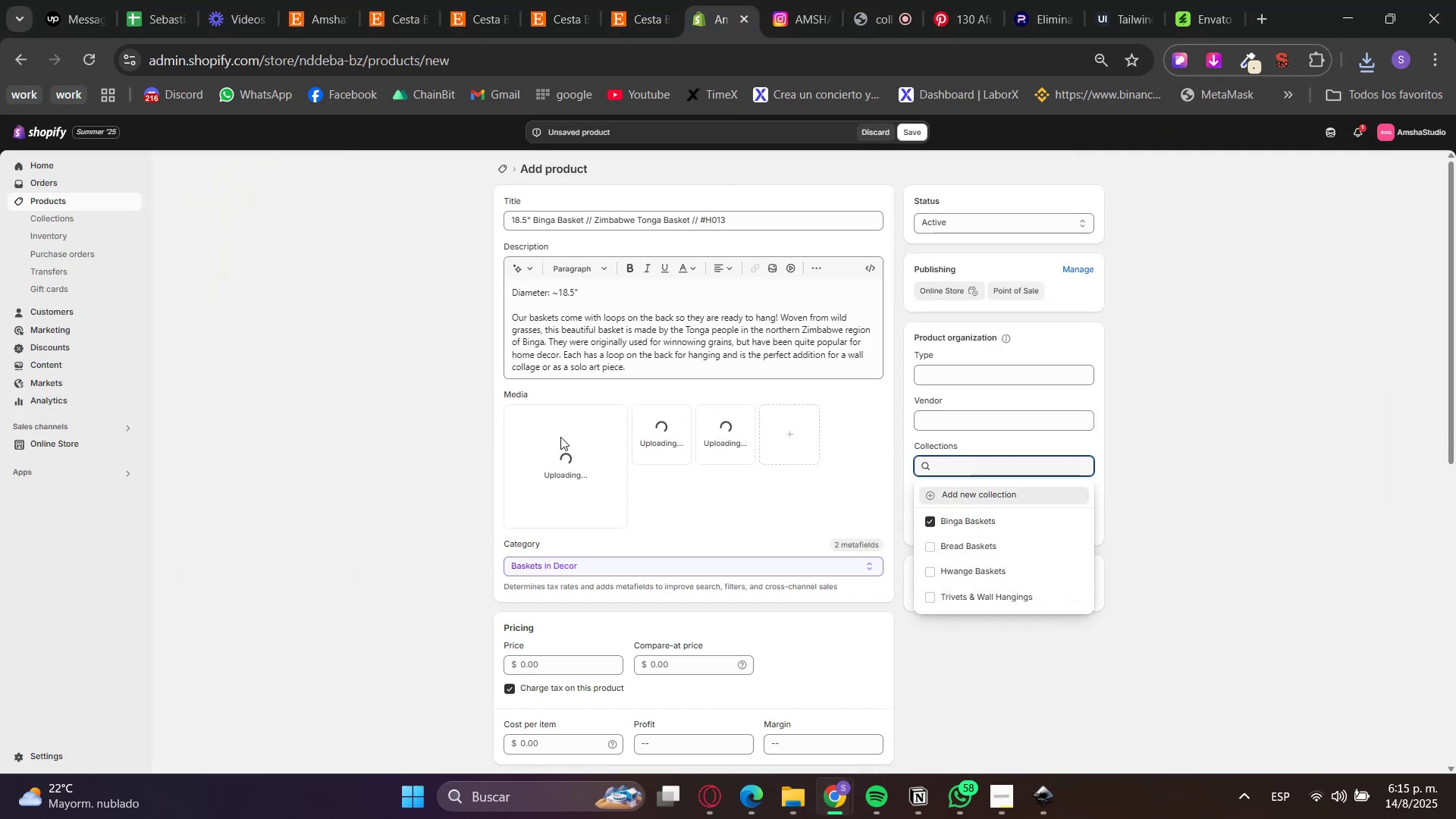 
left_click_drag(start_coordinate=[436, 579], to_coordinate=[430, 586])
 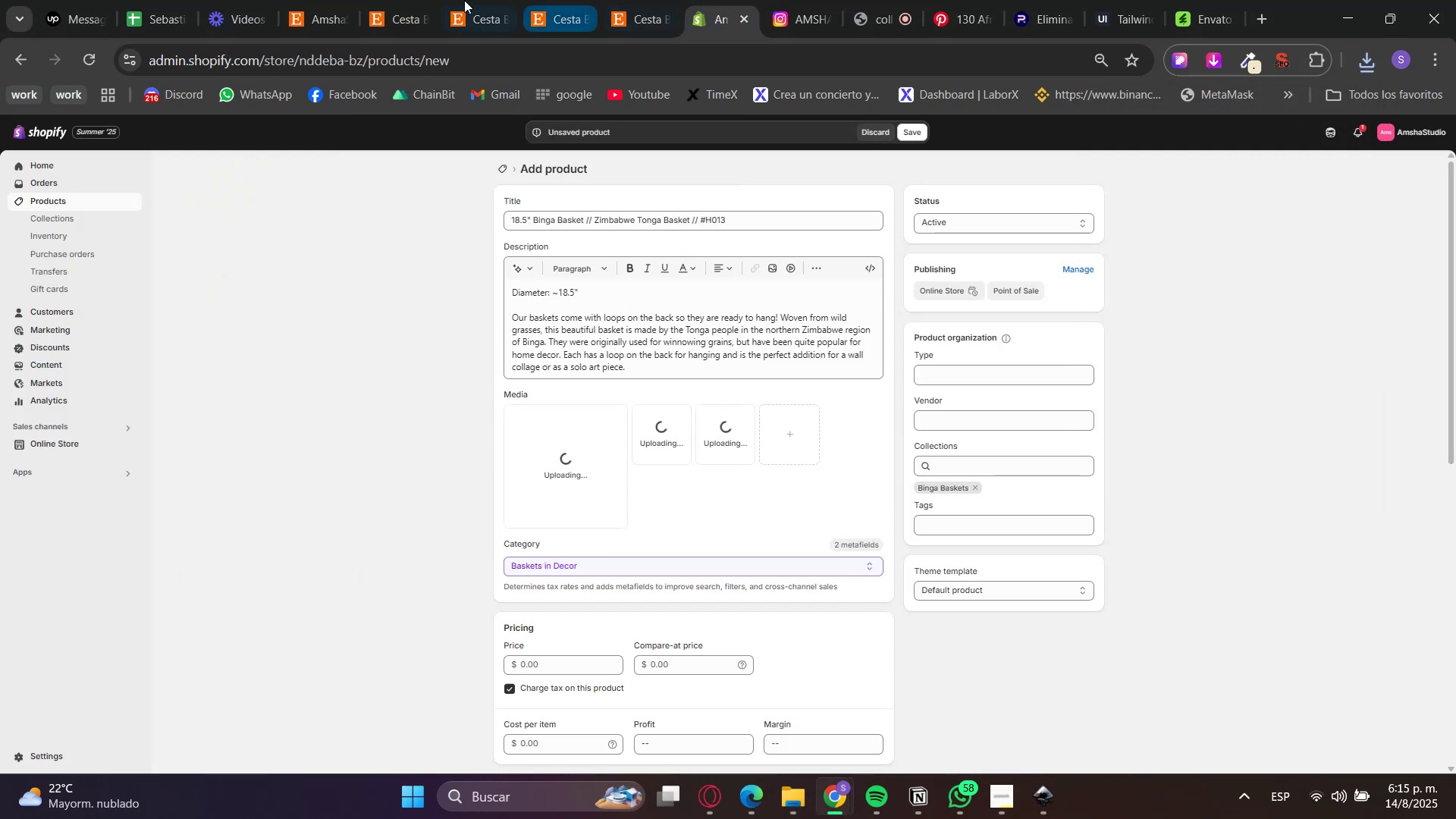 
left_click([402, 0])
 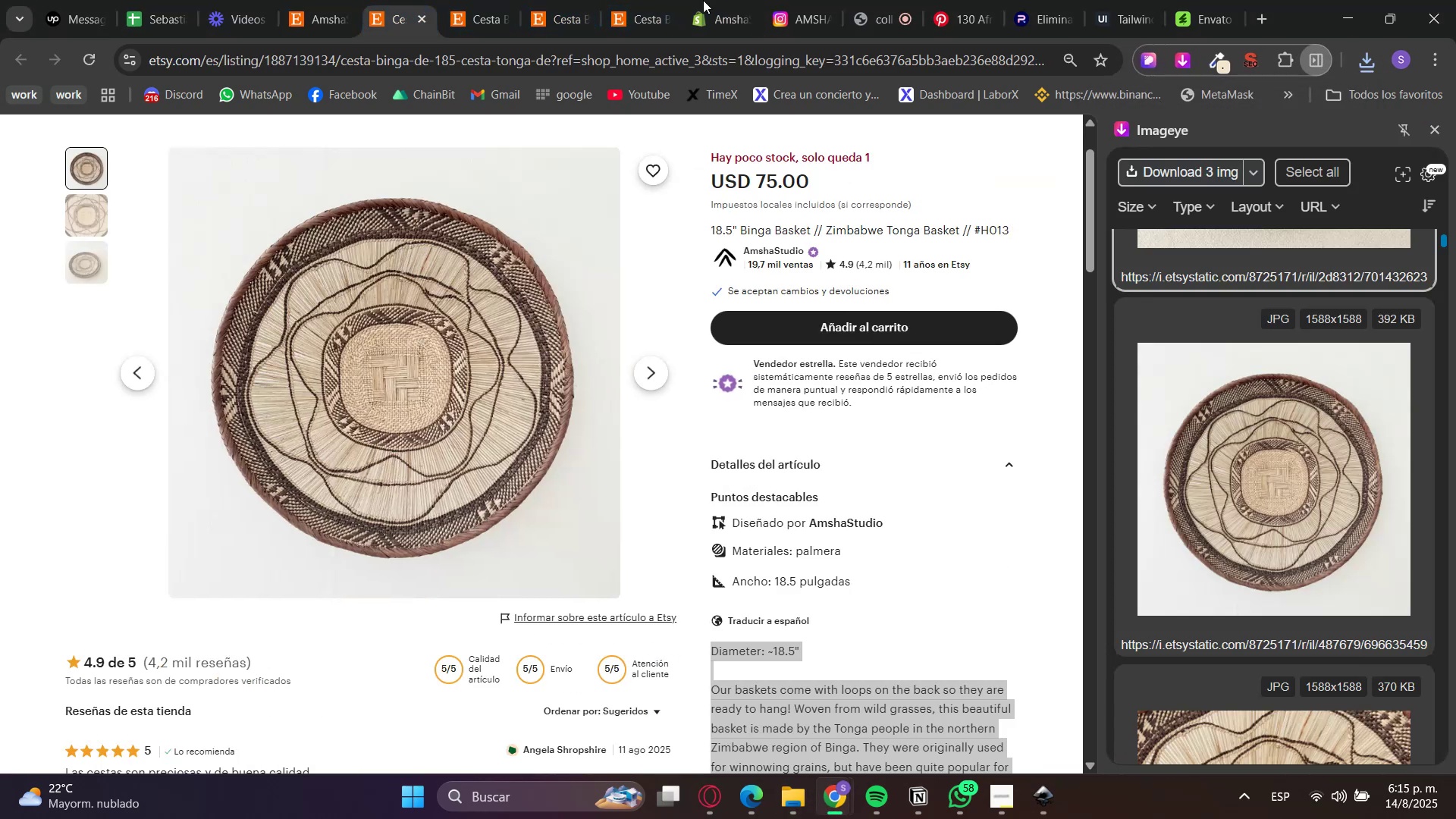 
left_click_drag(start_coordinate=[703, 0], to_coordinate=[386, 2])
 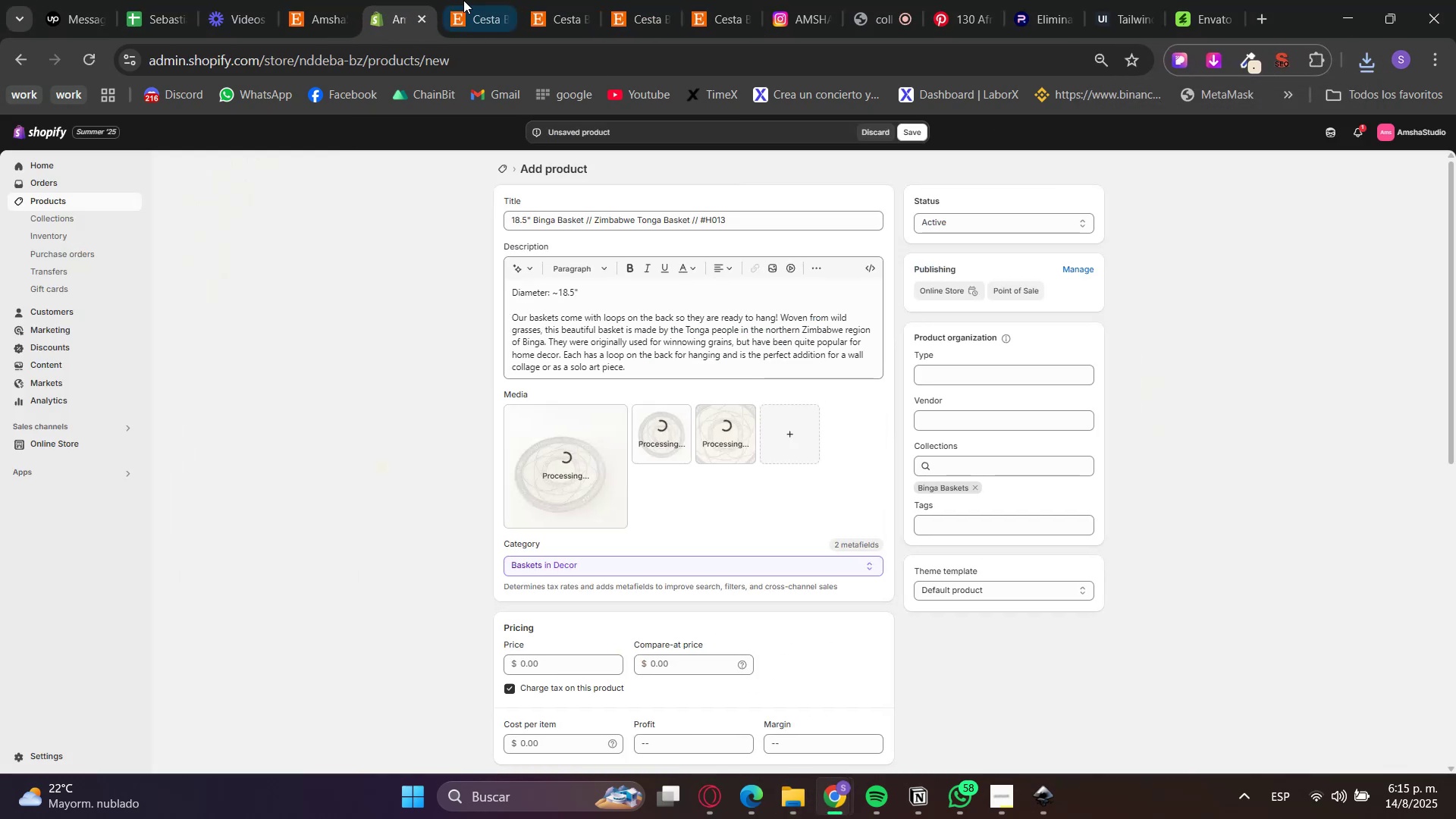 
left_click([503, 0])
 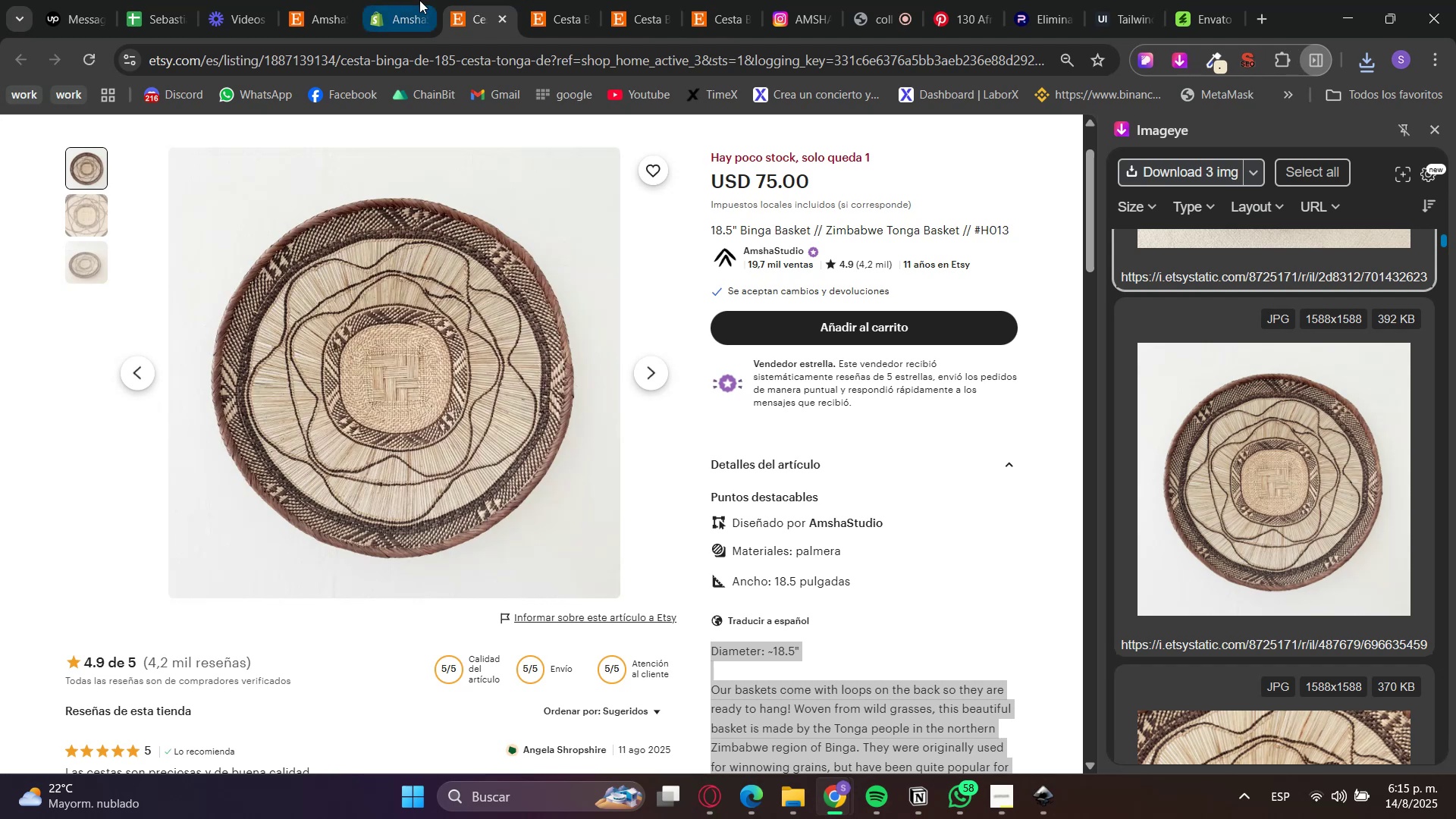 
left_click([419, 0])
 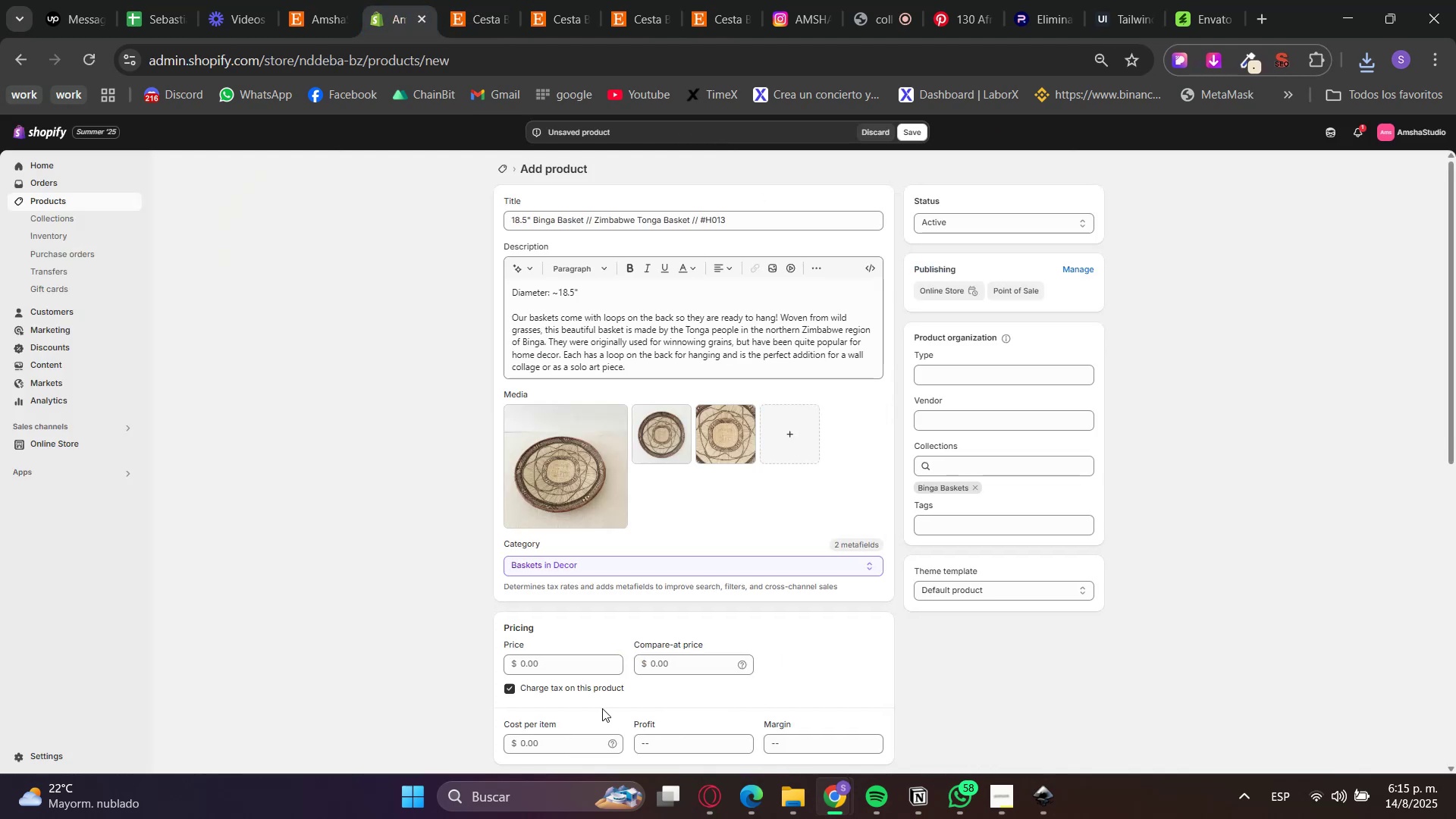 
left_click([576, 670])
 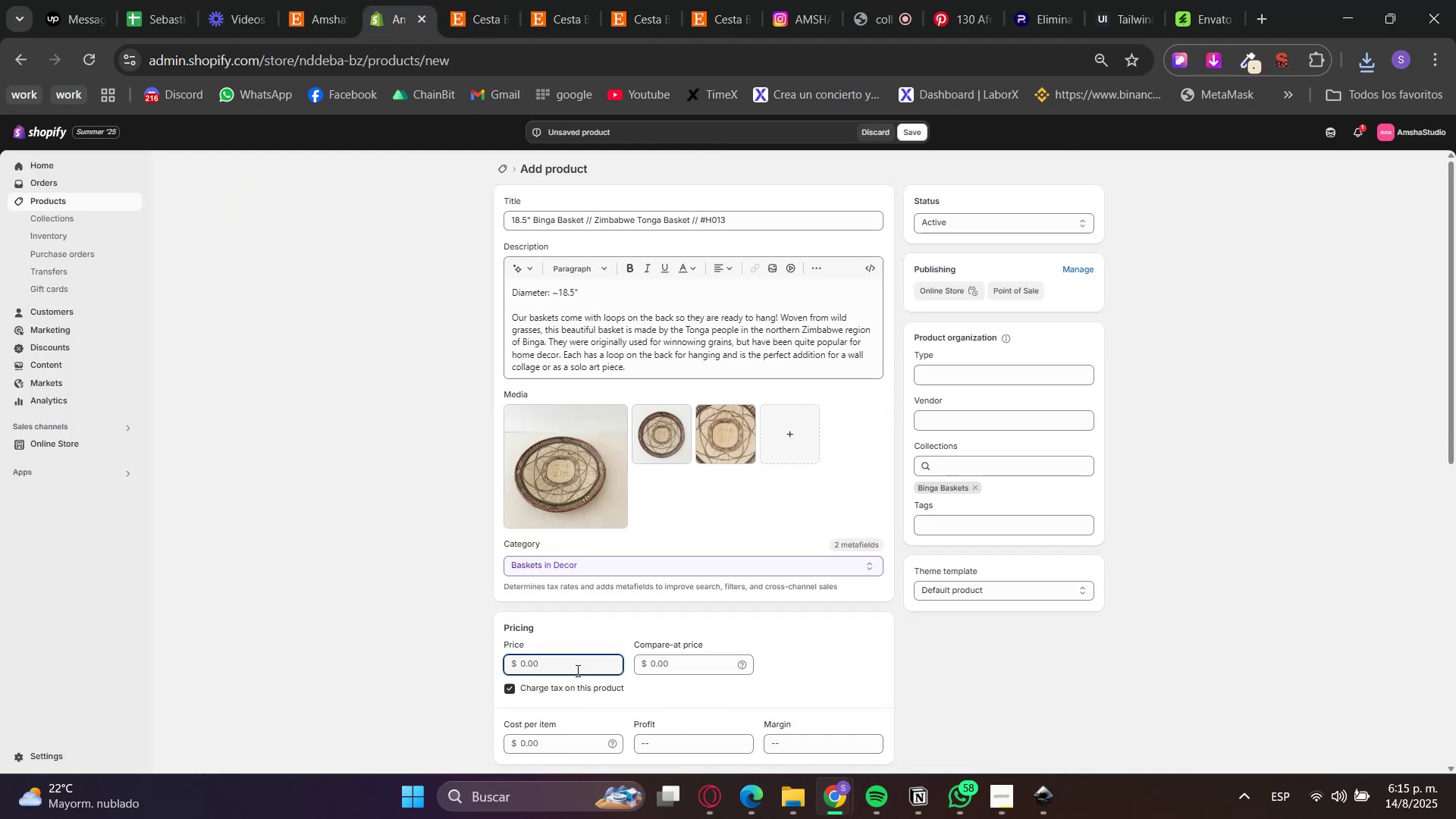 
key(Numpad7)
 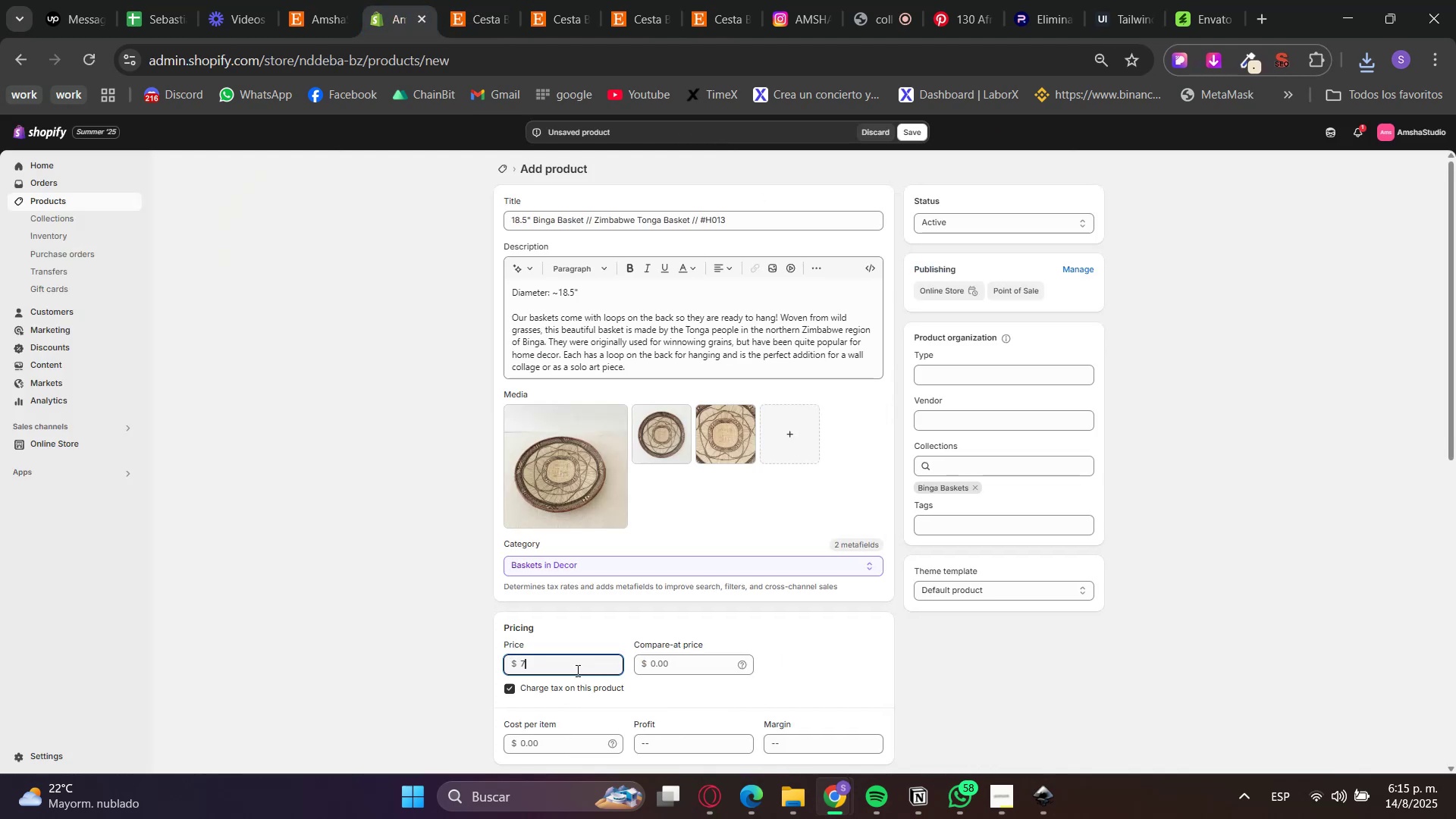 
key(Numpad5)
 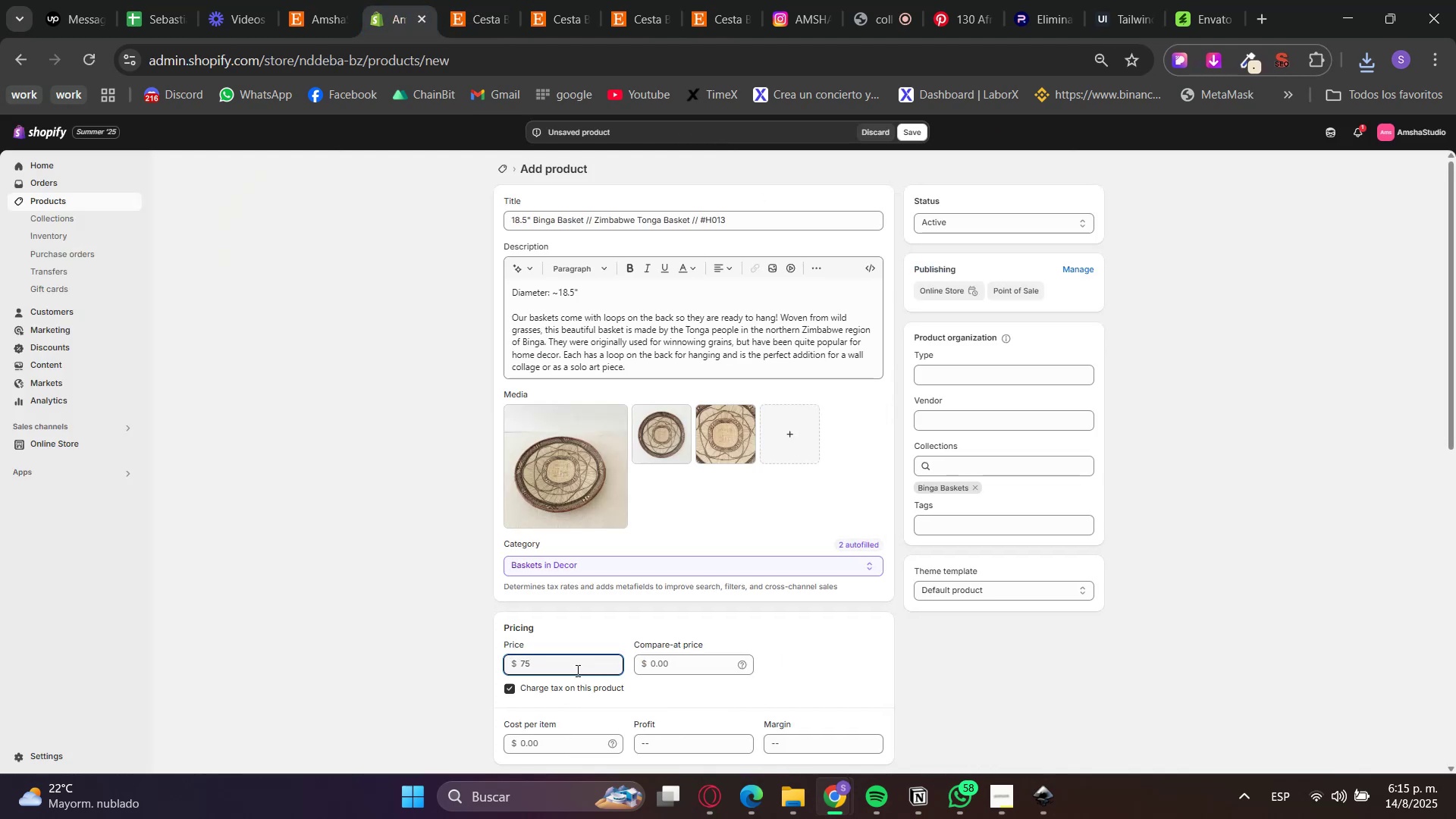 
double_click([576, 670])
 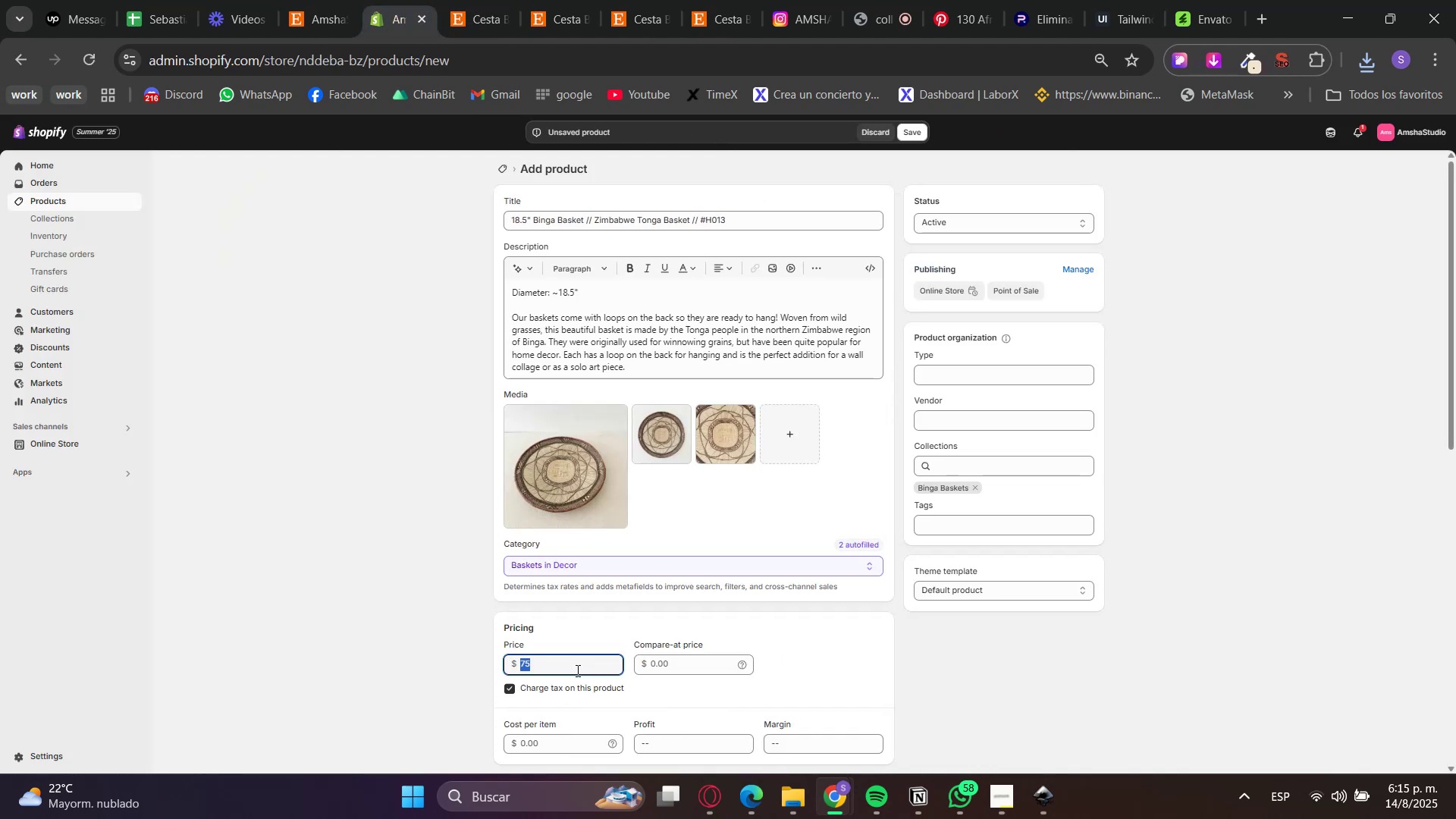 
triple_click([576, 670])
 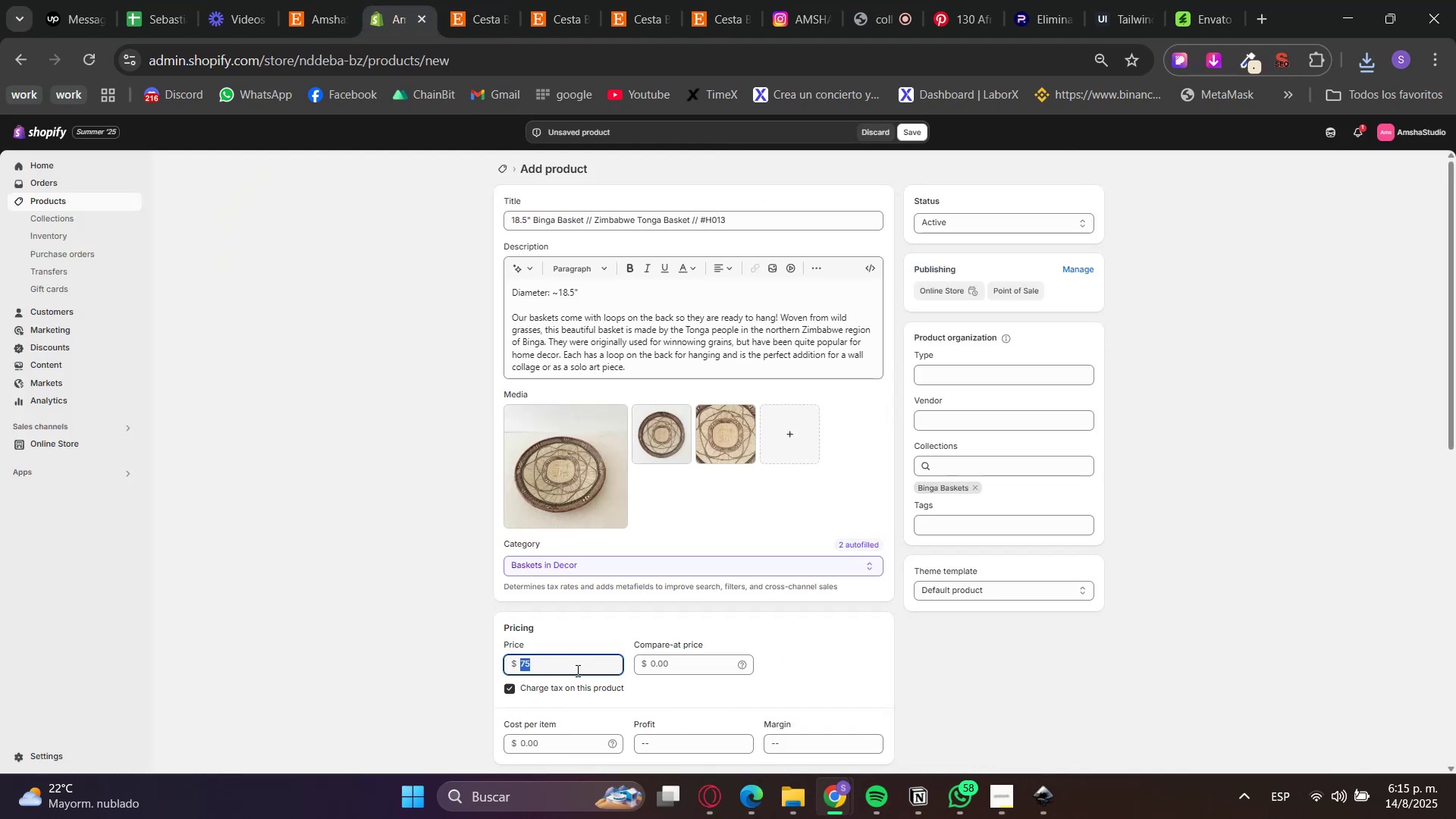 
key(Numpad7)
 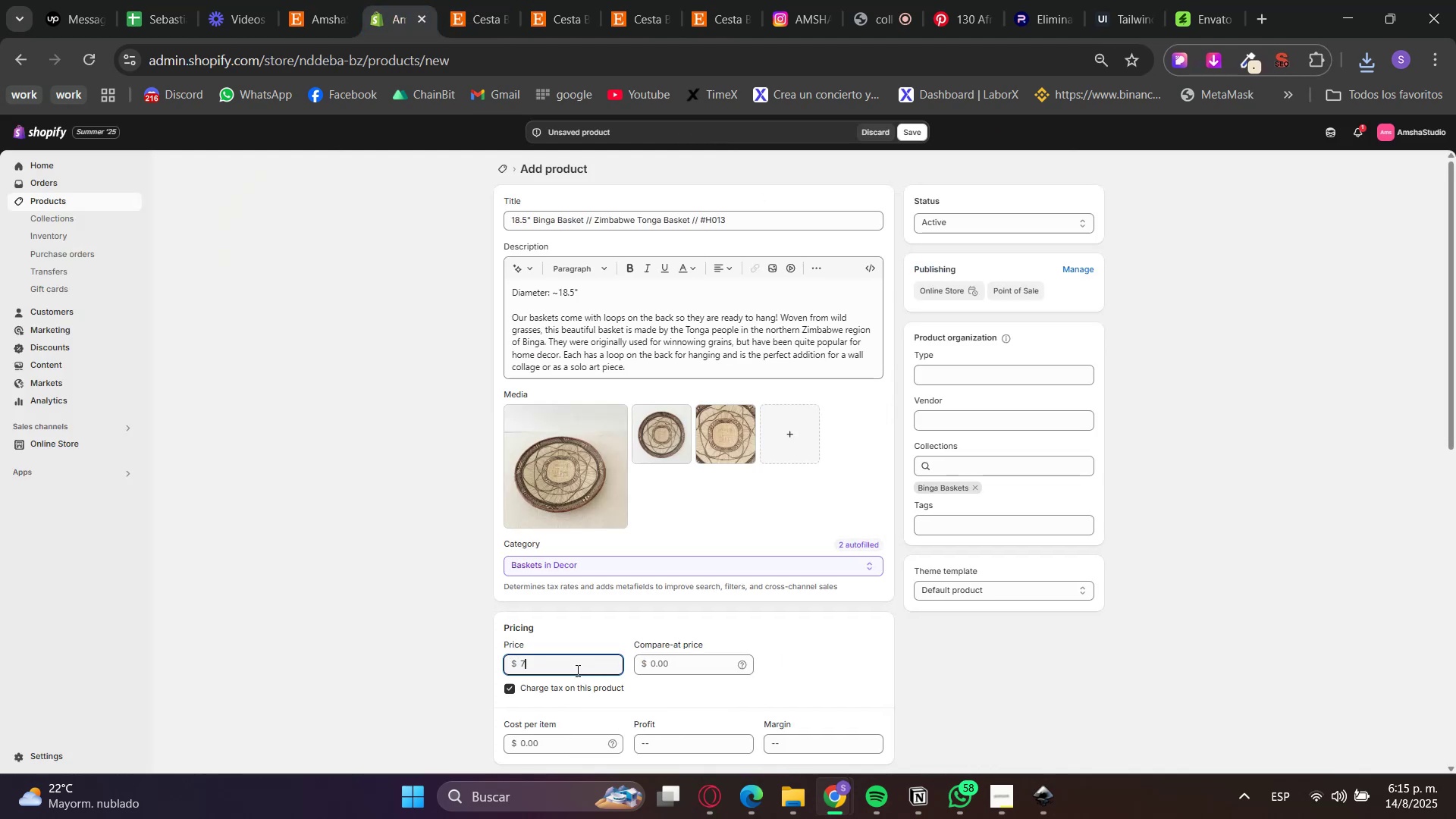 
key(Numpad4)
 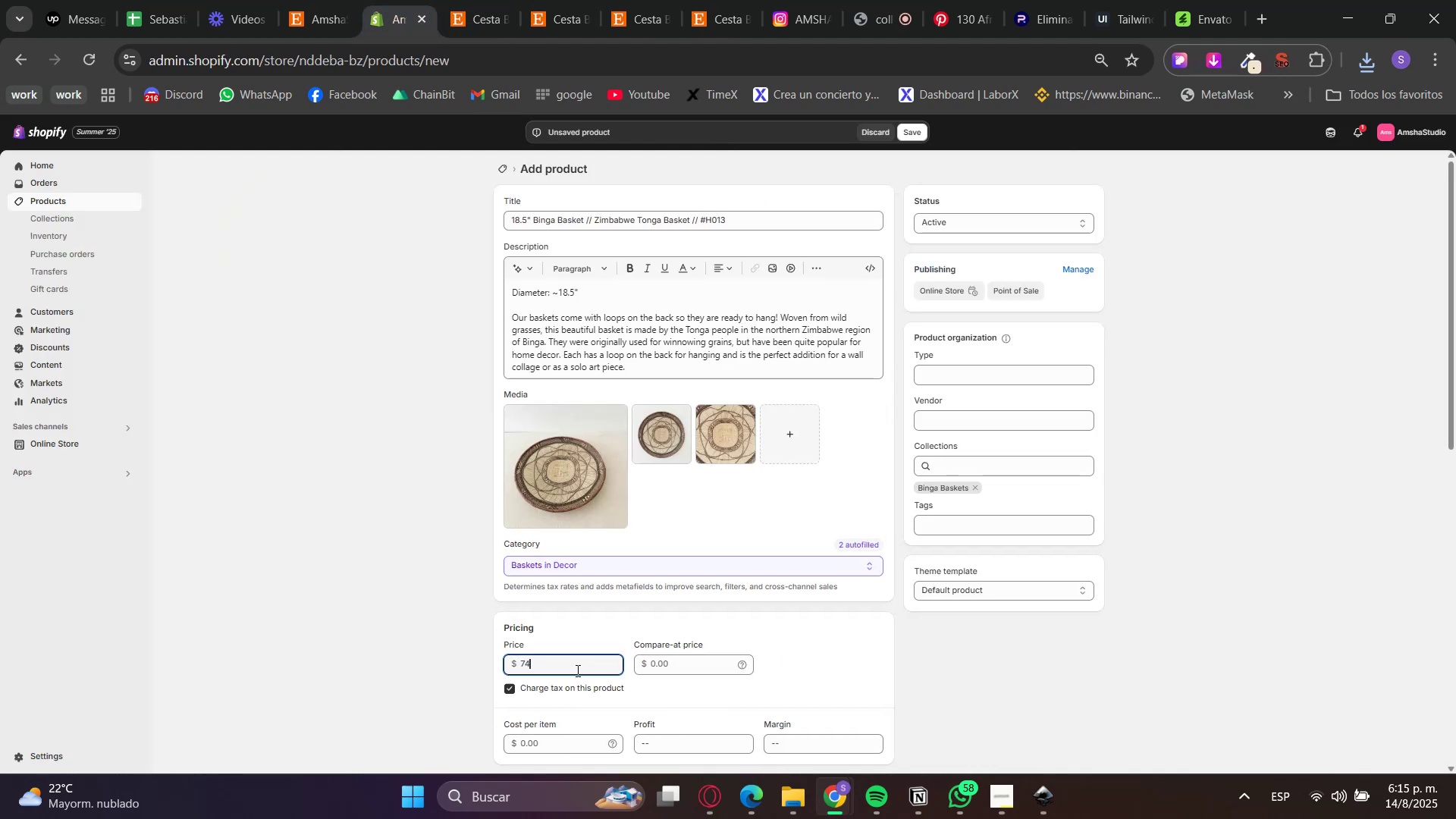 
key(NumpadDecimal)
 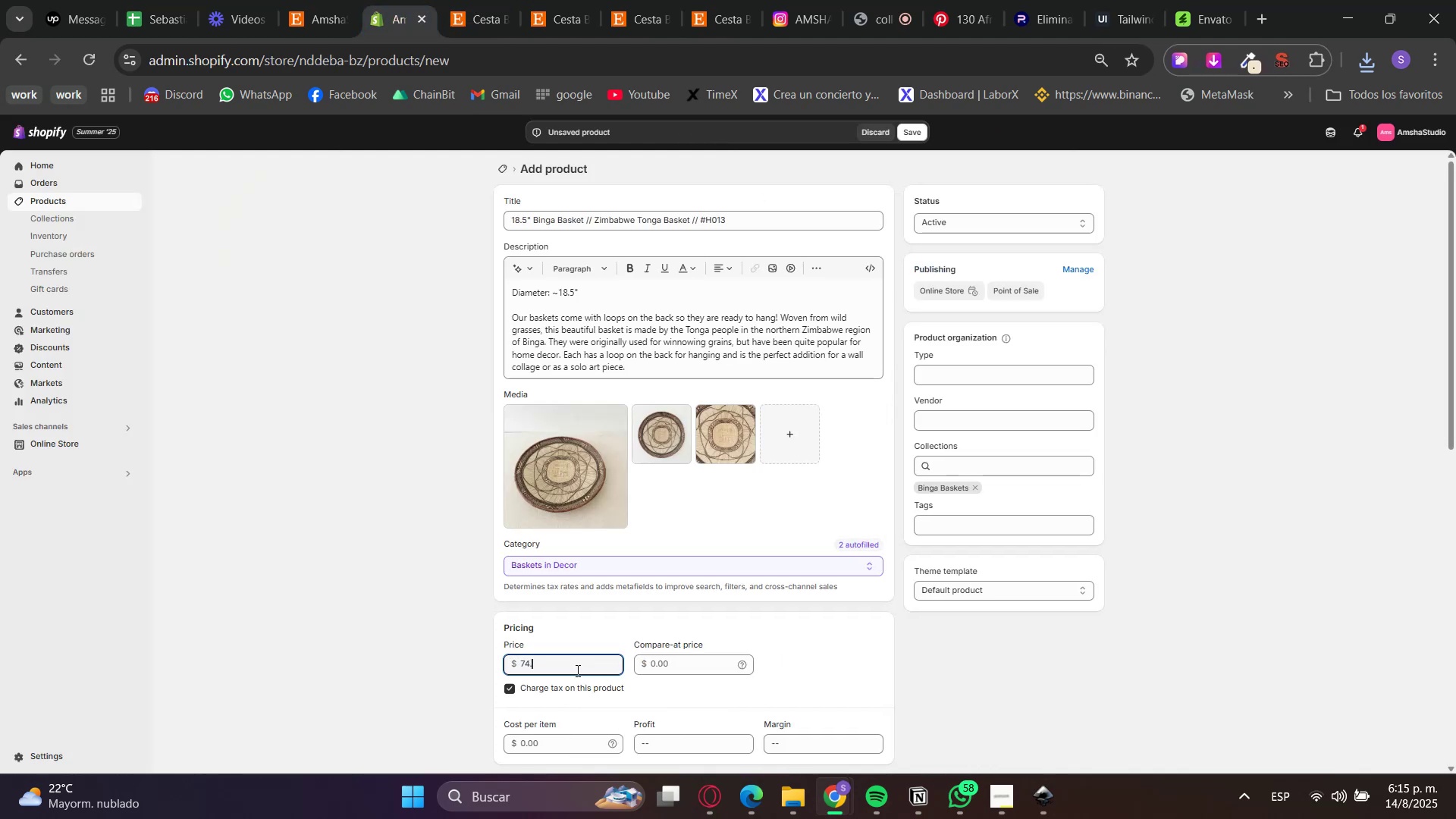 
key(Numpad9)
 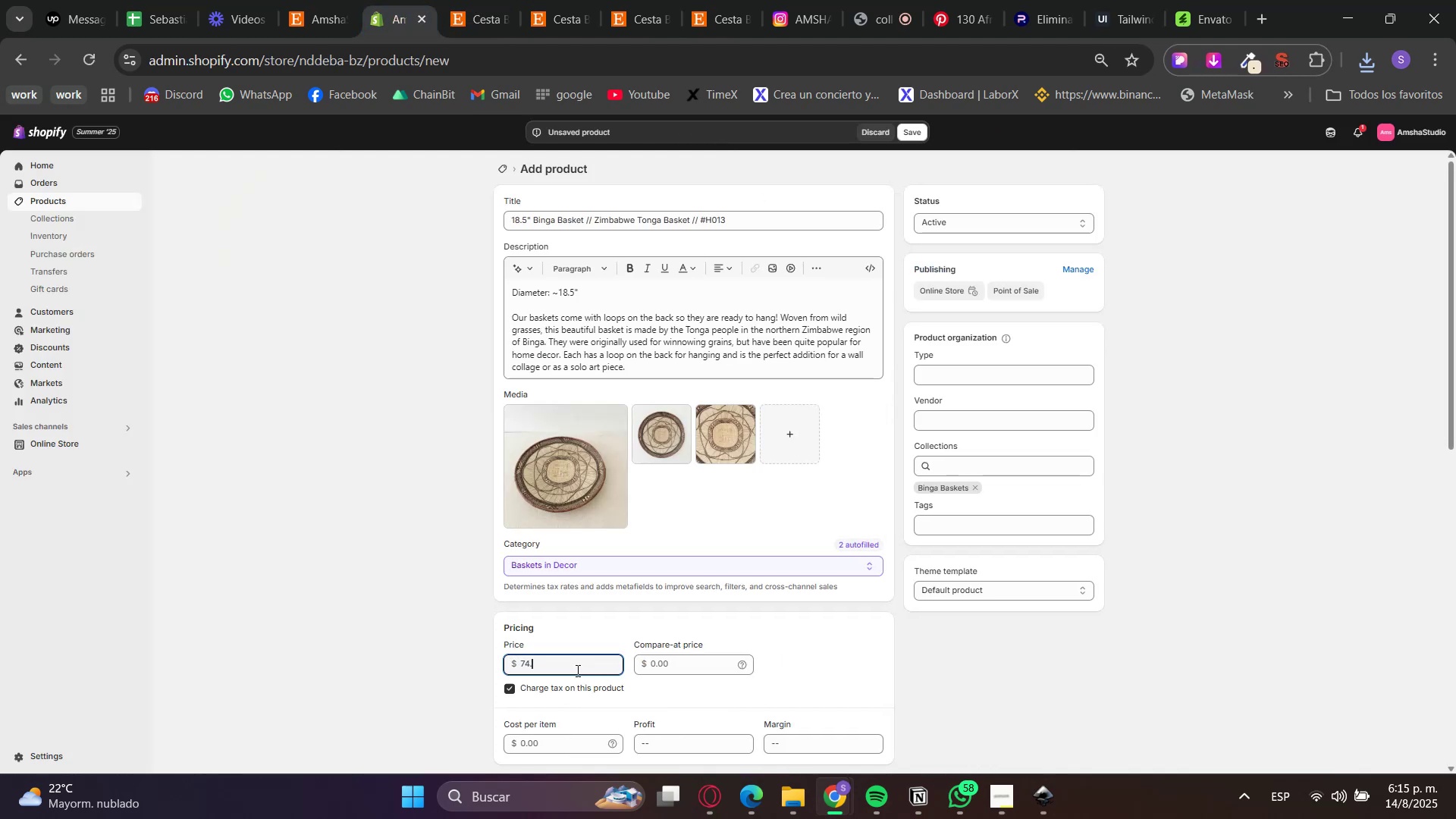 
key(Numpad9)
 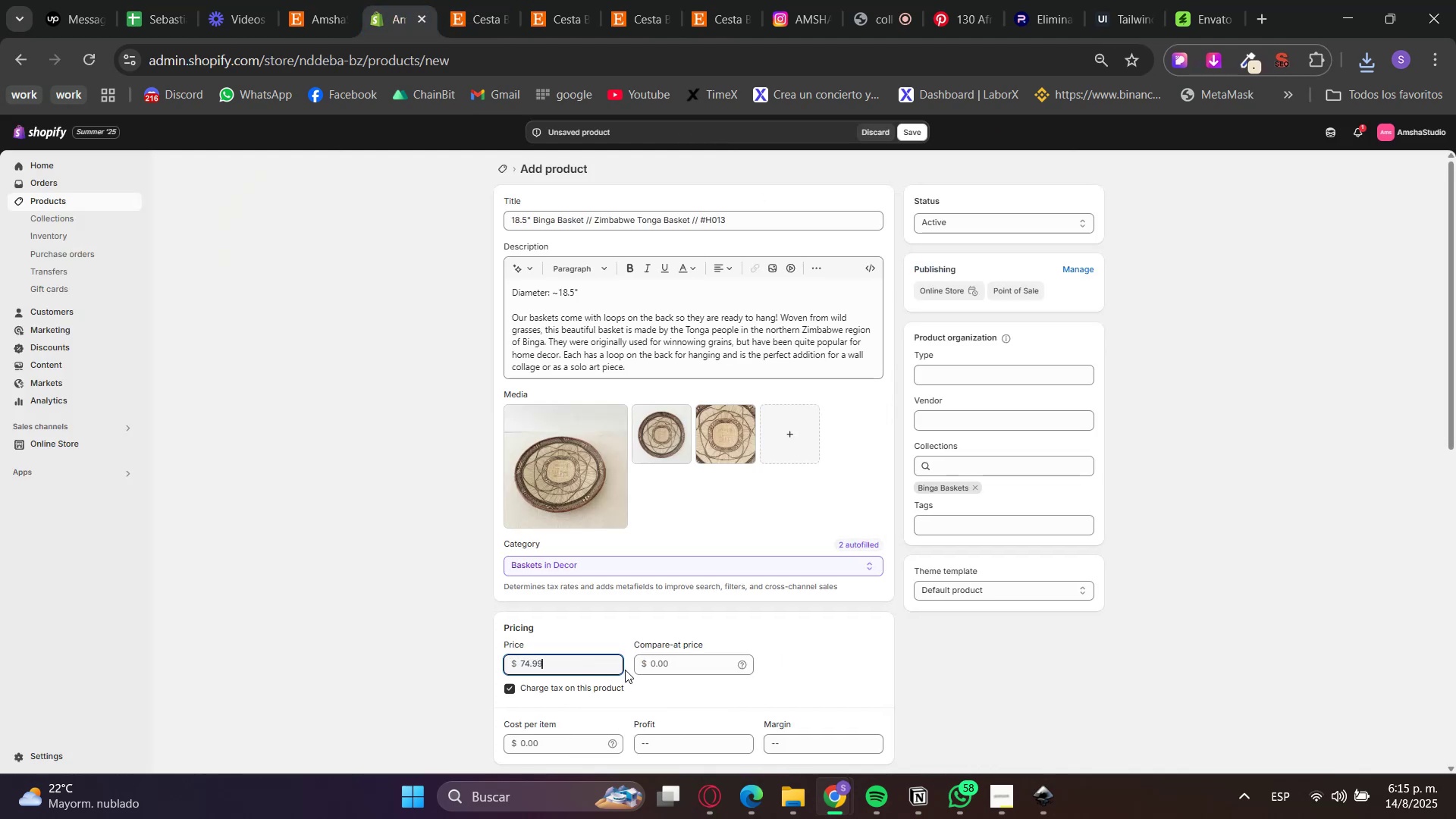 
left_click([658, 661])
 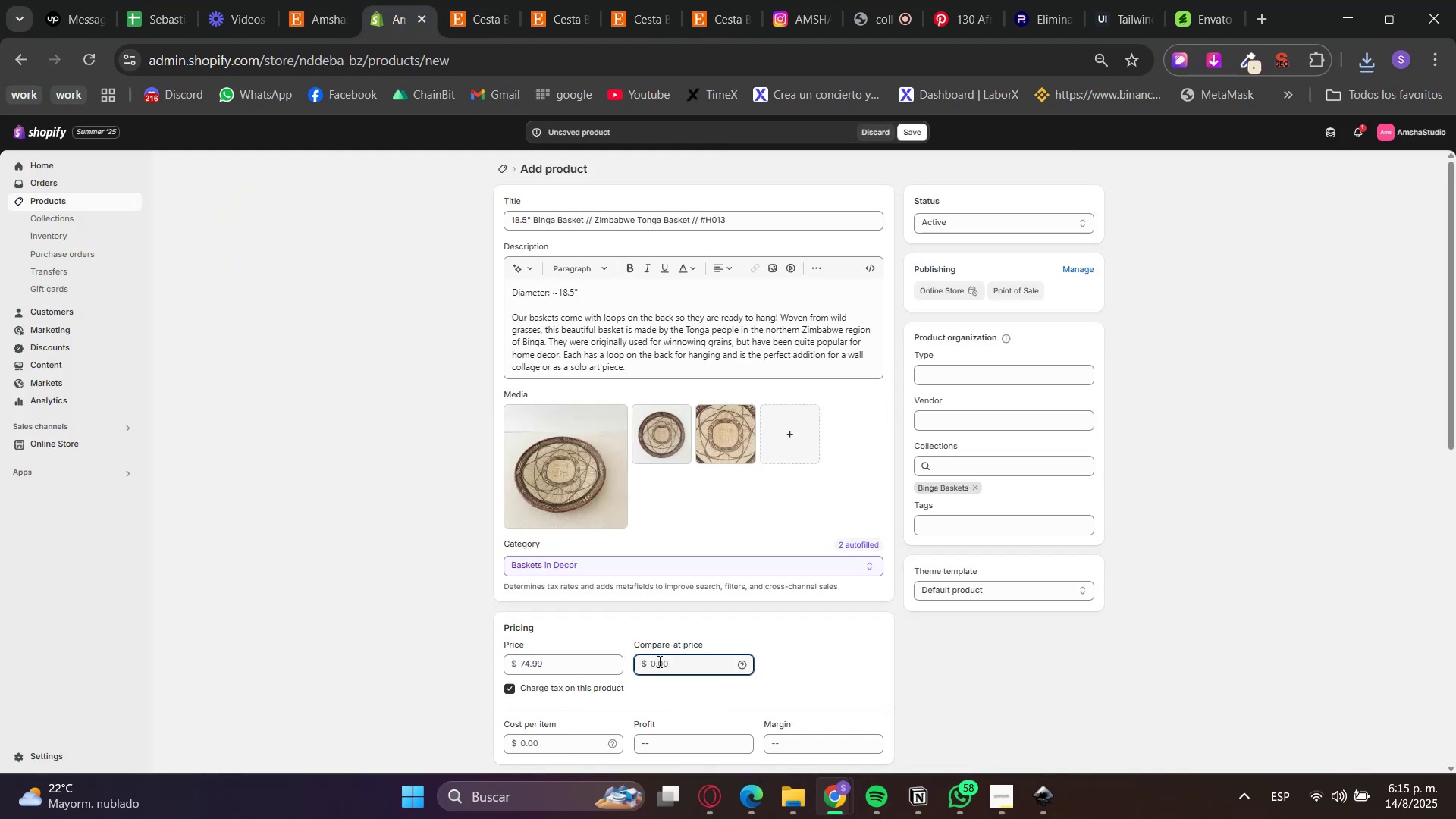 
key(Numpad1)
 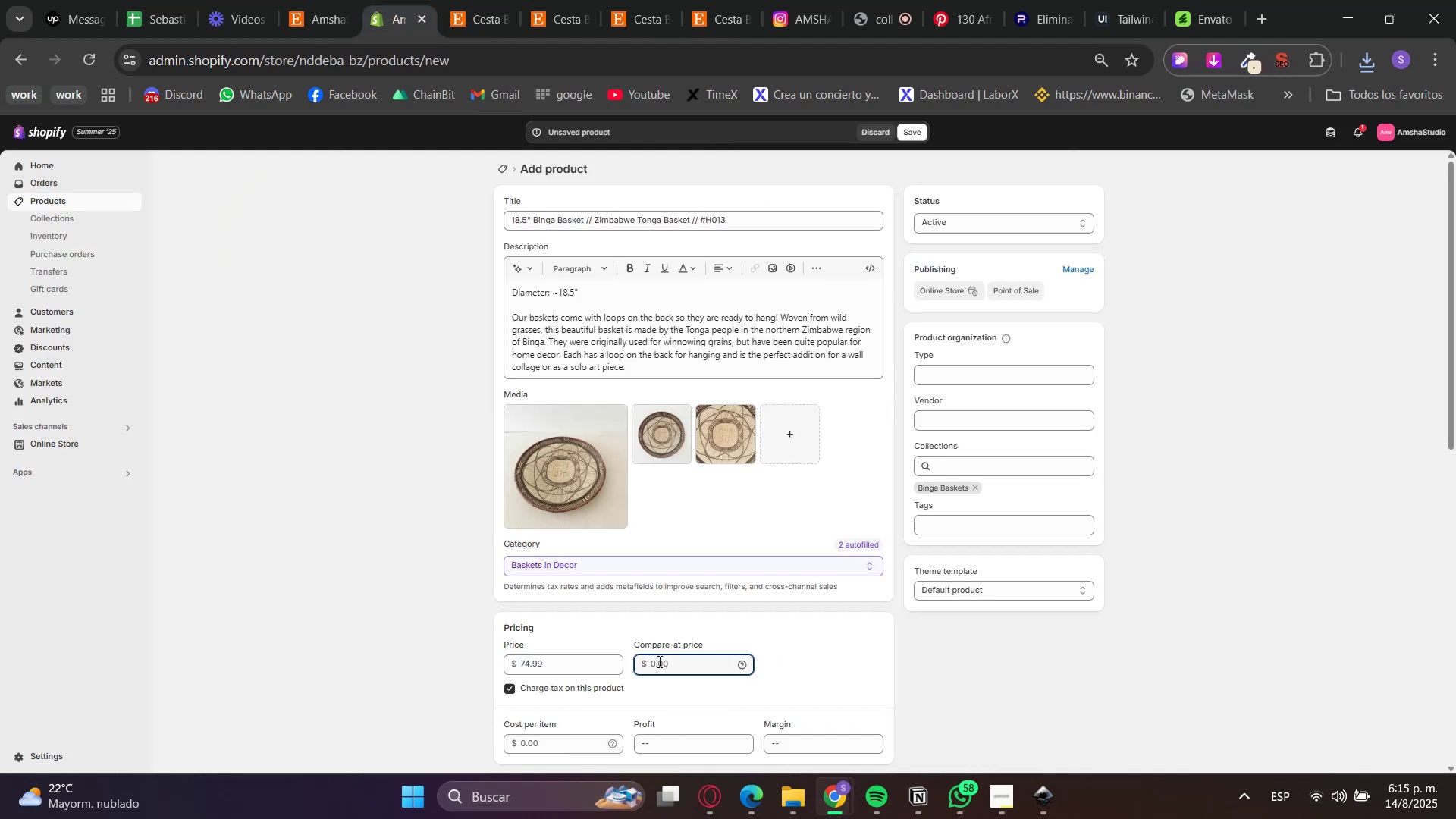 
key(Numpad0)
 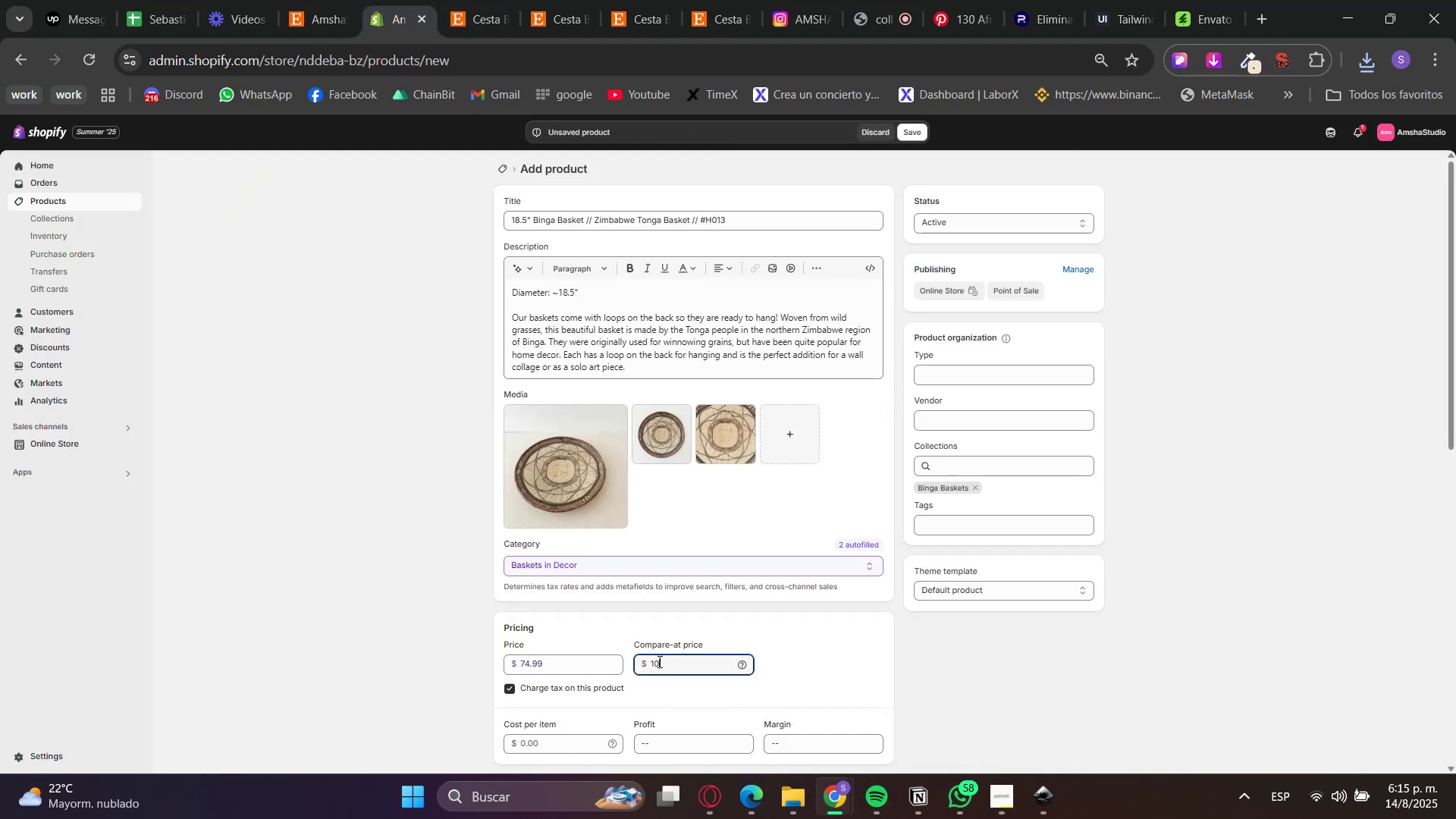 
key(Numpad0)
 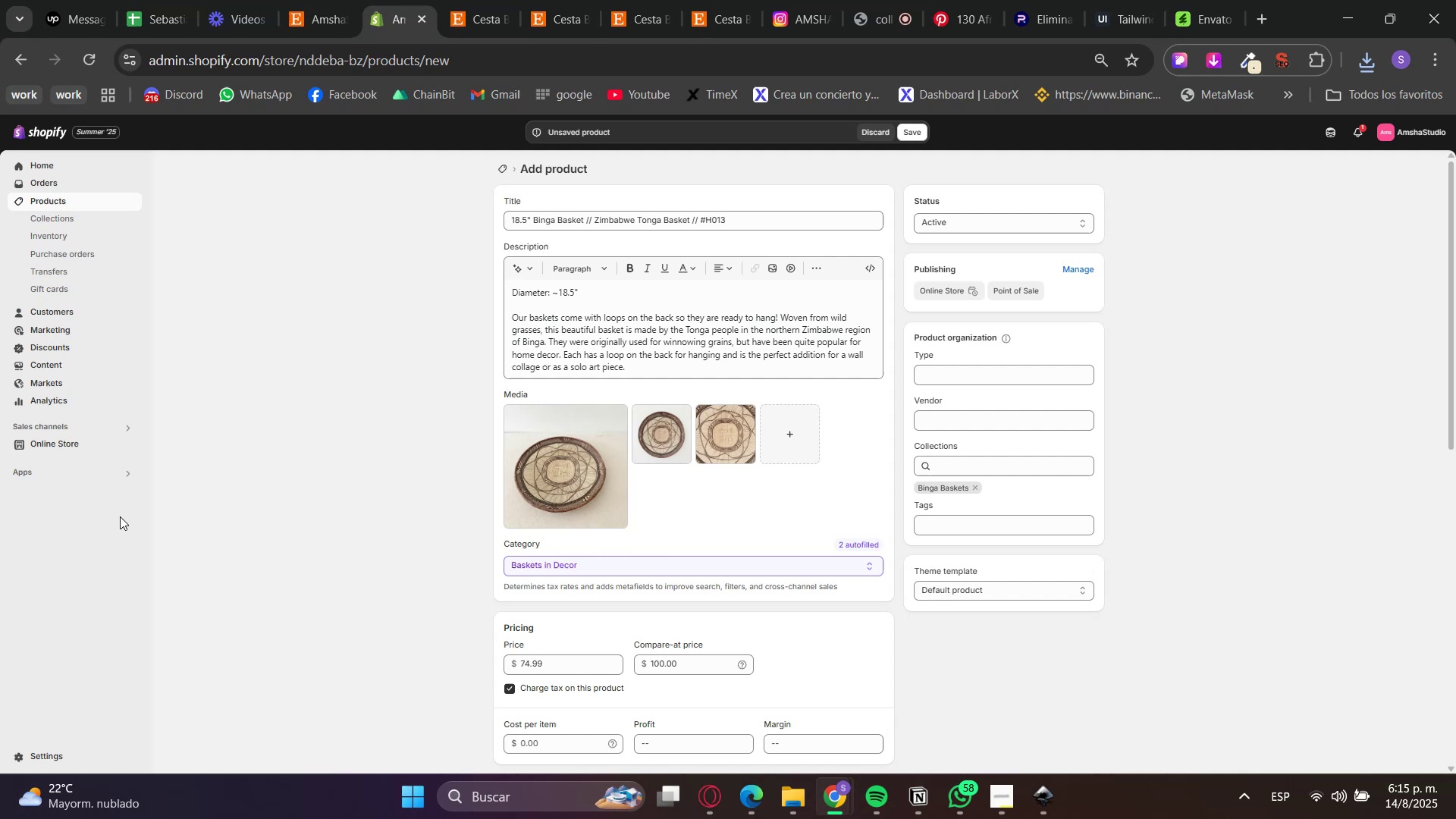 
scroll: coordinate [406, 663], scroll_direction: down, amount: 2.0
 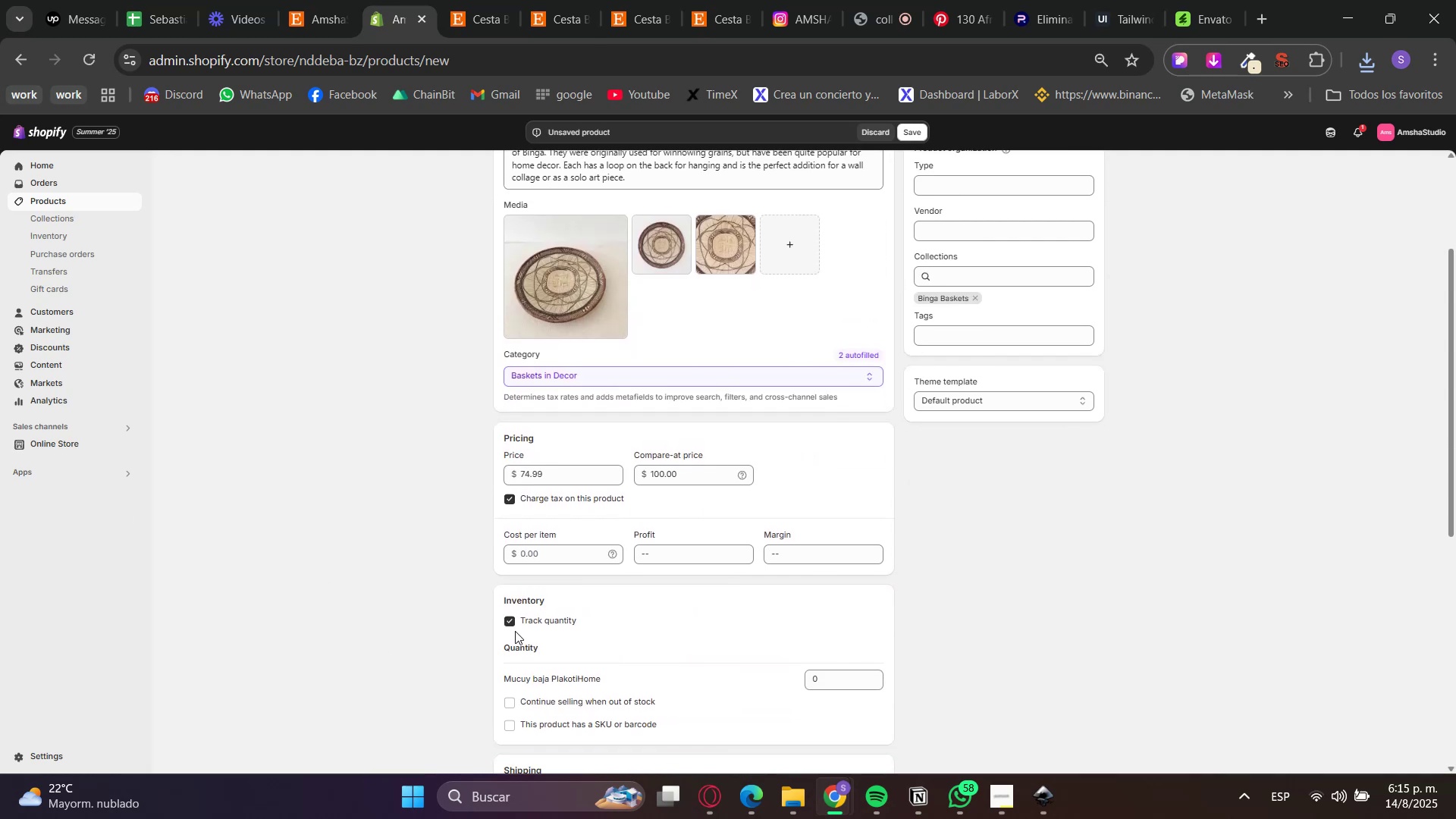 
left_click([532, 628])
 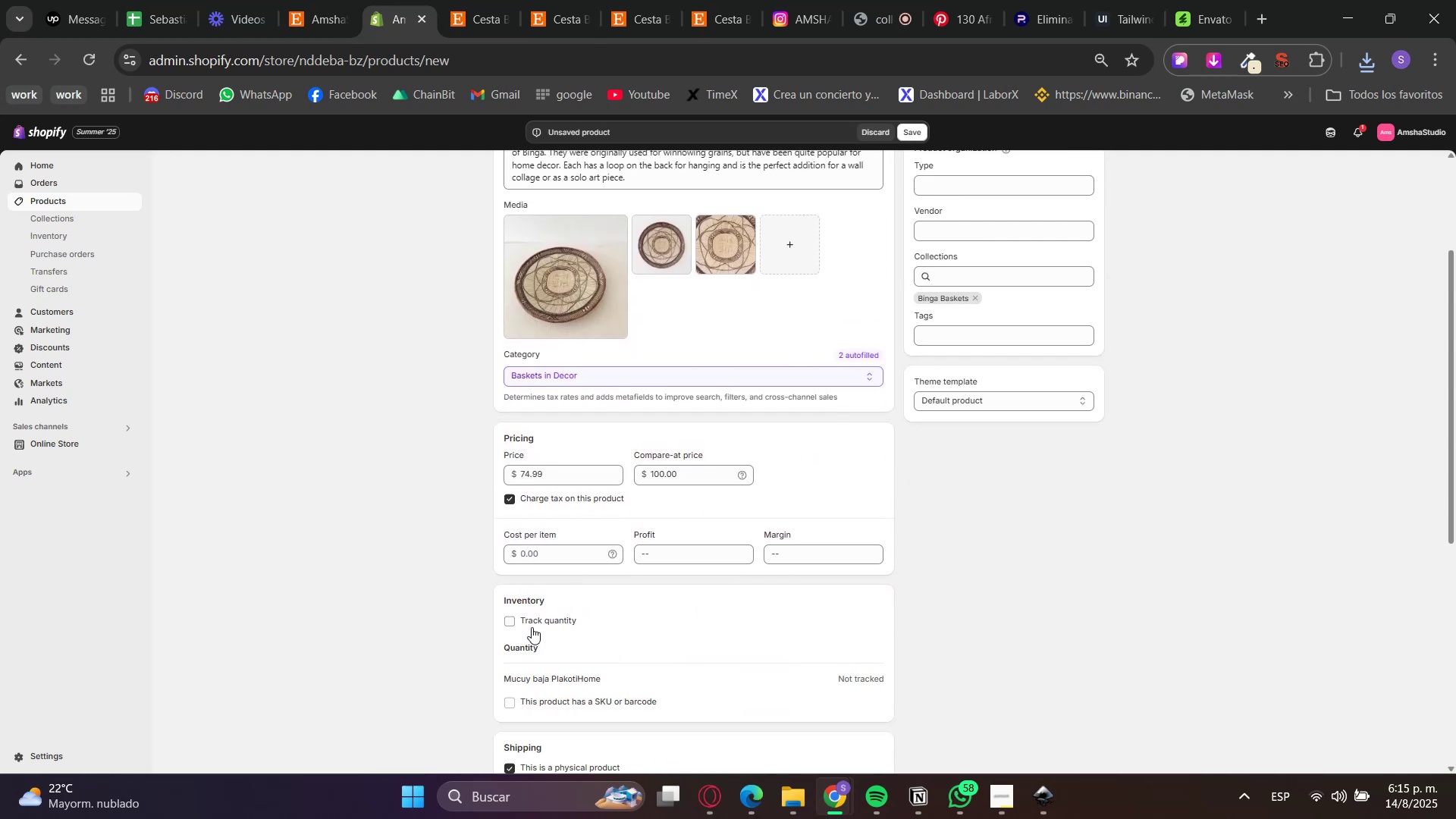 
scroll: coordinate [988, 280], scroll_direction: up, amount: 3.0
 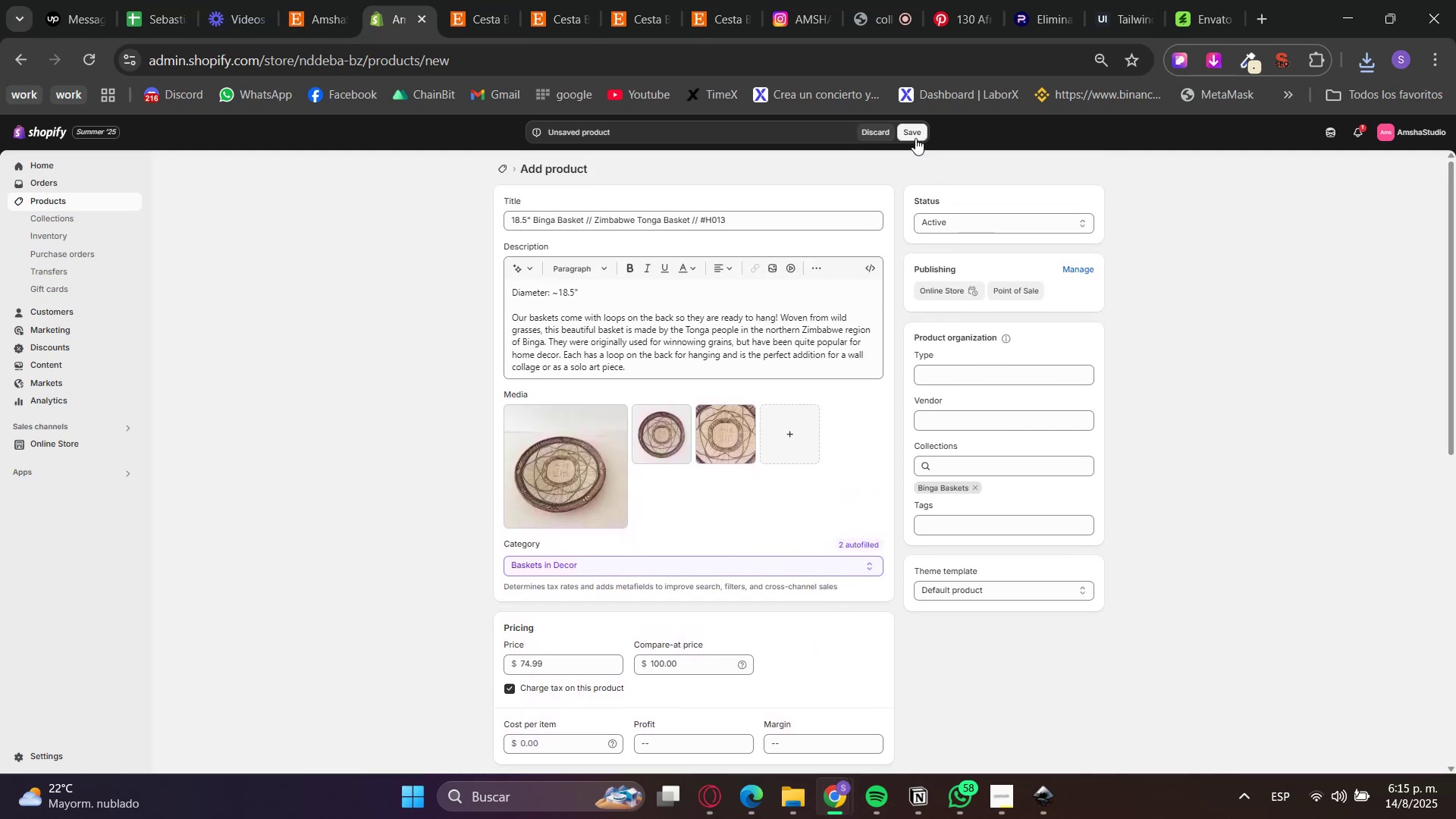 
left_click([914, 137])
 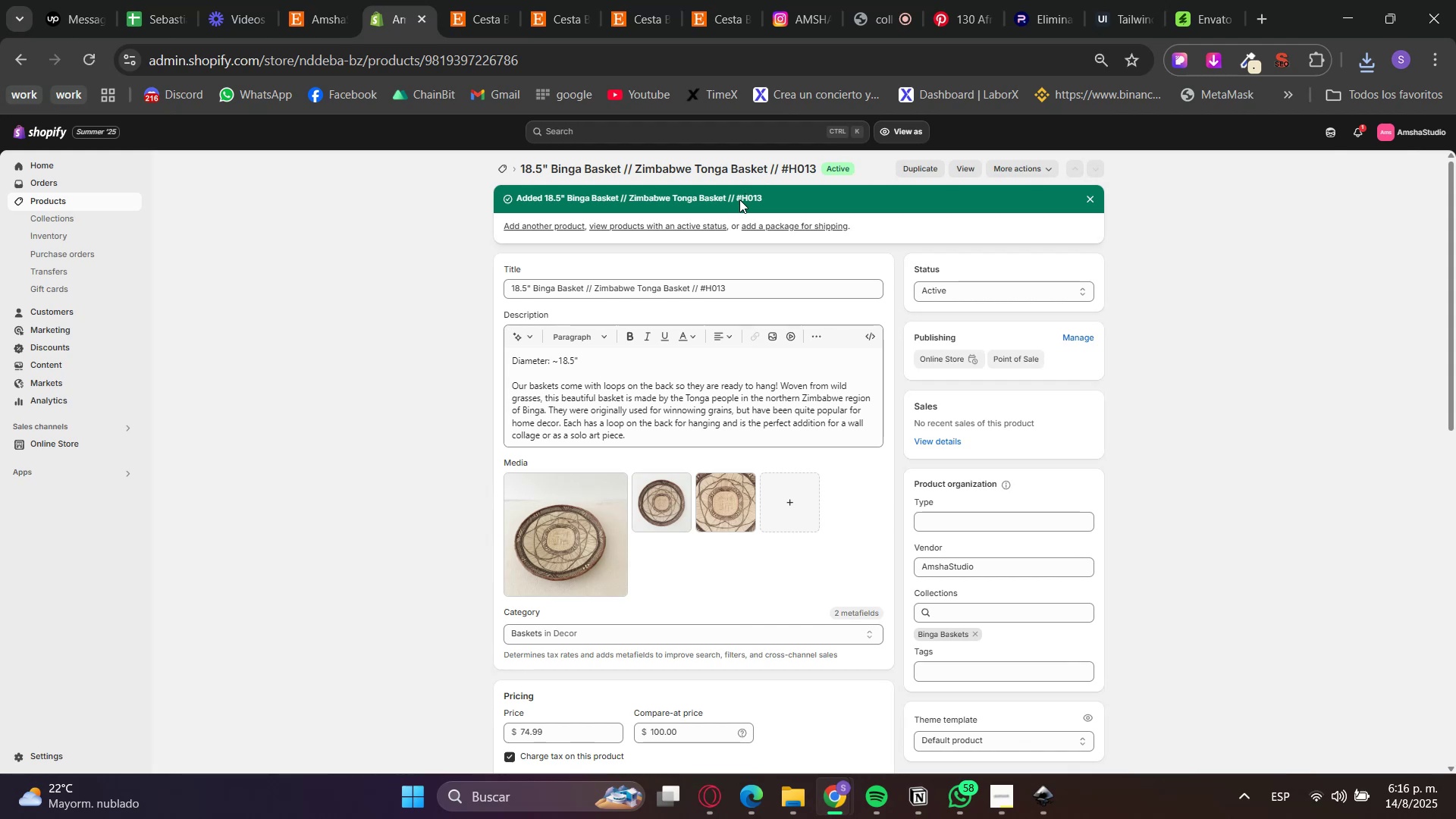 
wait(22.64)
 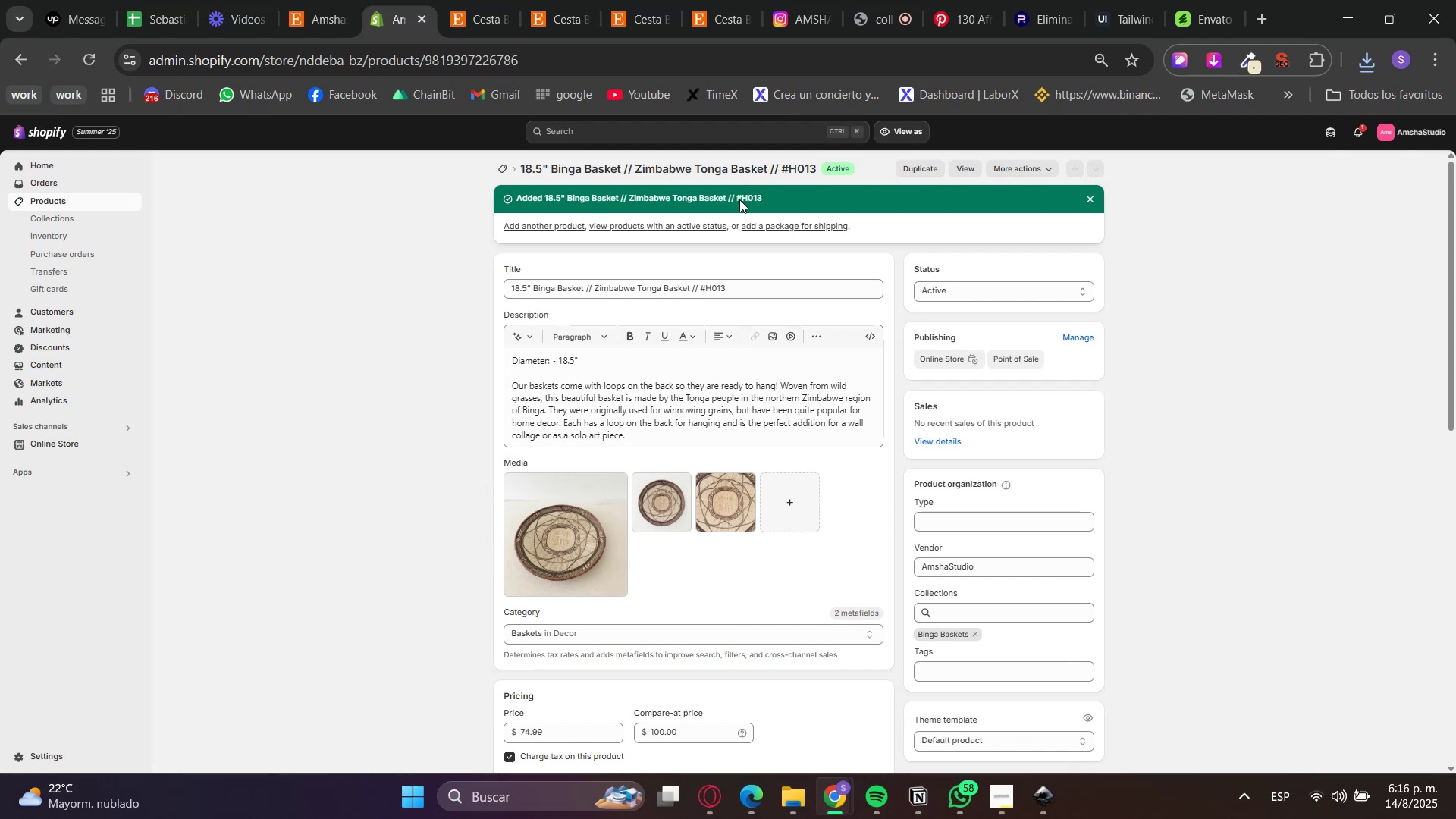 
key(Mute)
 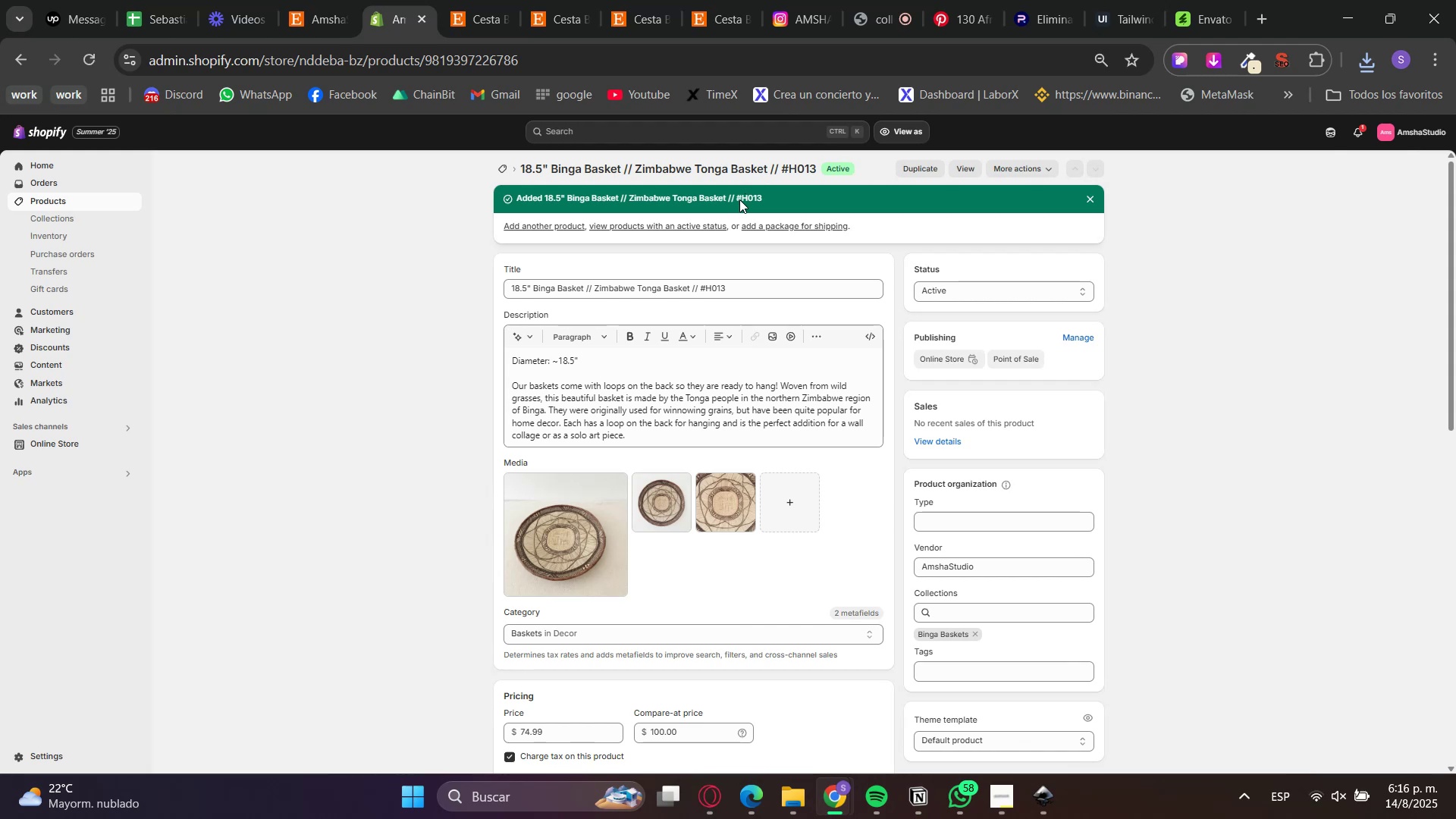 
wait(7.93)
 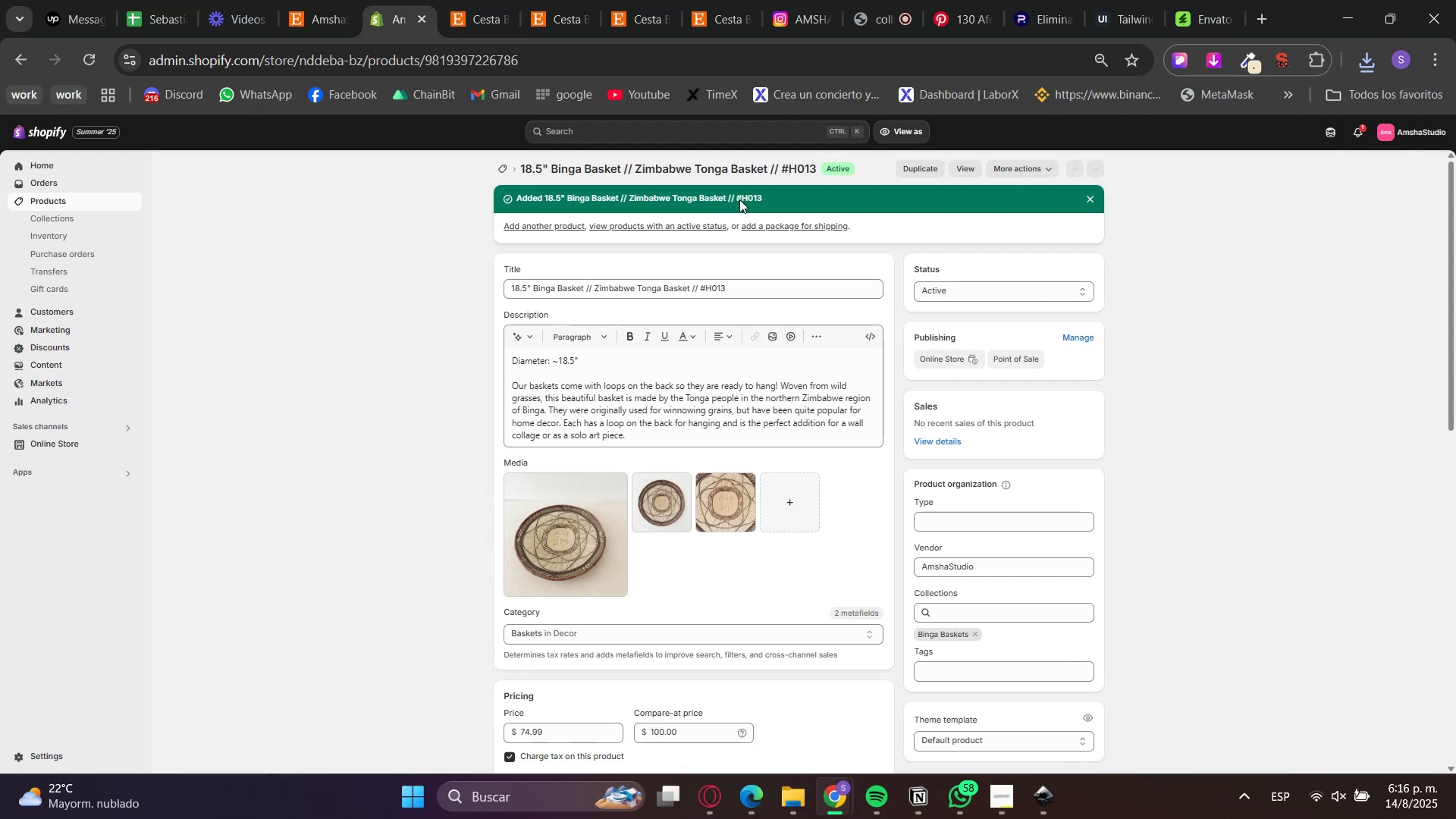 
key(Mute)
 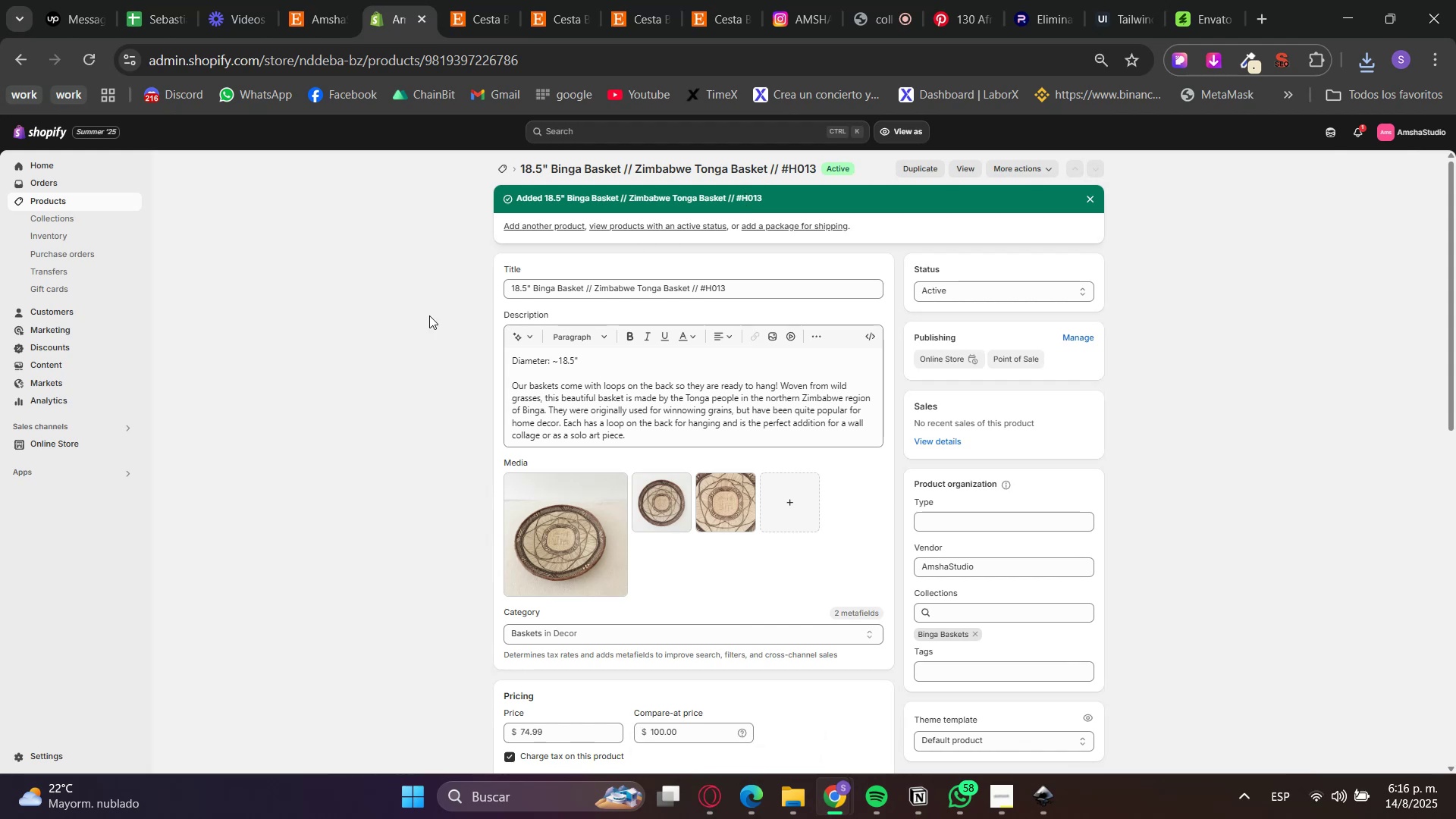 
left_click([531, 226])
 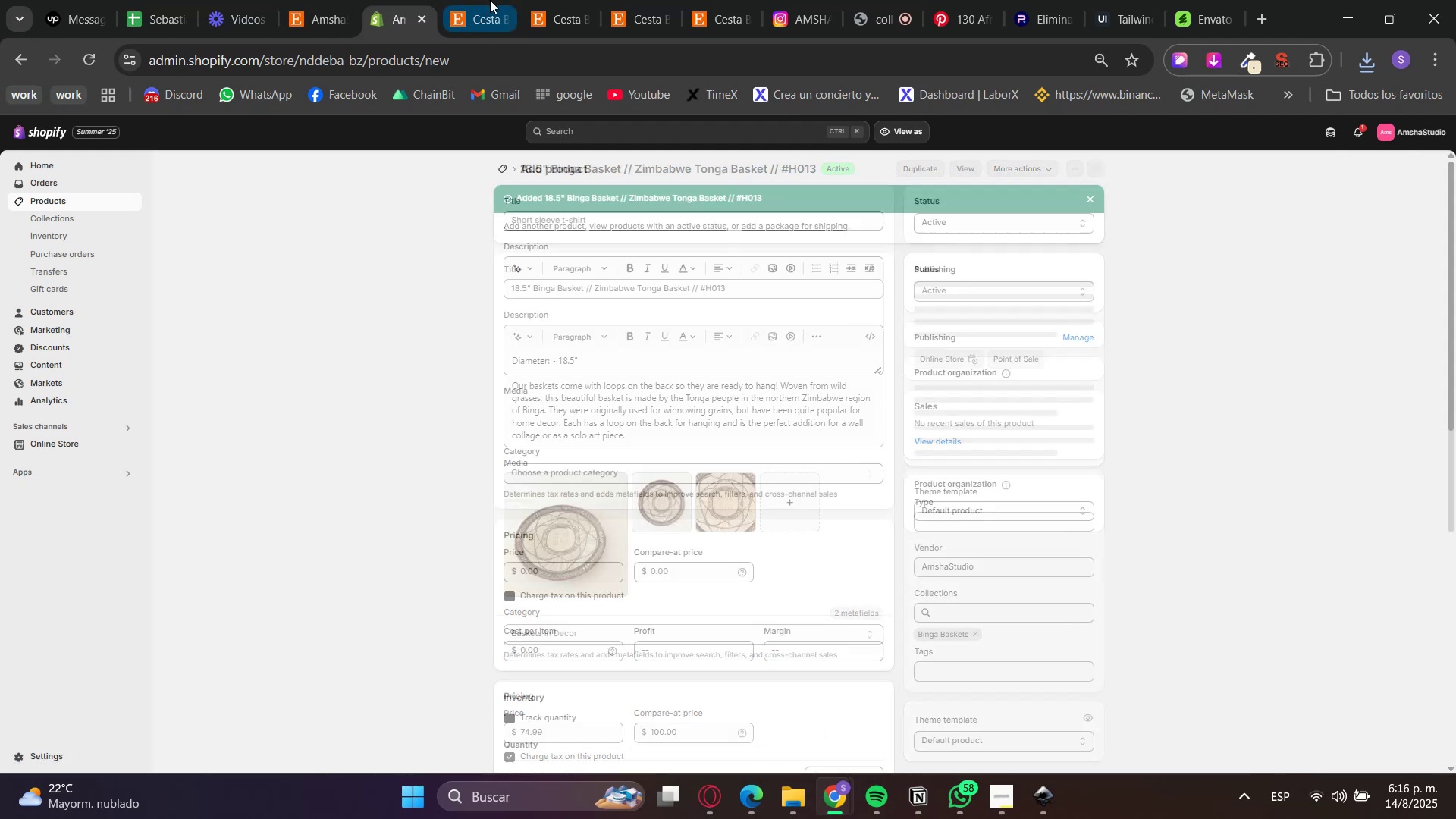 
double_click([508, 20])
 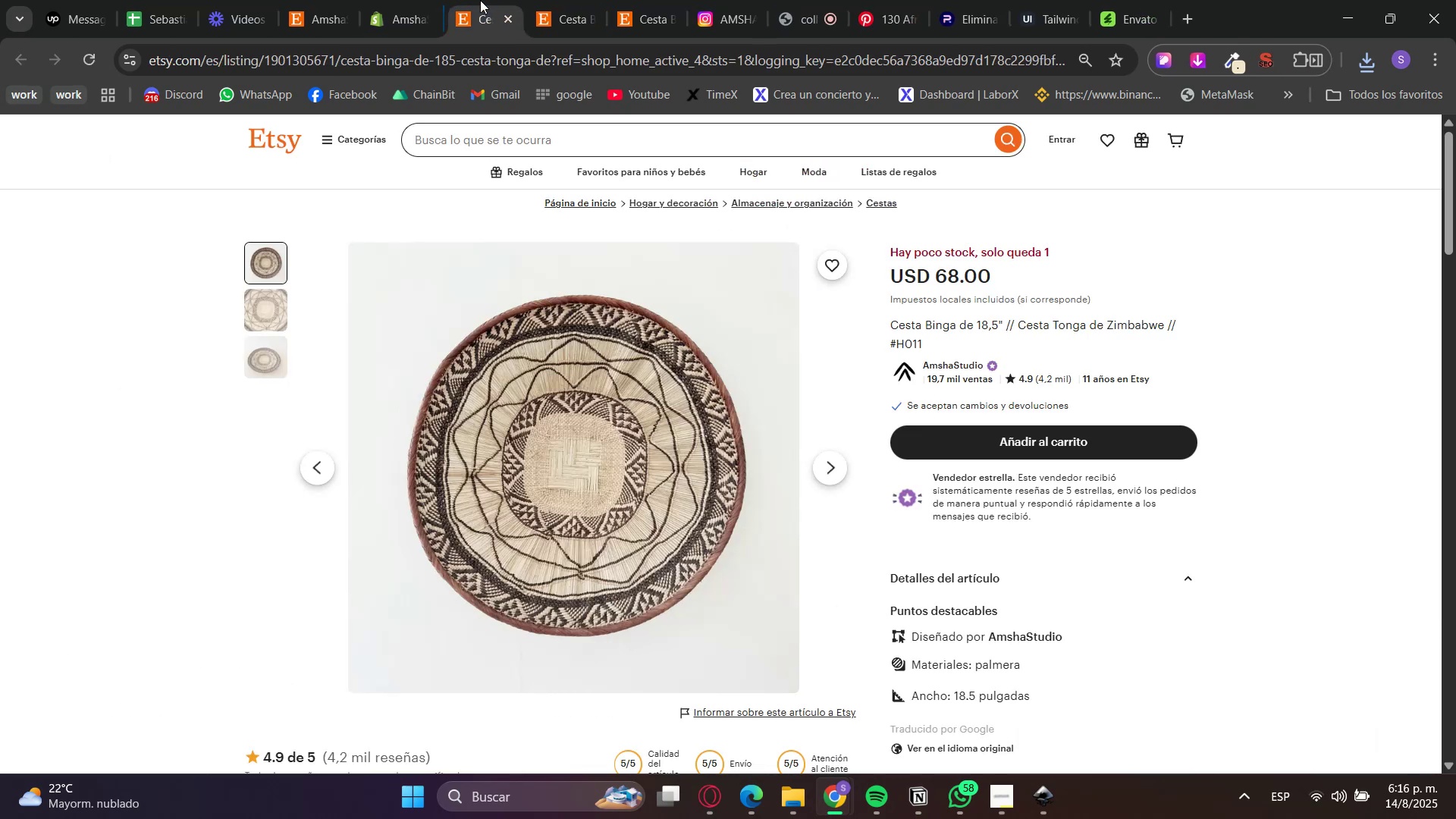 
triple_click([480, 0])
 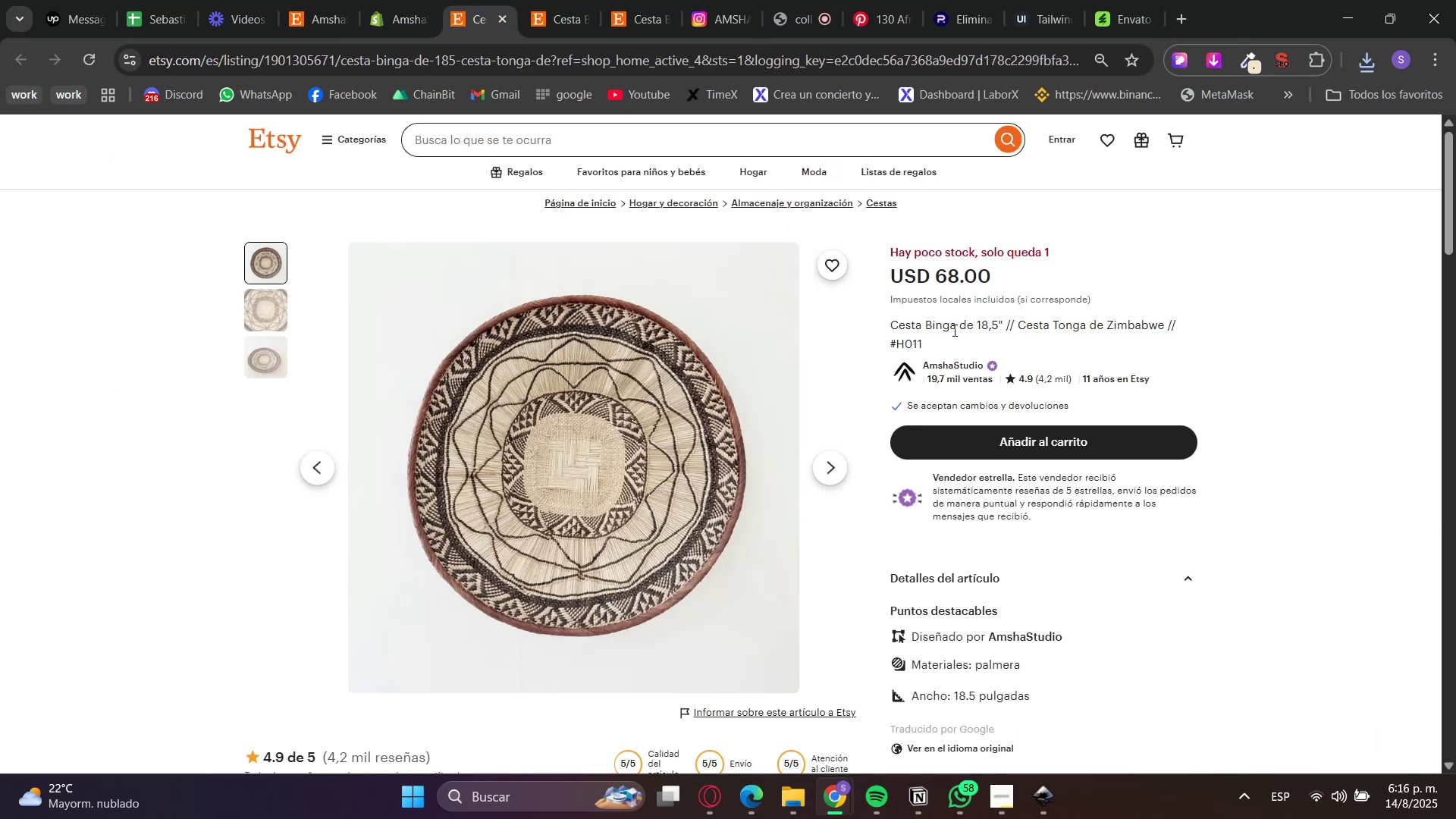 
scroll: coordinate [931, 446], scroll_direction: down, amount: 2.0
 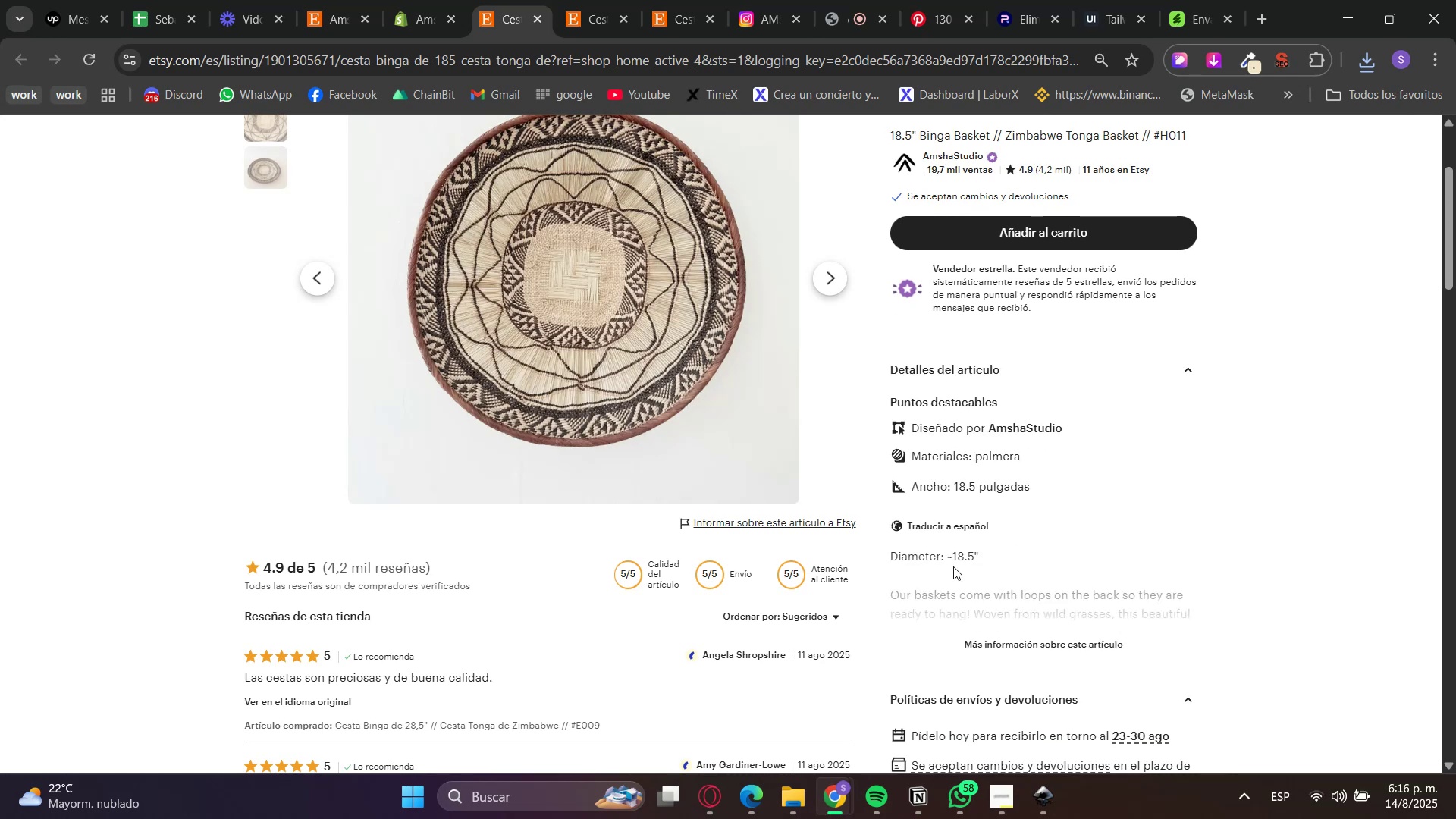 
double_click([994, 639])
 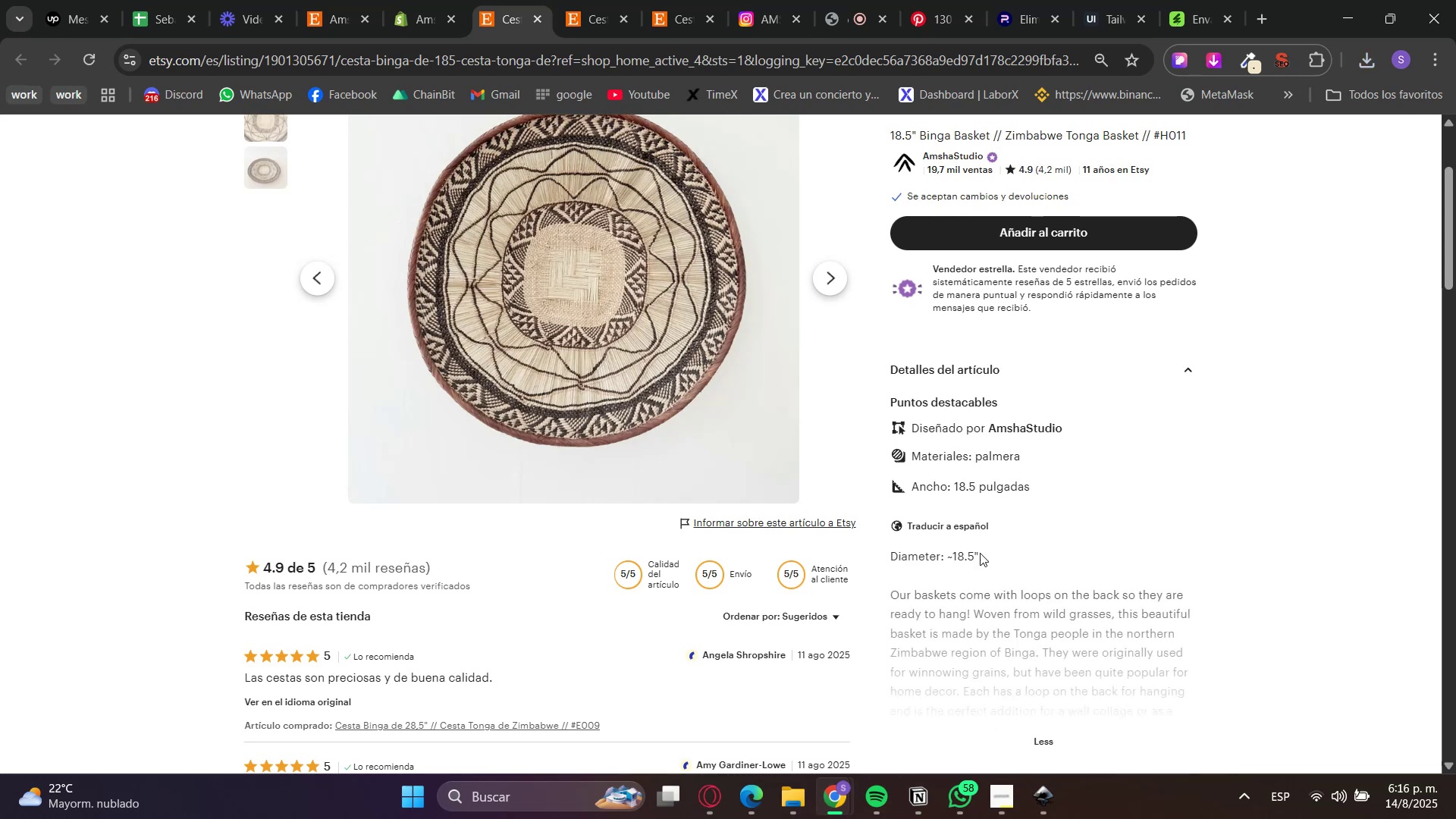 
scroll: coordinate [976, 507], scroll_direction: up, amount: 3.0
 